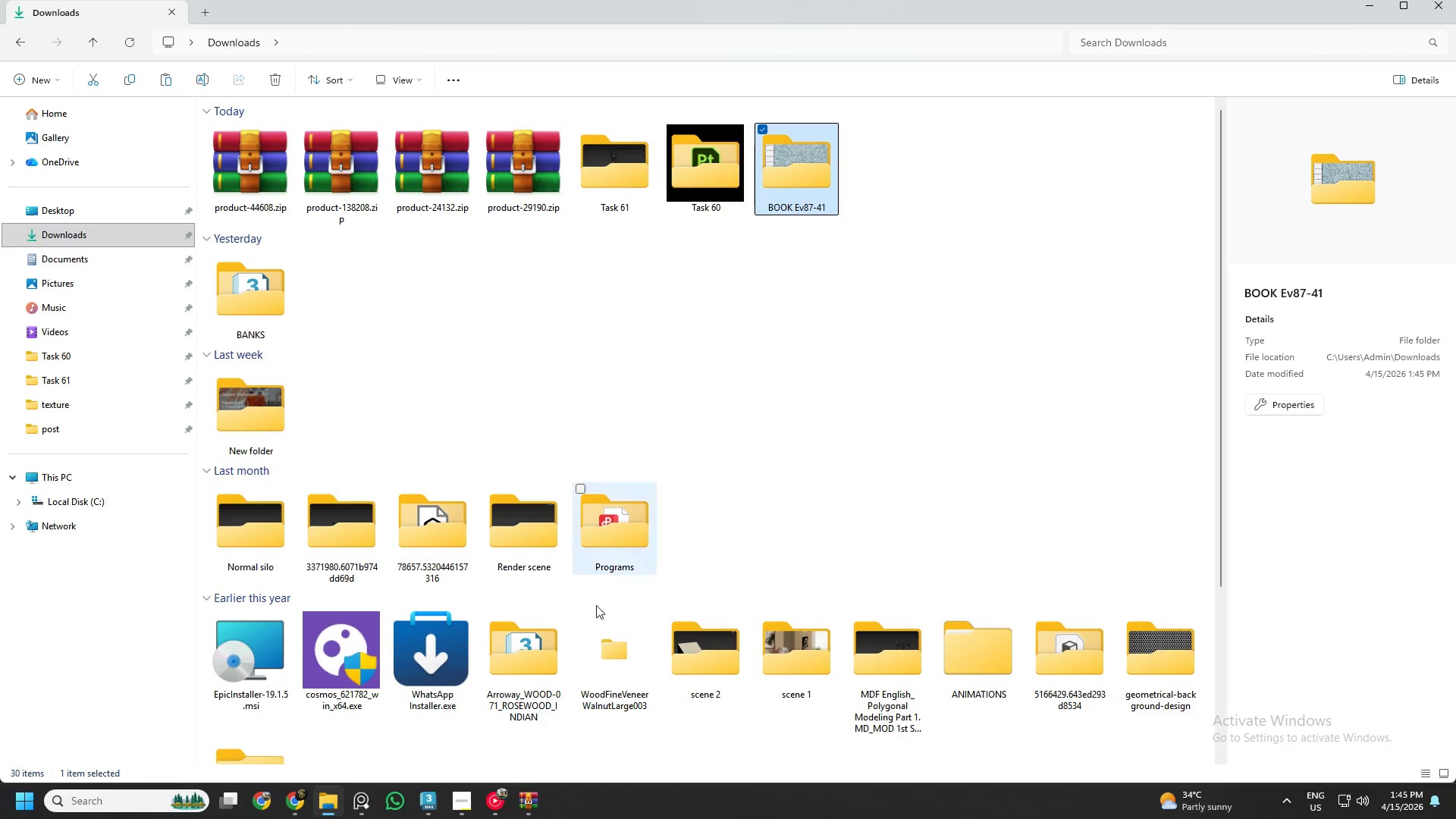 
left_click([541, 805])
 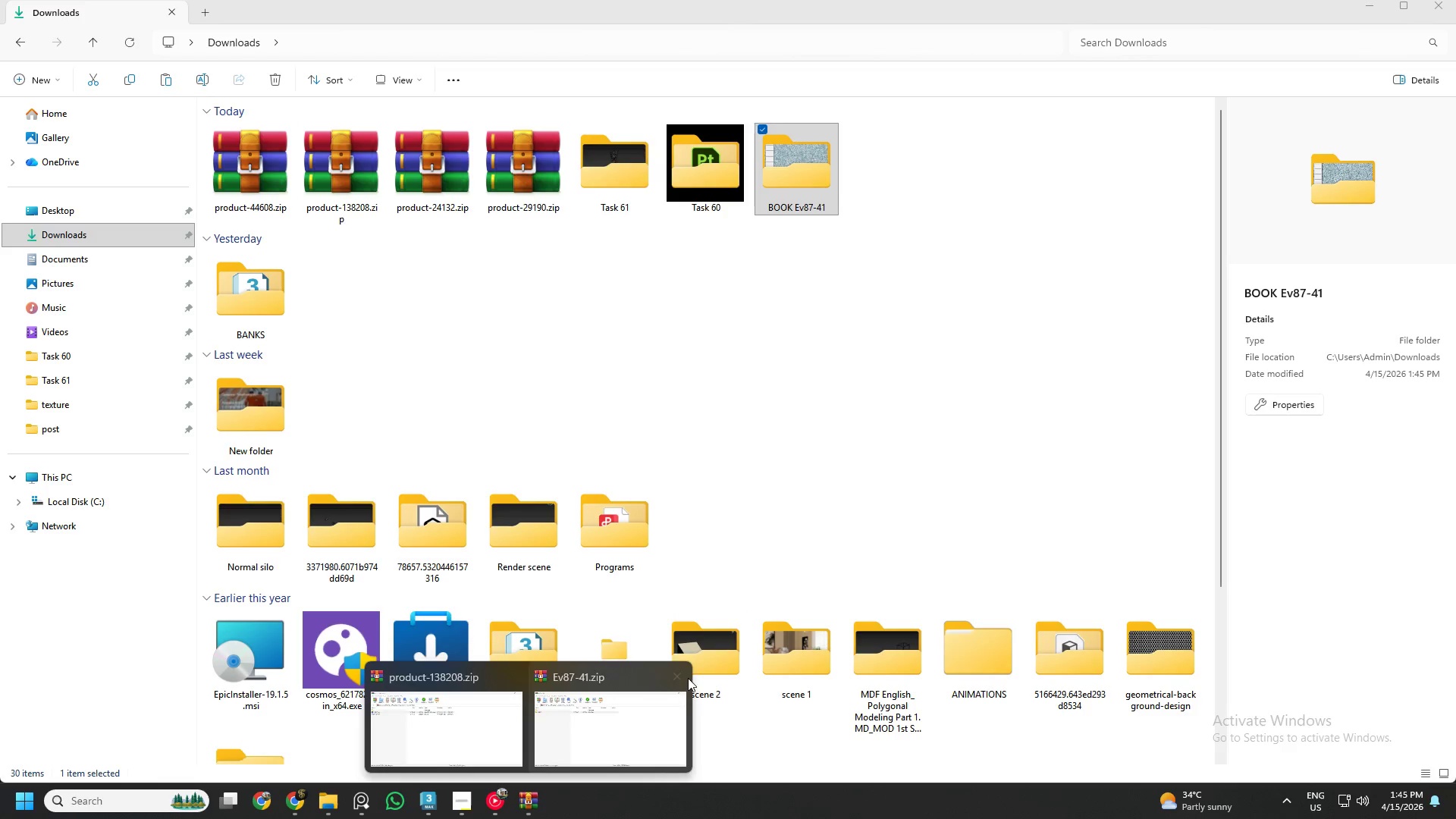 
left_click([674, 680])
 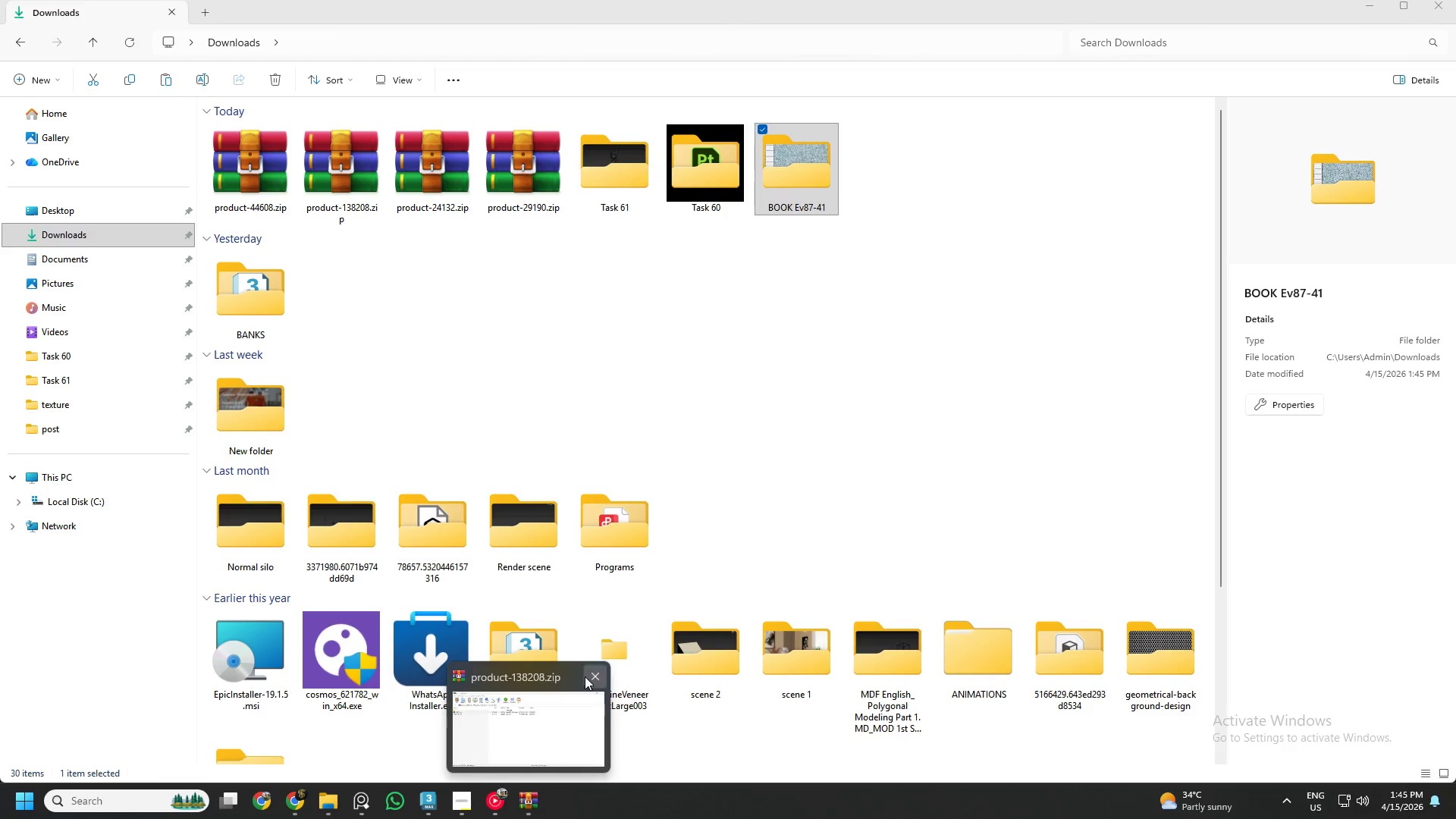 
left_click([589, 676])
 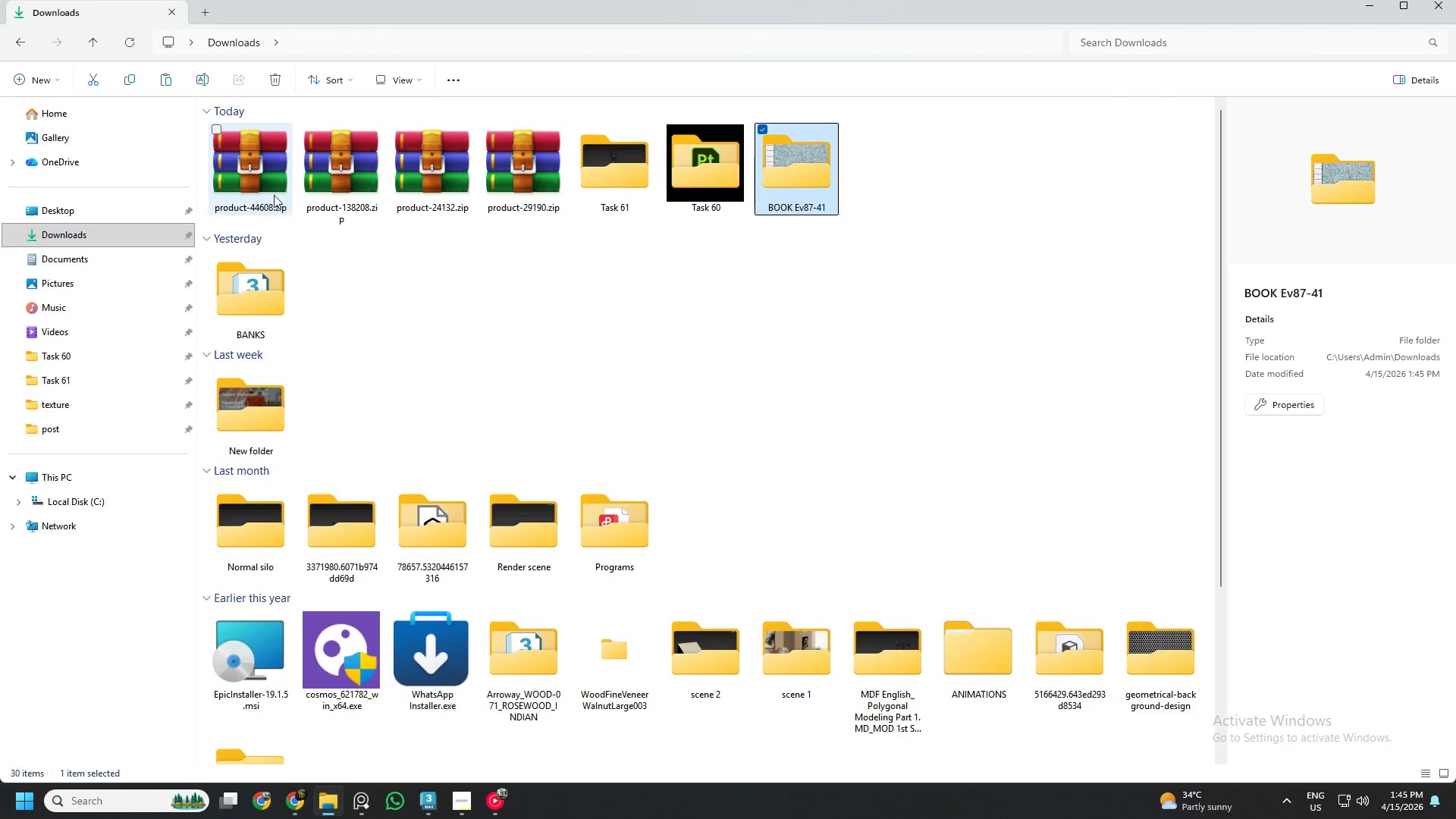 
left_click([265, 186])
 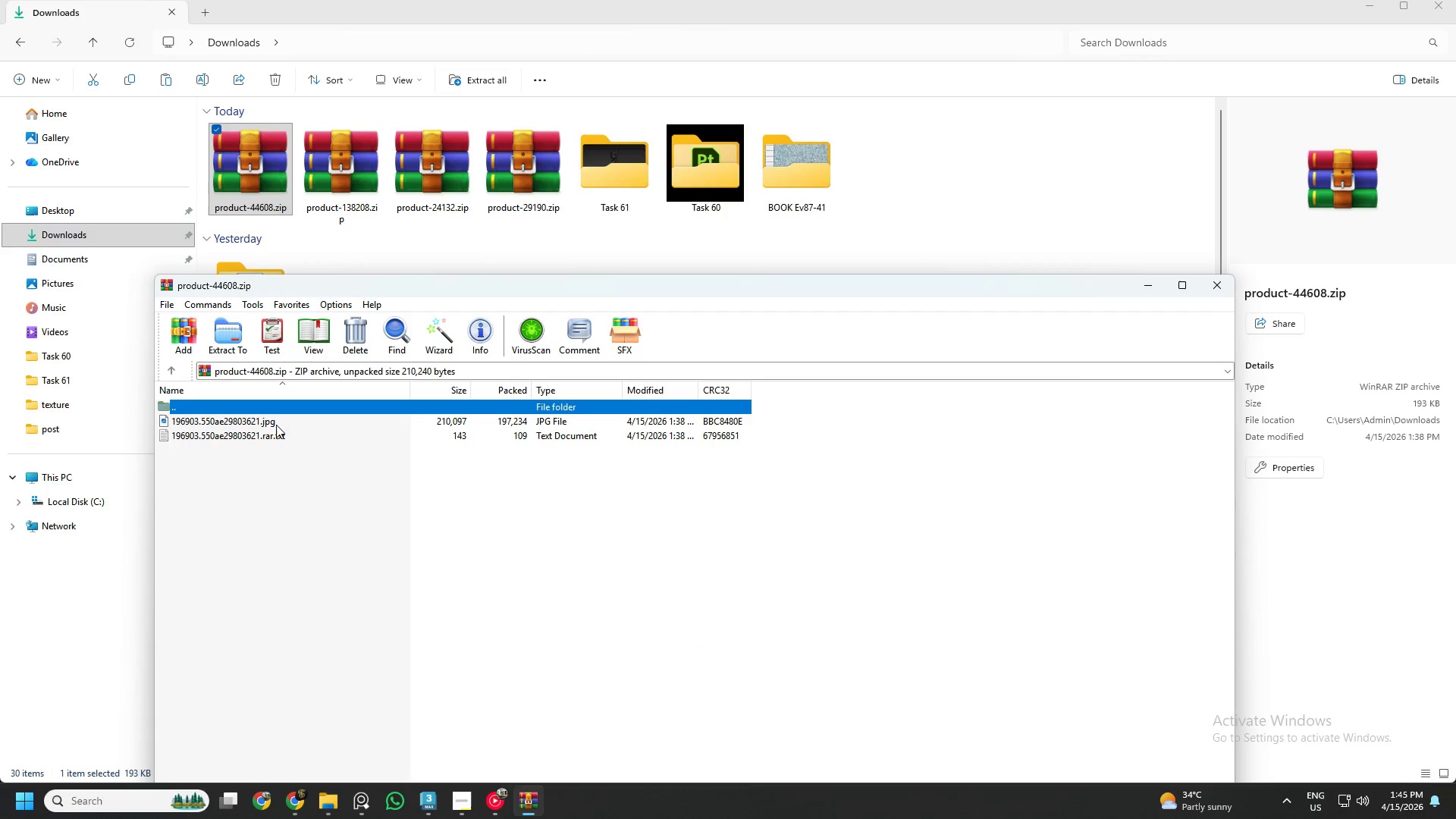 
left_click([276, 421])
 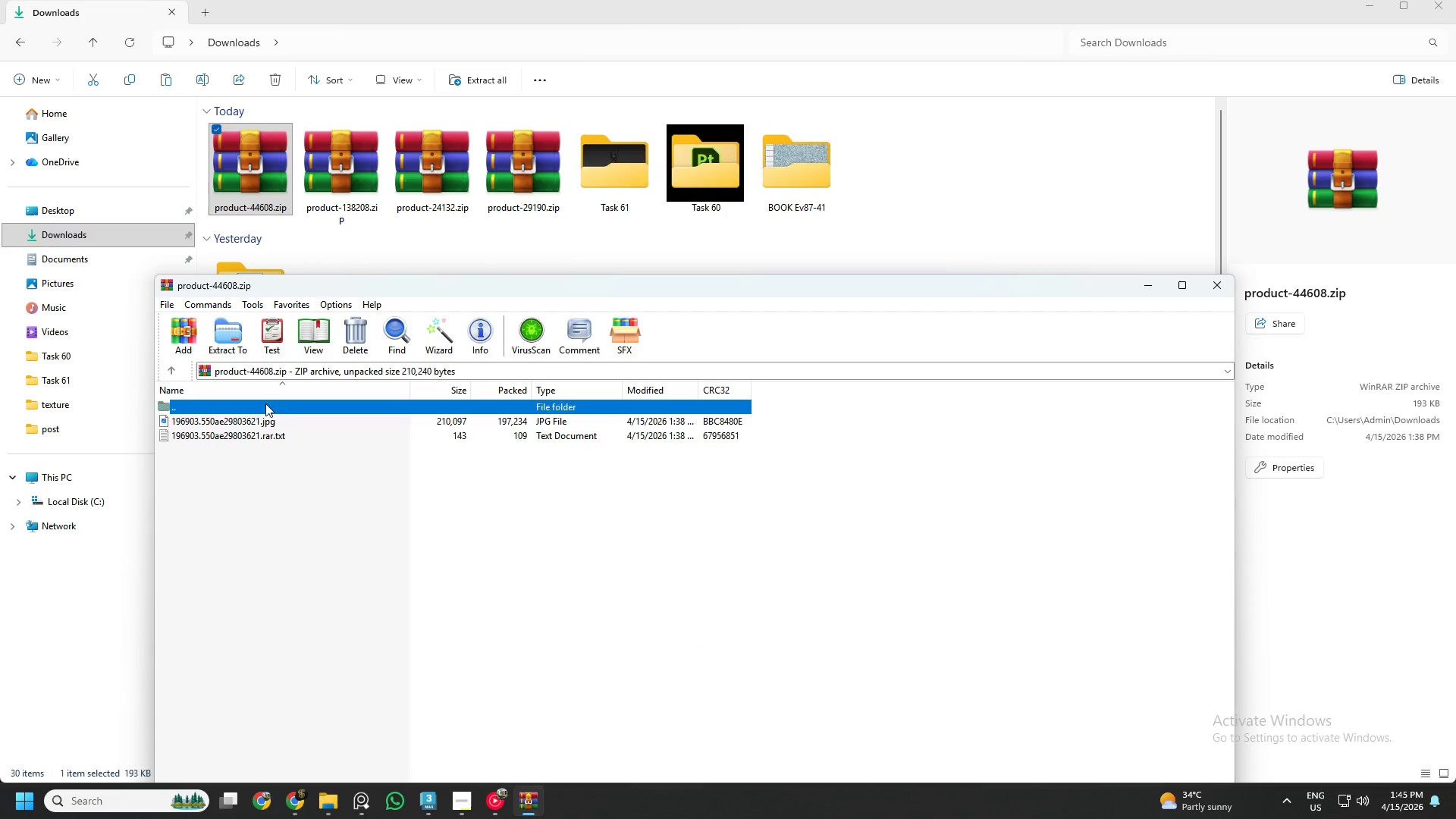 
double_click([265, 403])
 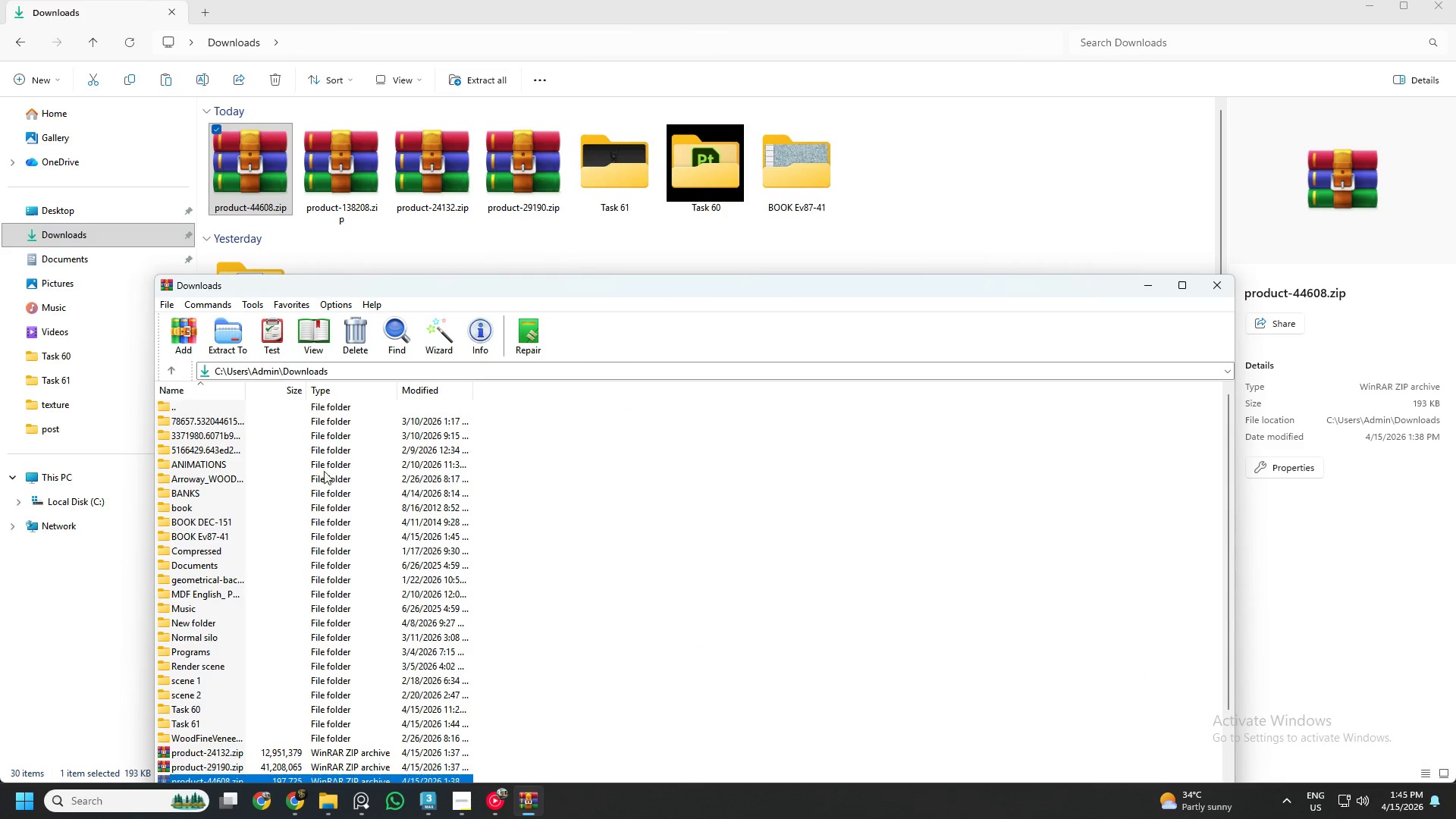 
scroll: coordinate [360, 495], scroll_direction: down, amount: 4.0
 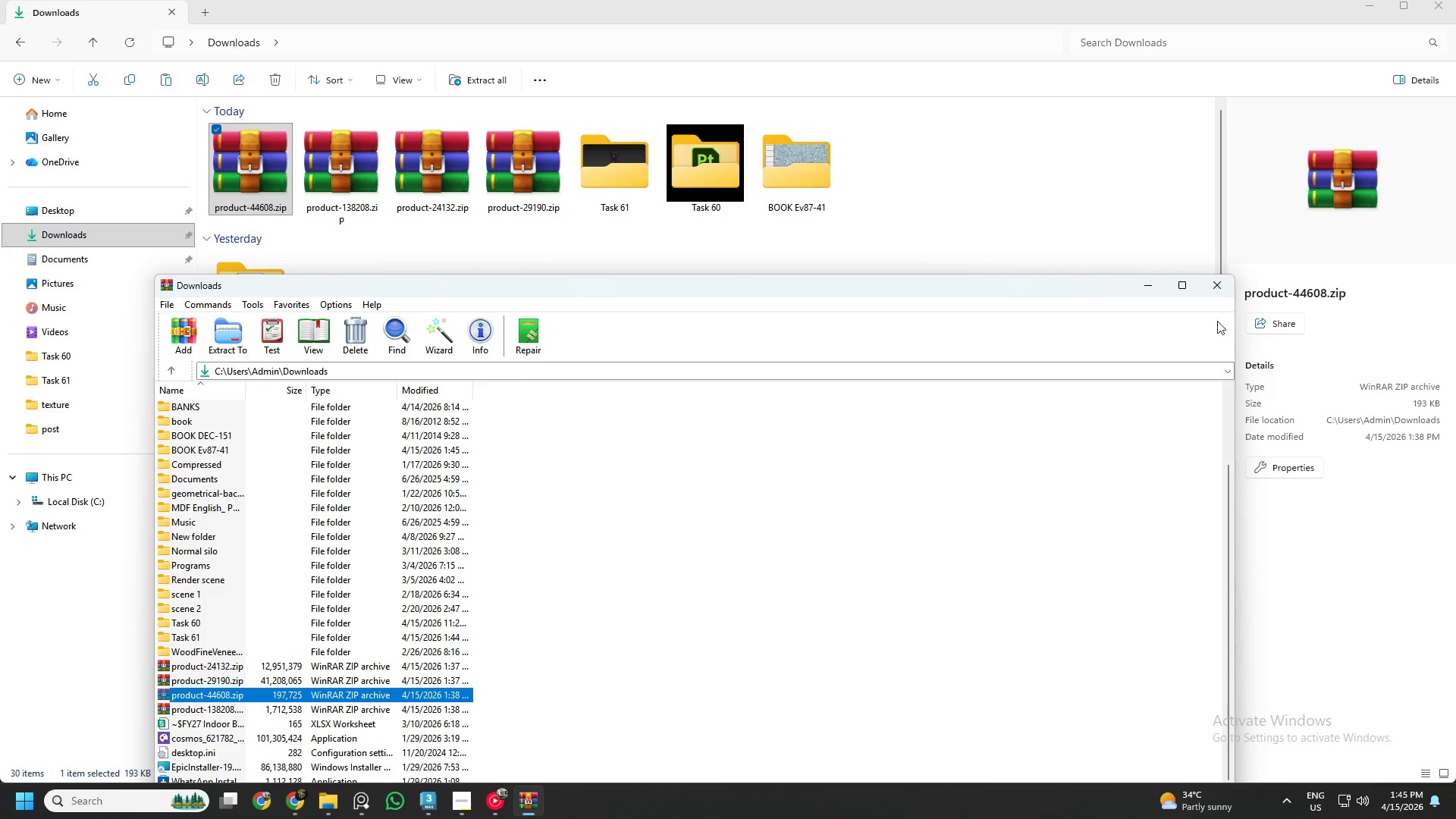 
left_click([1219, 290])
 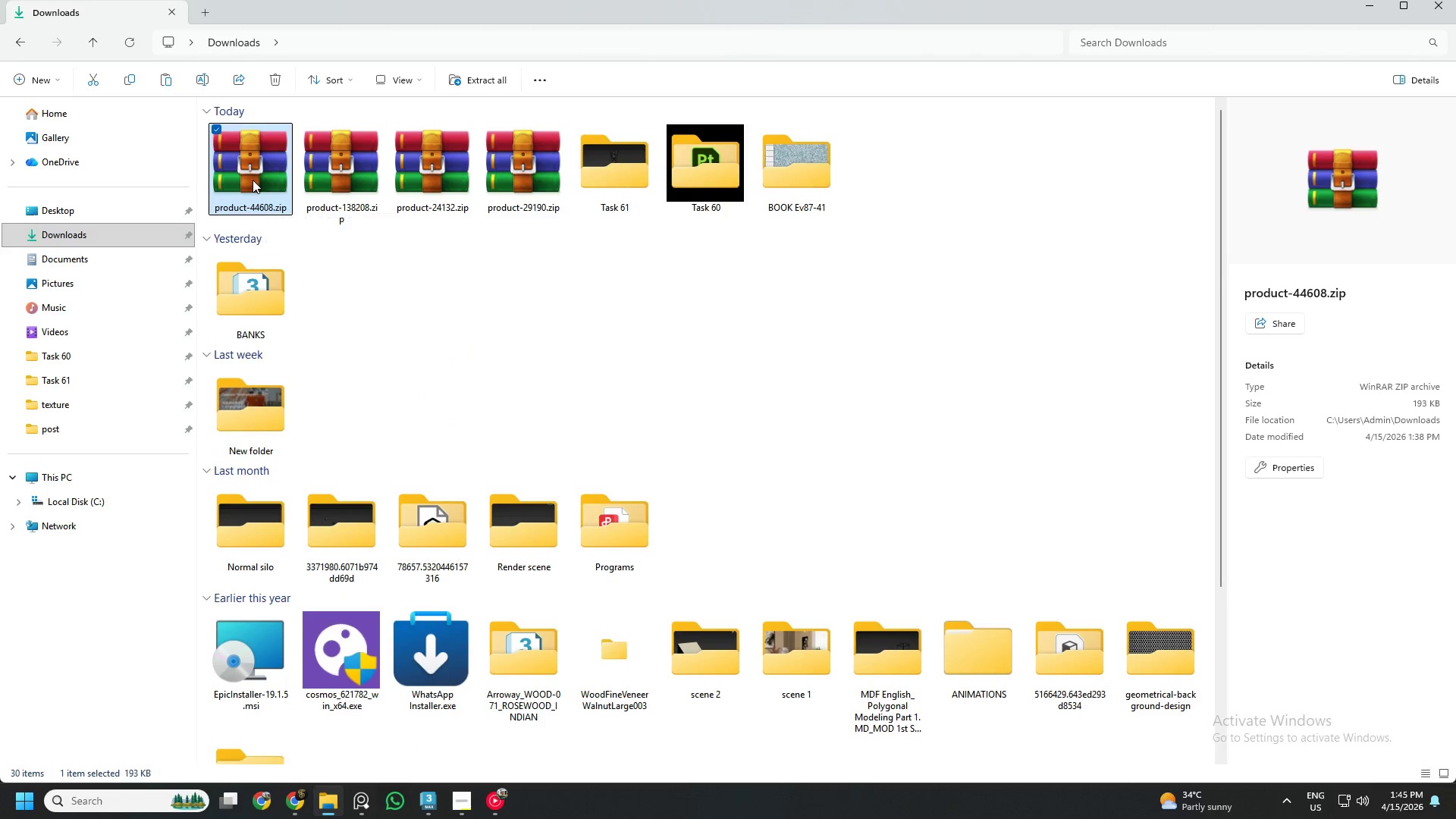 
key(Shift+Delete)
 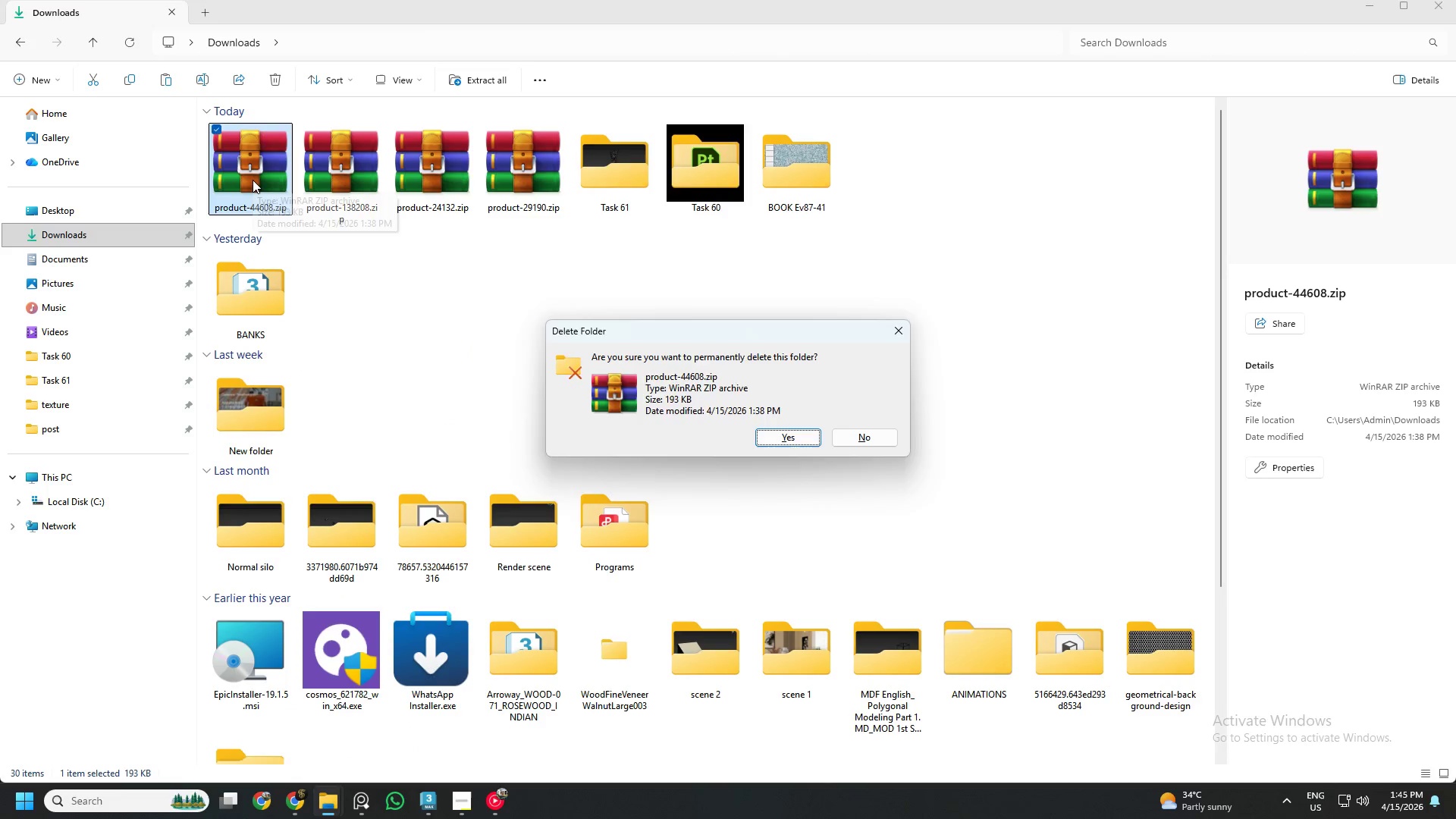 
key(Enter)
 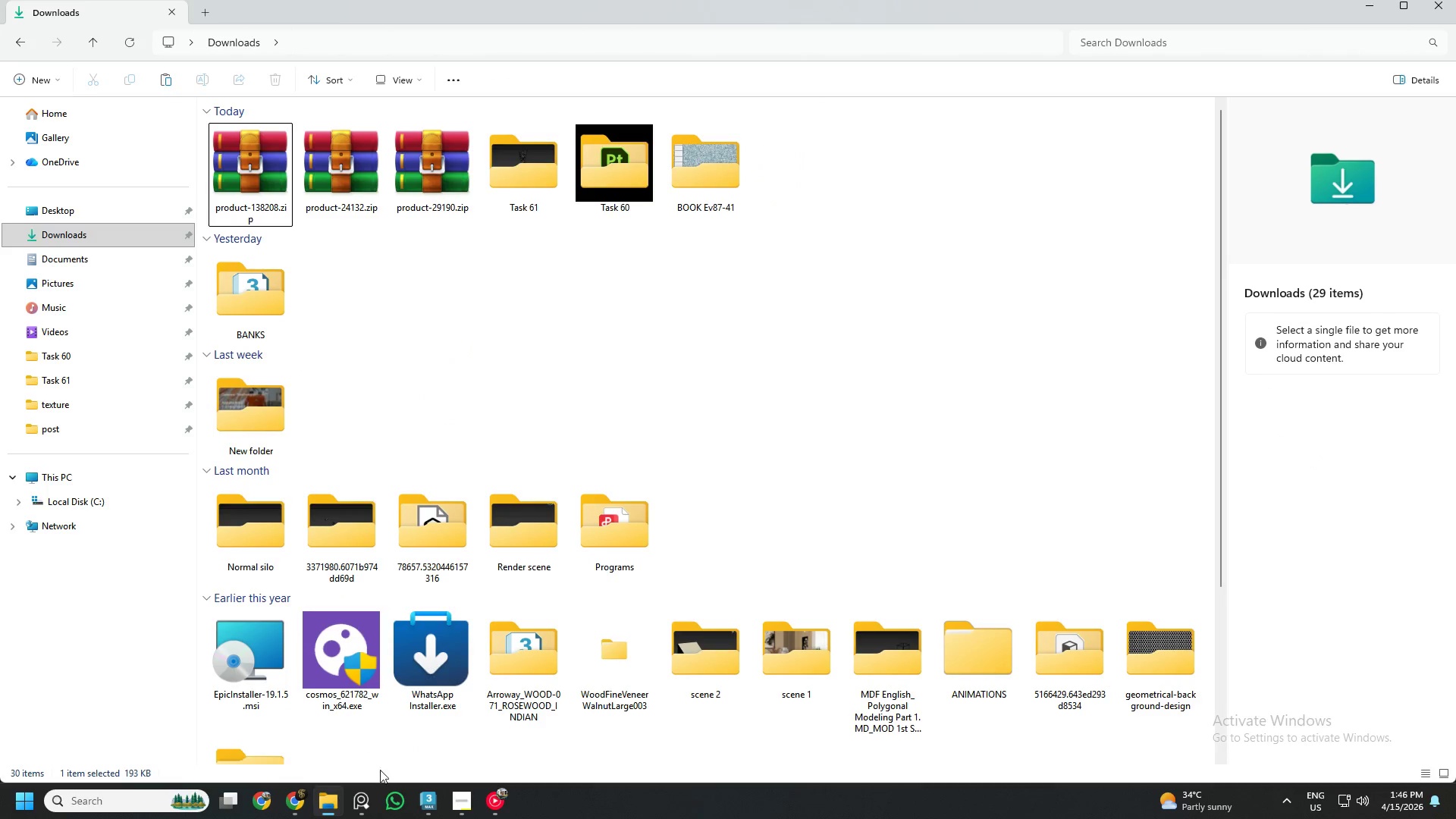 
left_click([303, 802])
 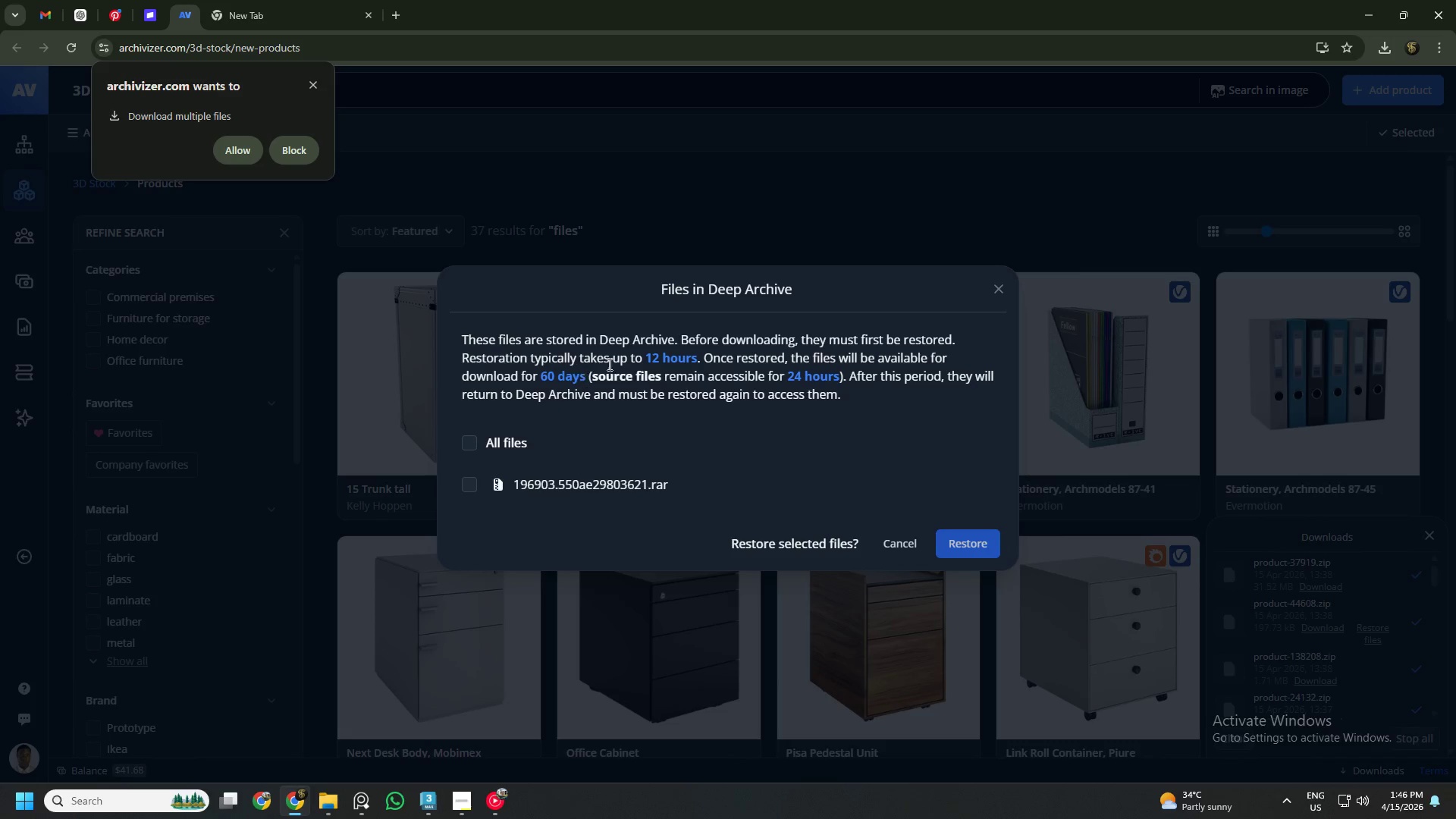 
wait(11.84)
 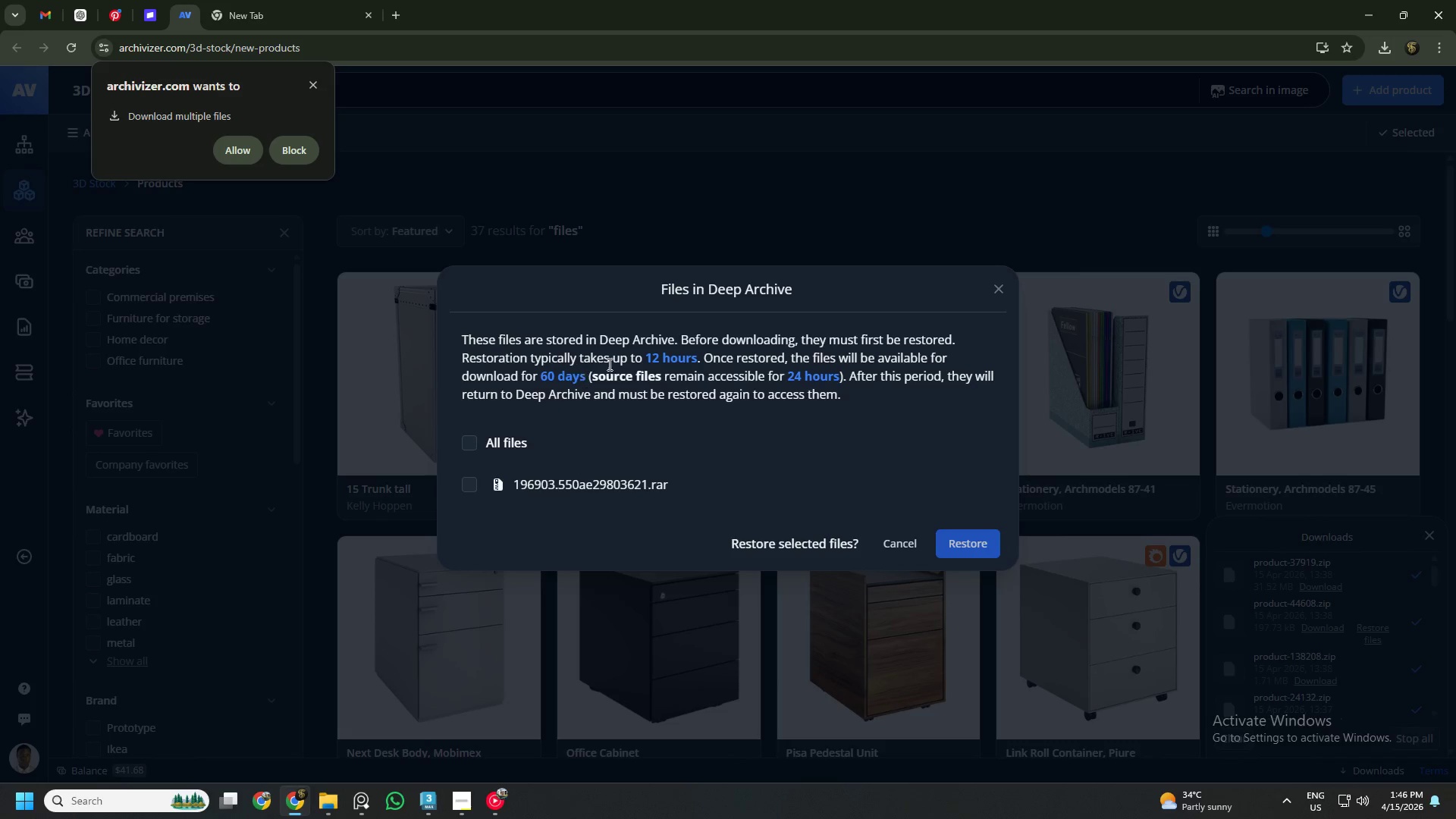 
left_click([912, 540])
 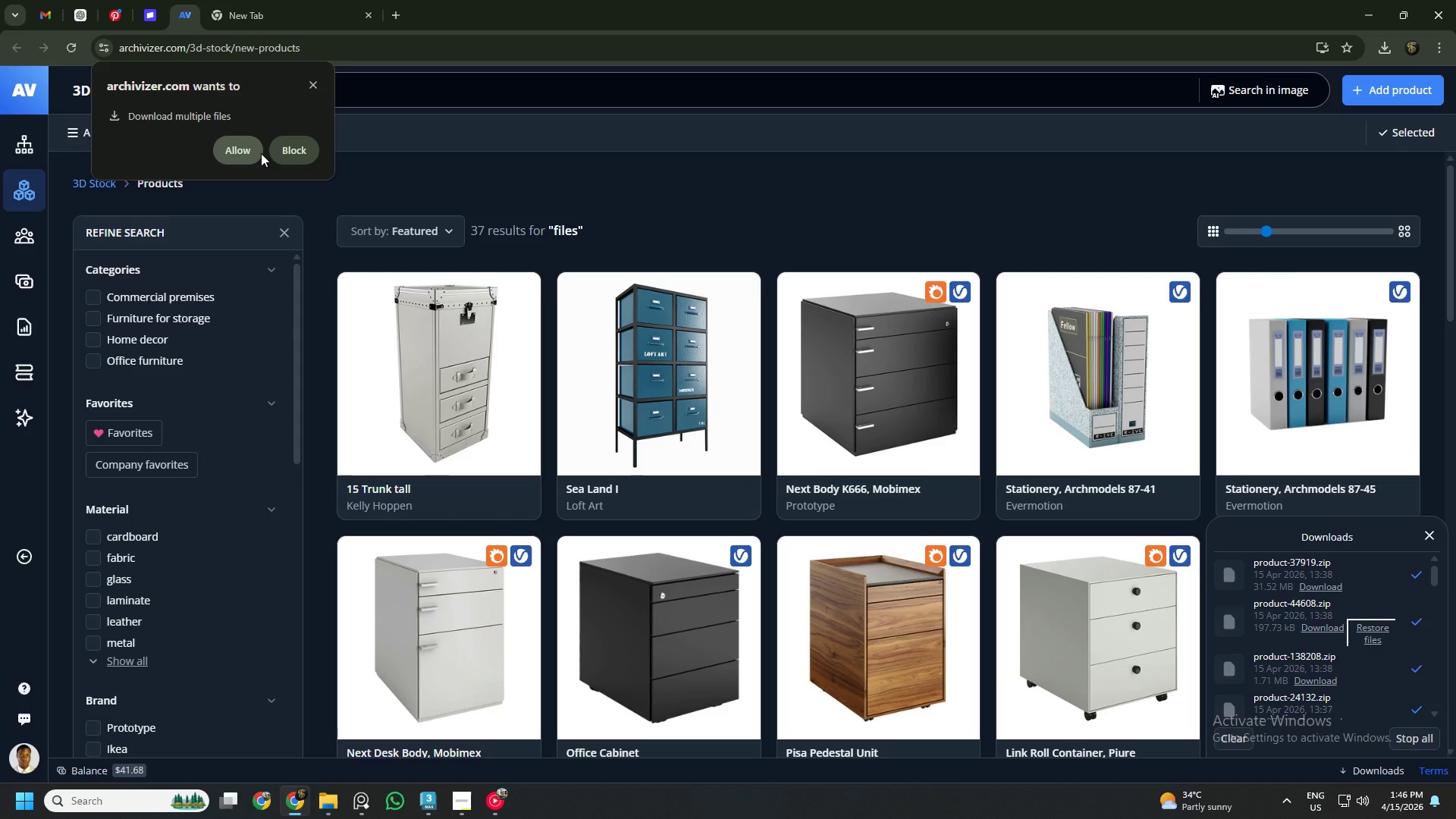 
left_click([243, 153])
 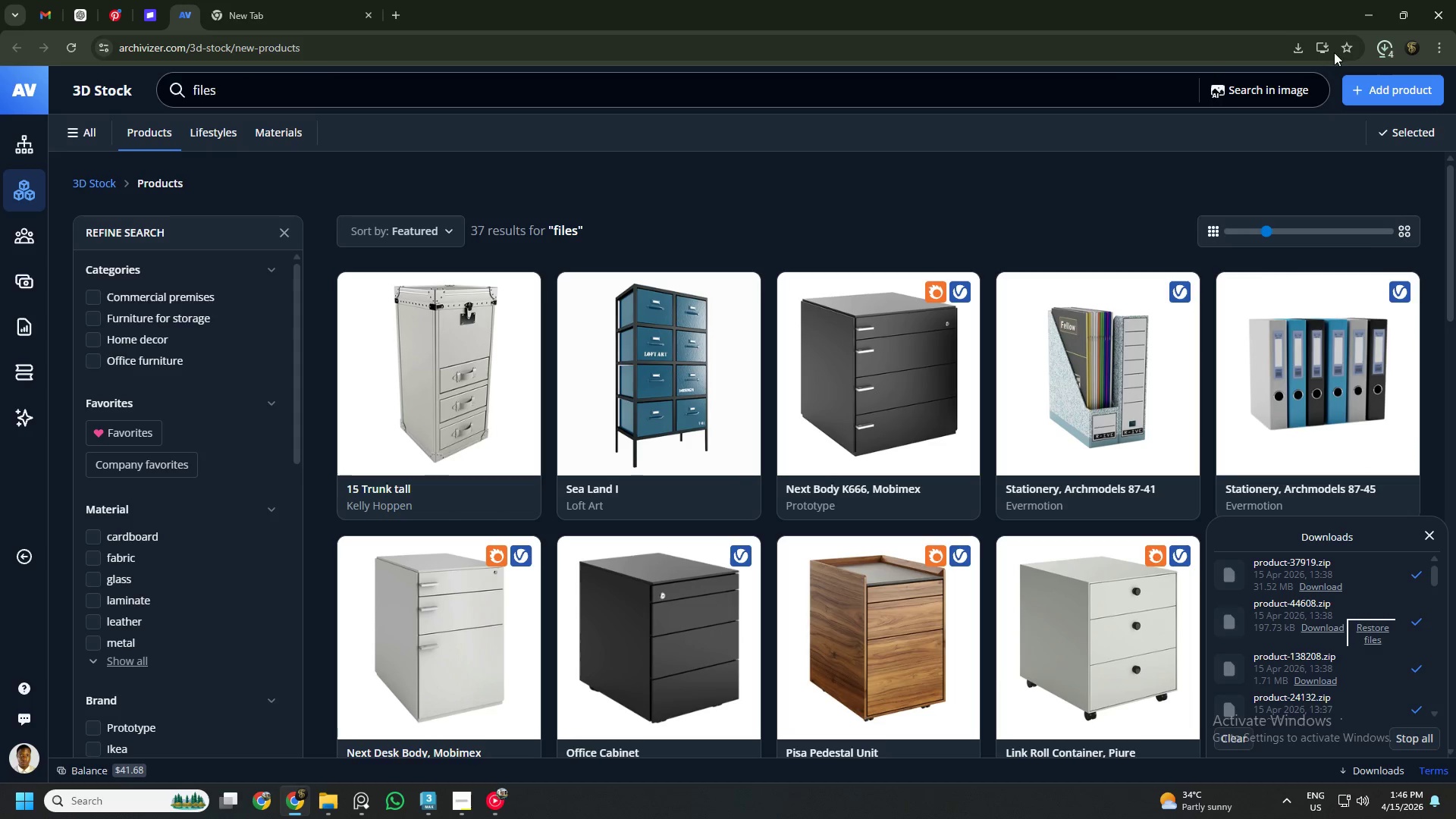 
left_click([1393, 46])
 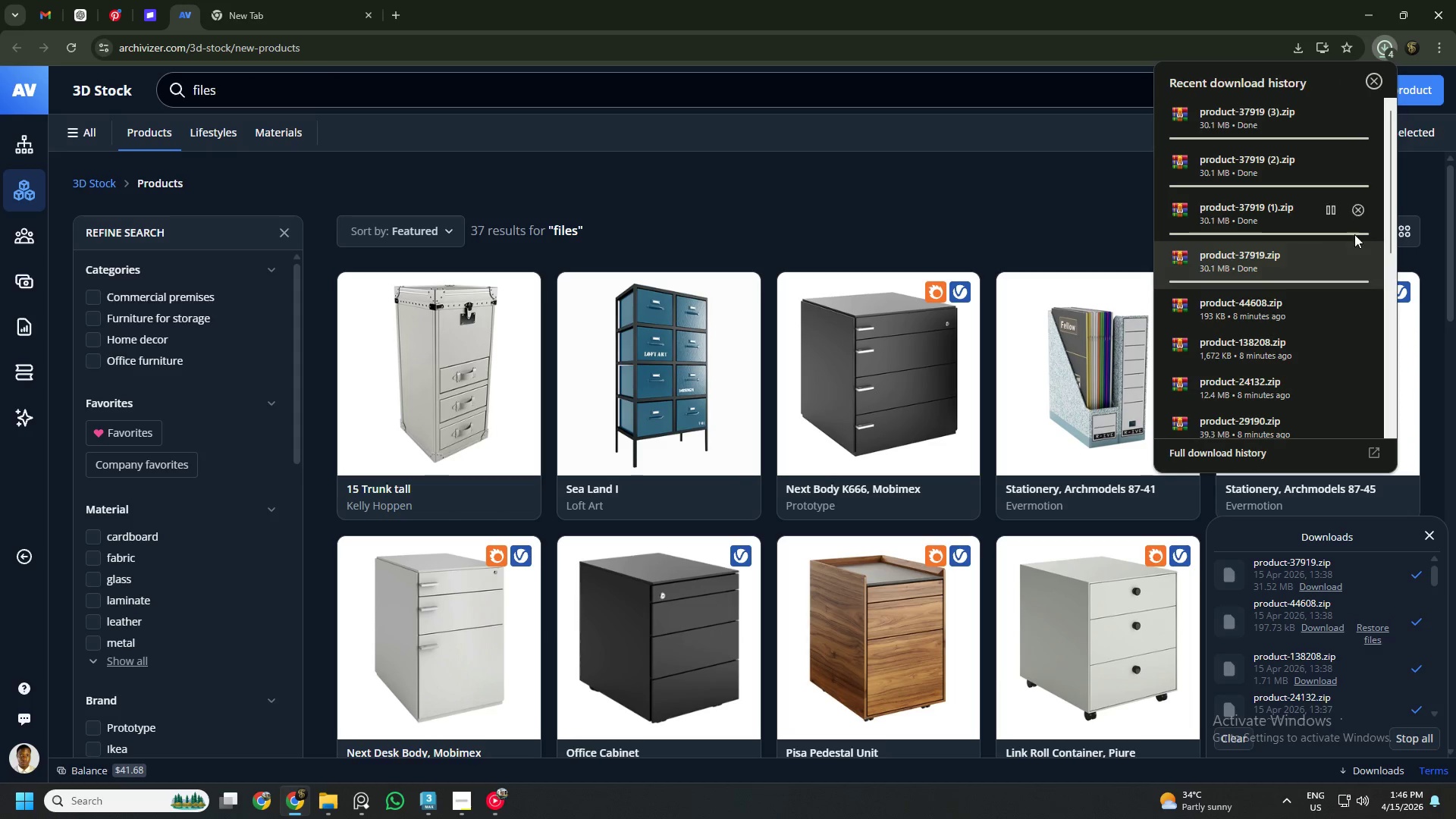 
left_click([1362, 207])
 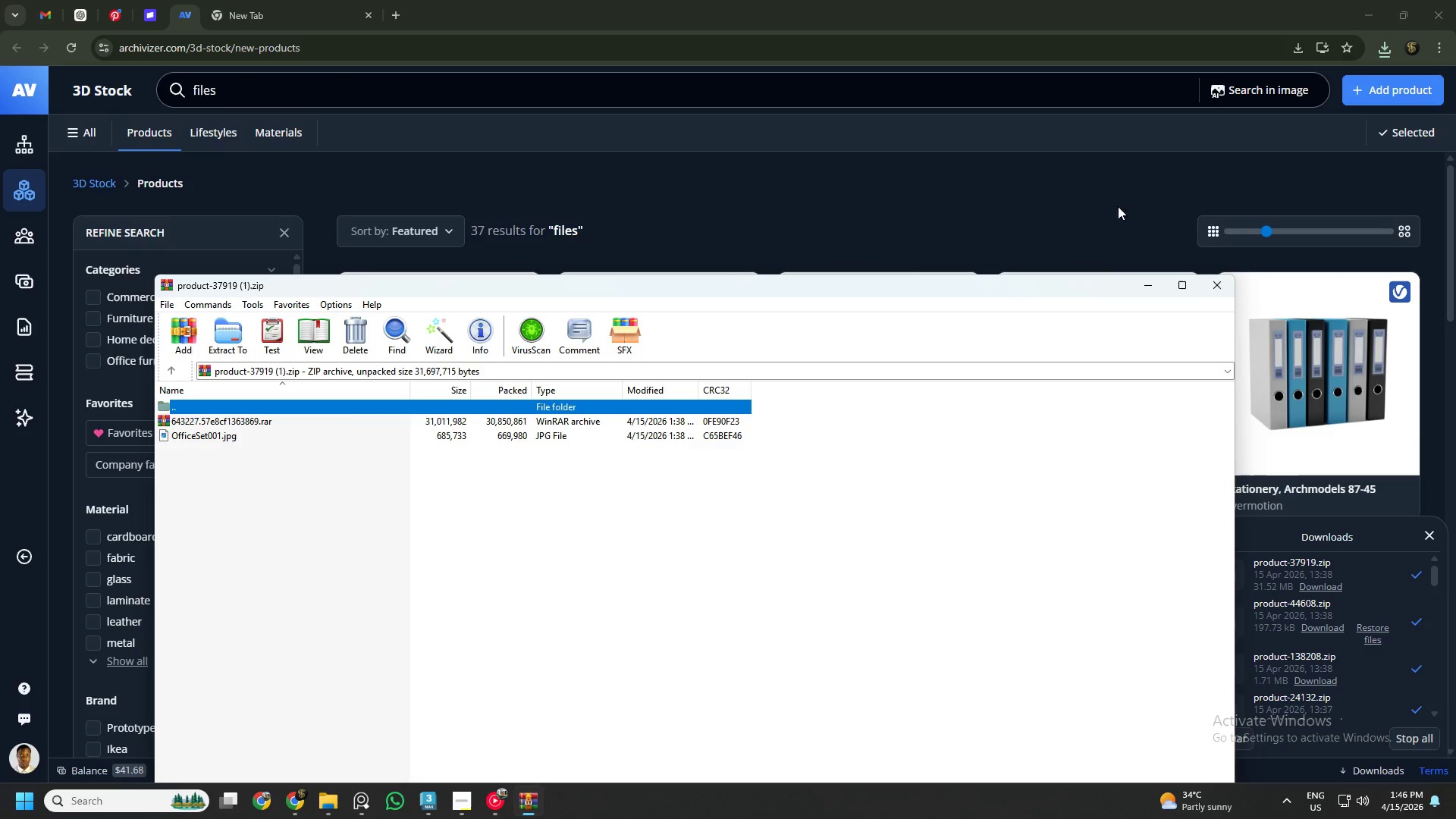 
left_click([1219, 287])
 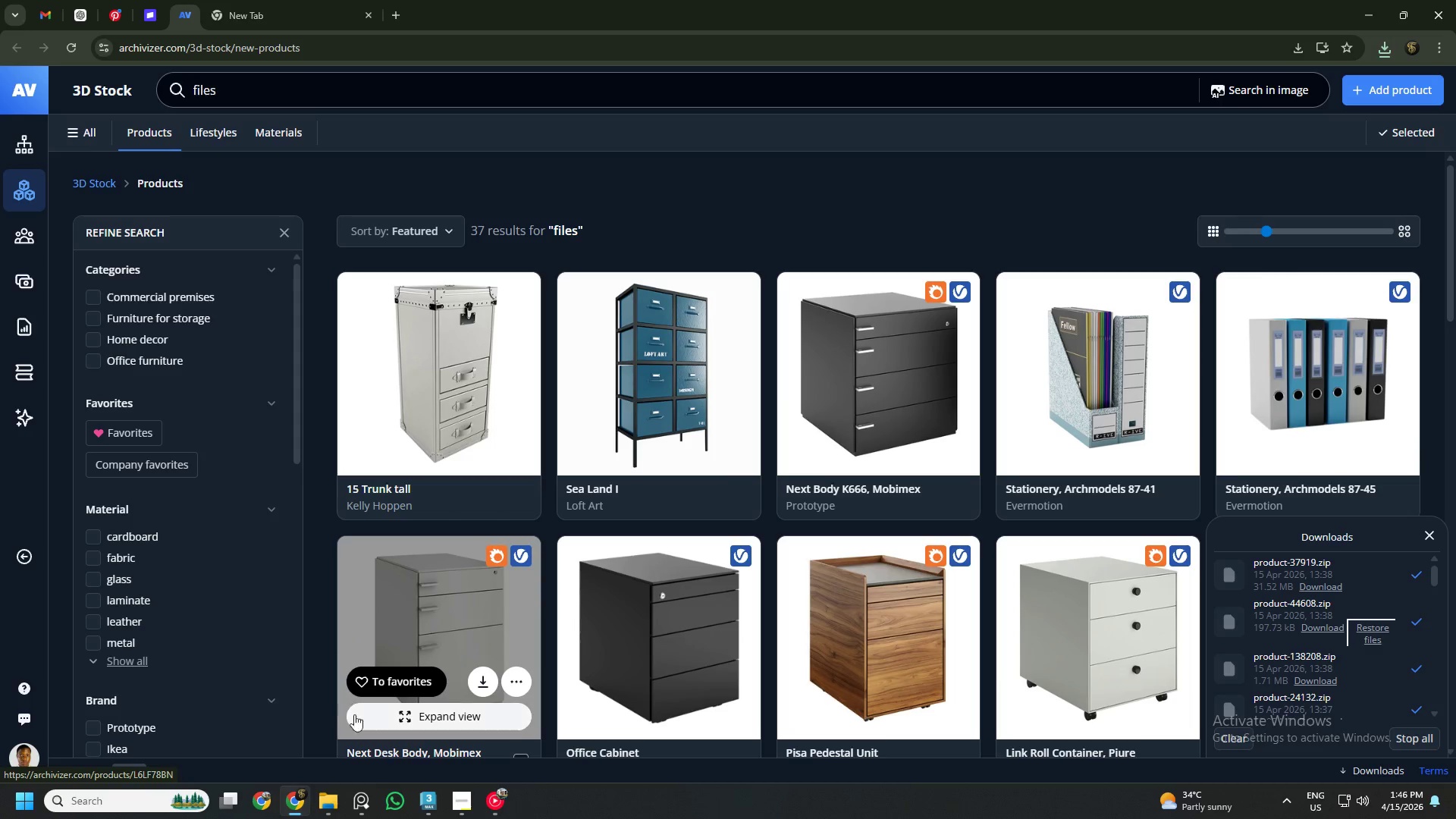 
left_click([334, 814])
 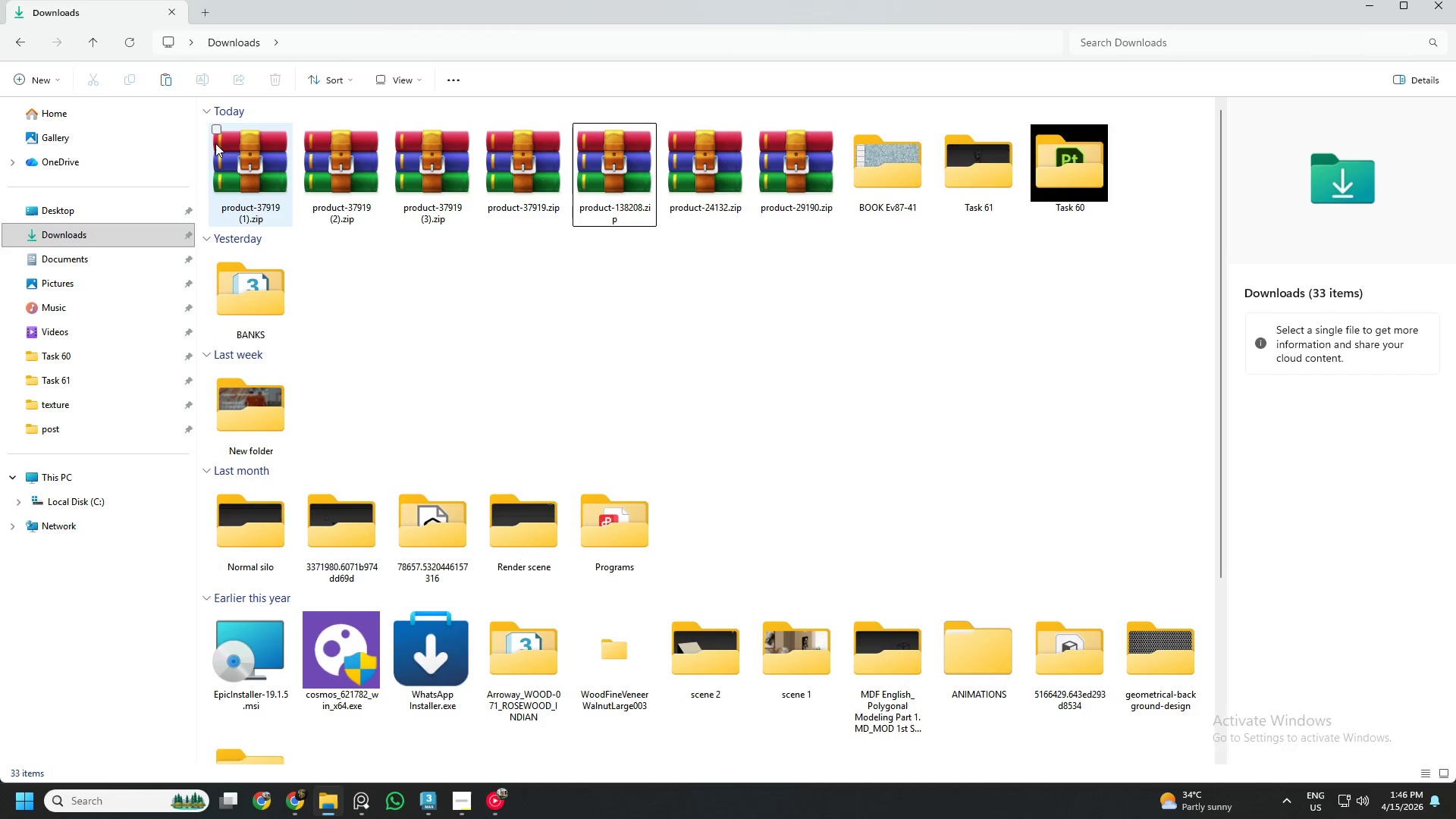 
left_click([196, 144])
 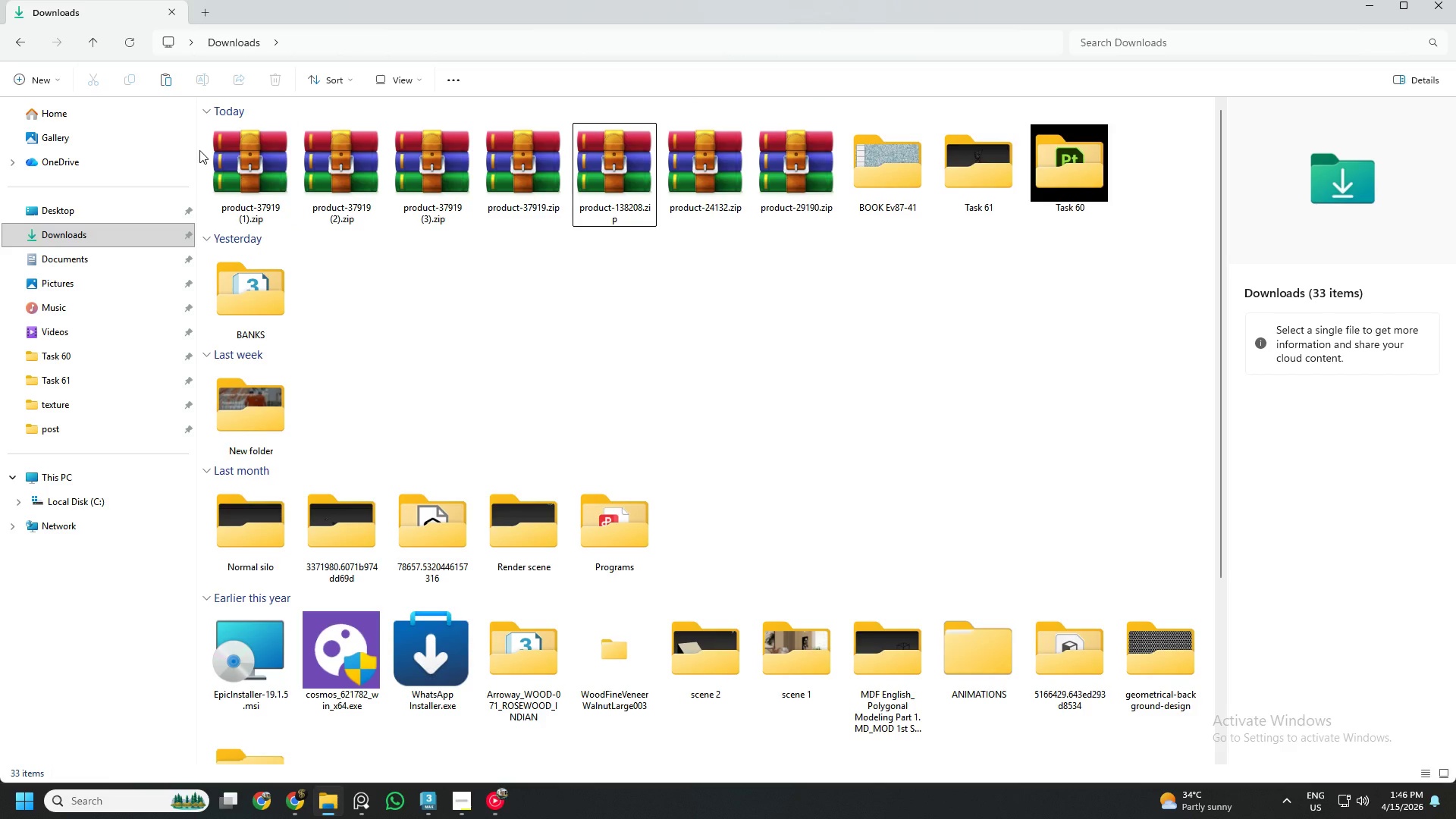 
left_click_drag(start_coordinate=[199, 150], to_coordinate=[432, 196])
 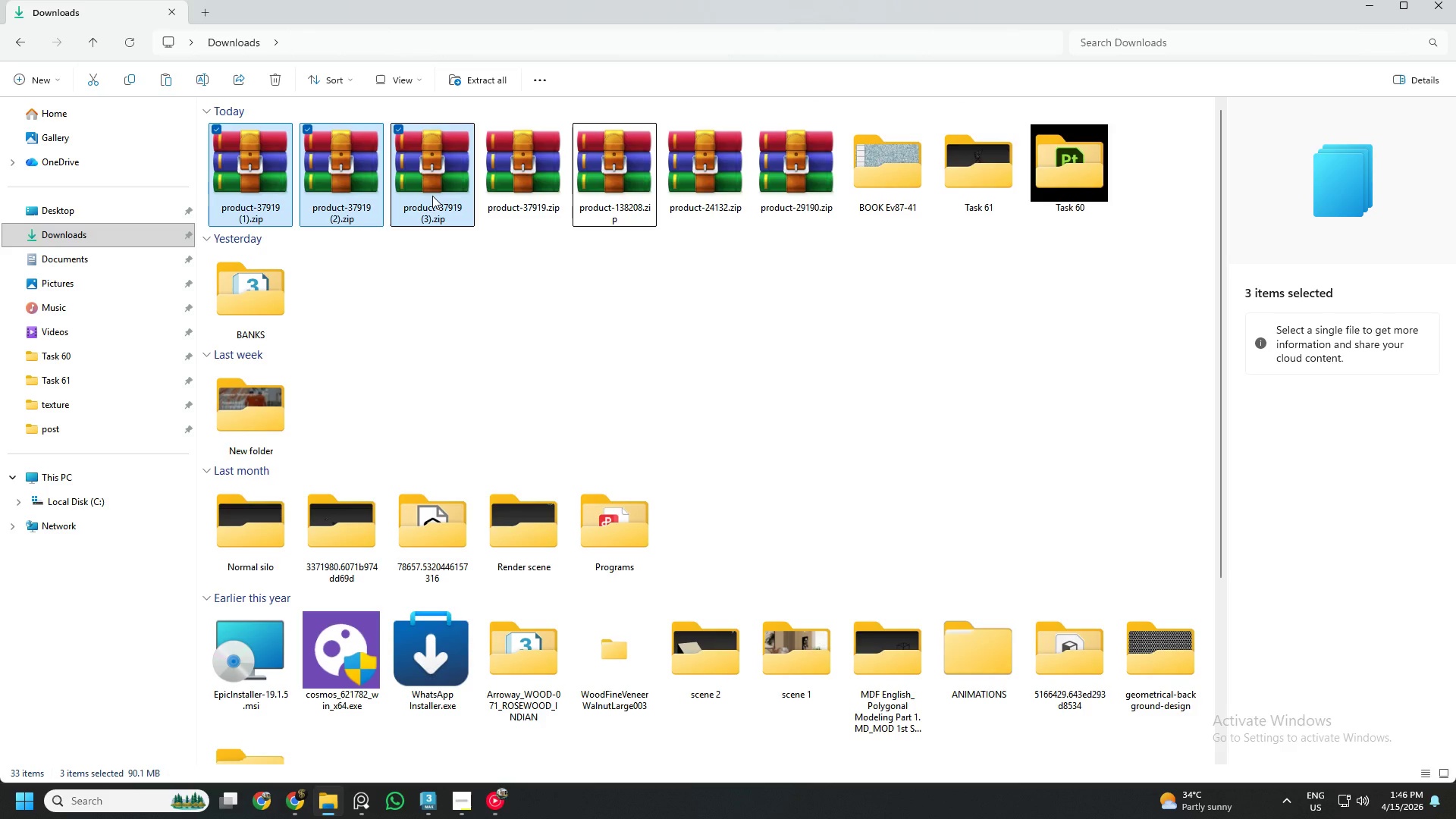 
key(Shift+Delete)
 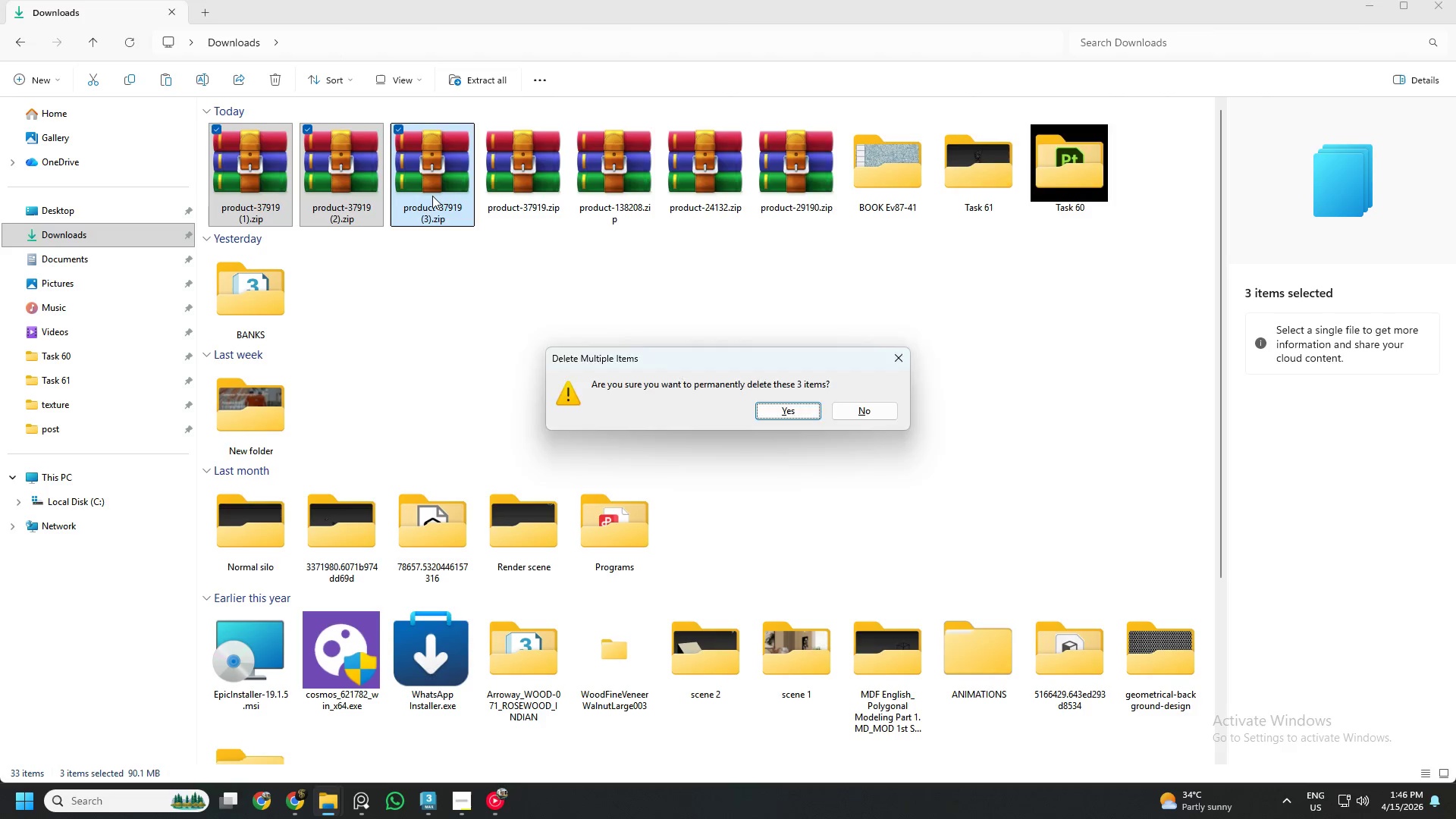 
key(Enter)
 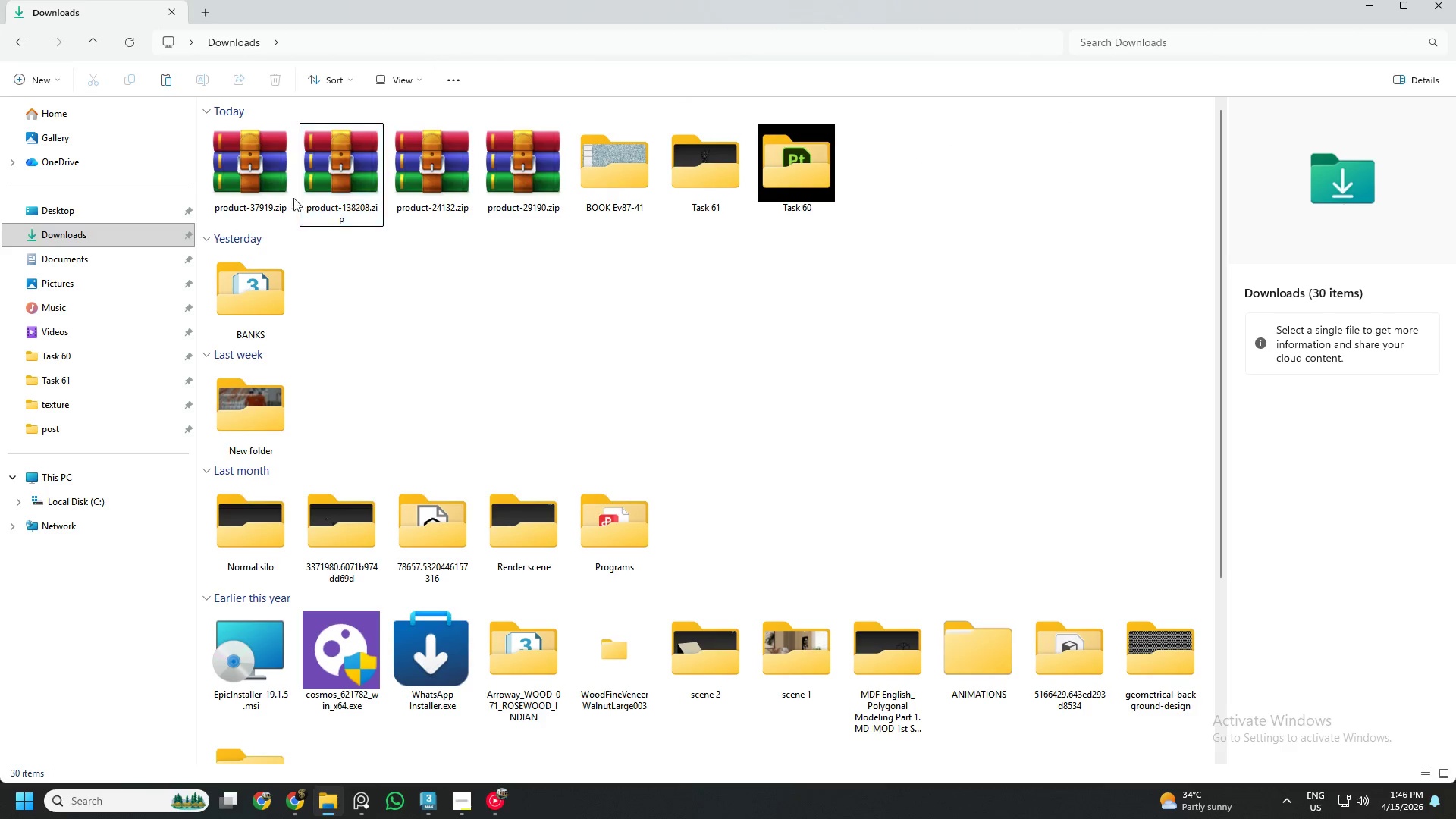 
left_click([256, 184])
 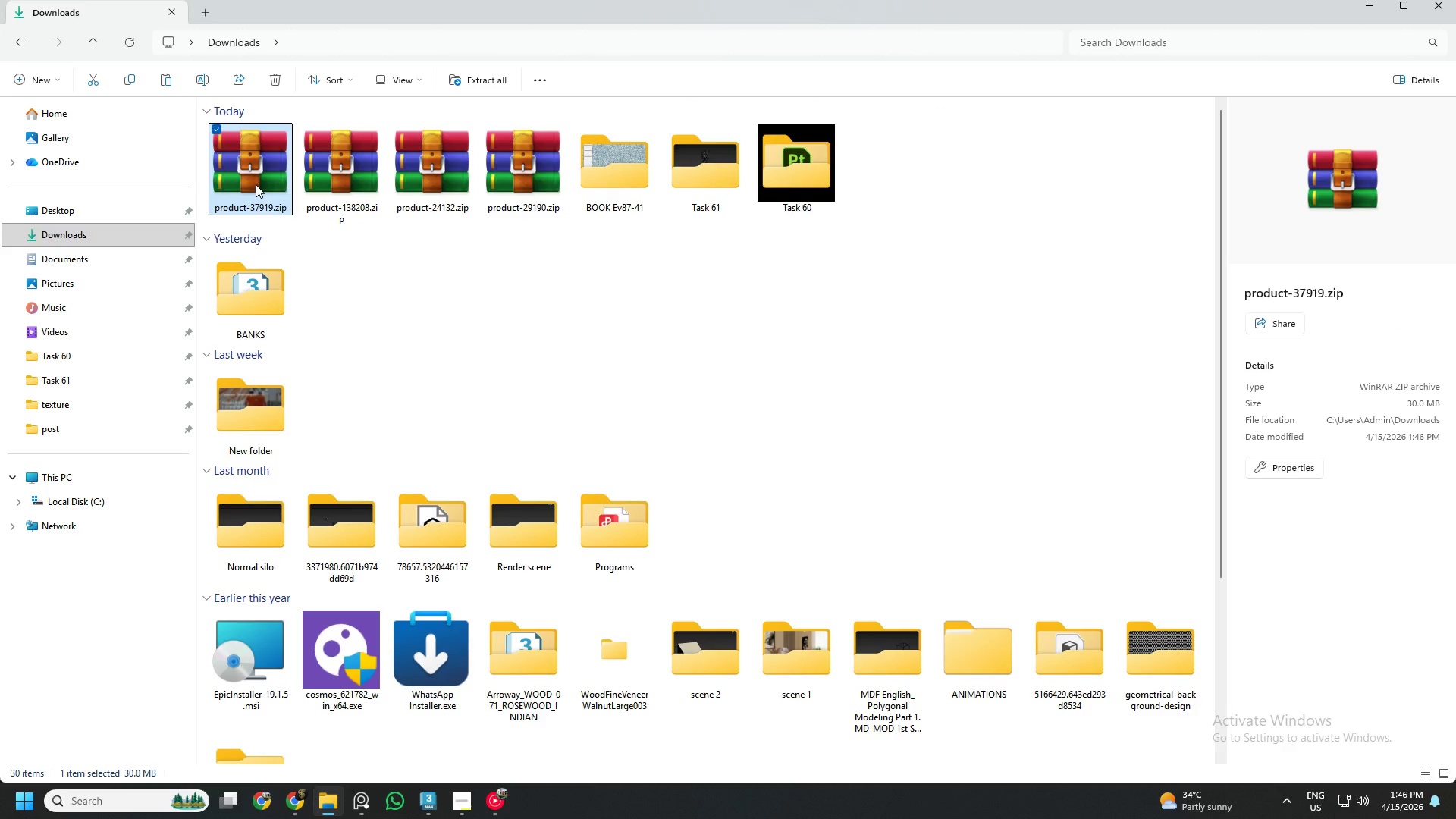 
double_click([256, 184])
 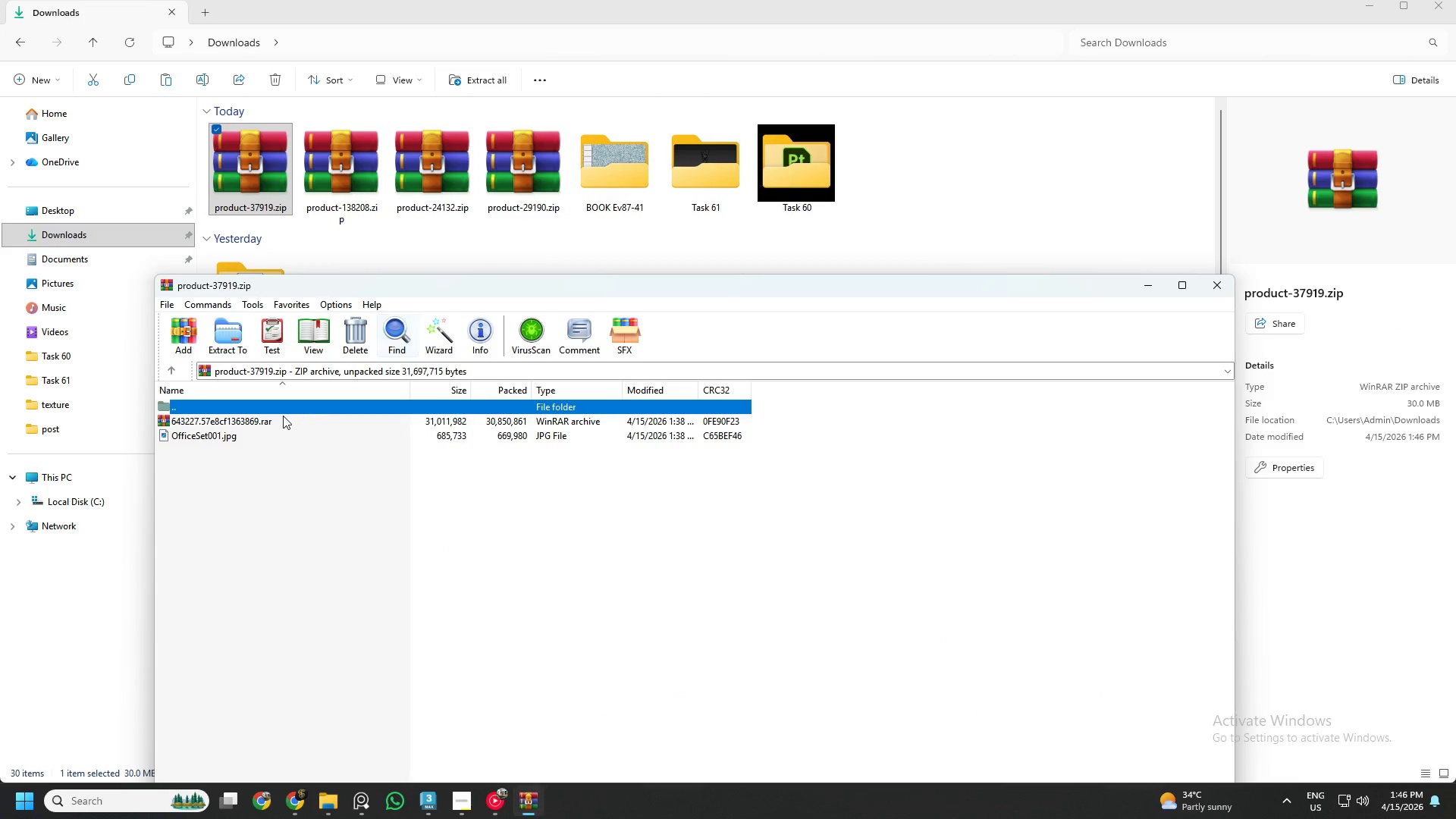 
double_click([278, 418])
 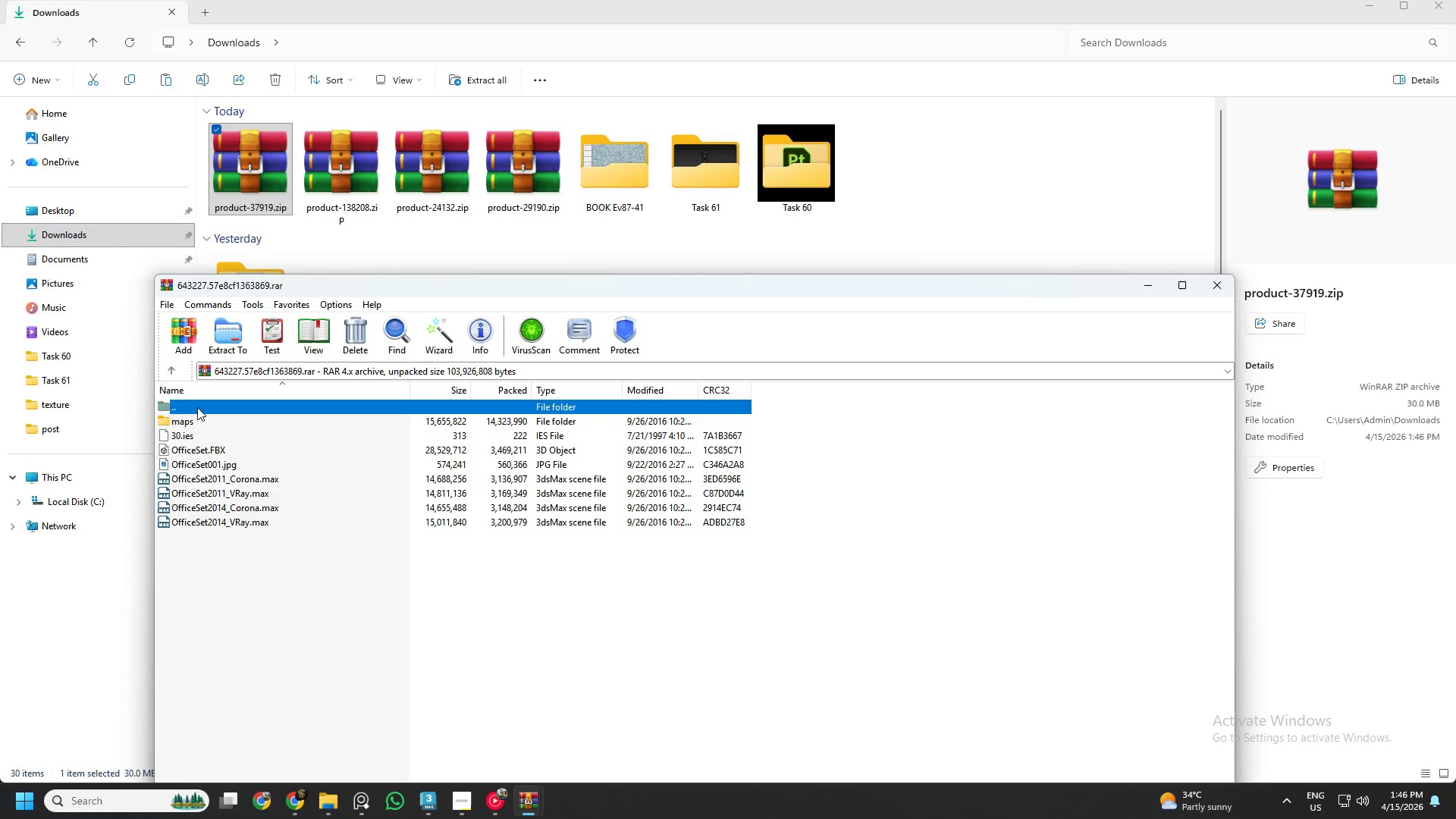 
double_click([197, 407])
 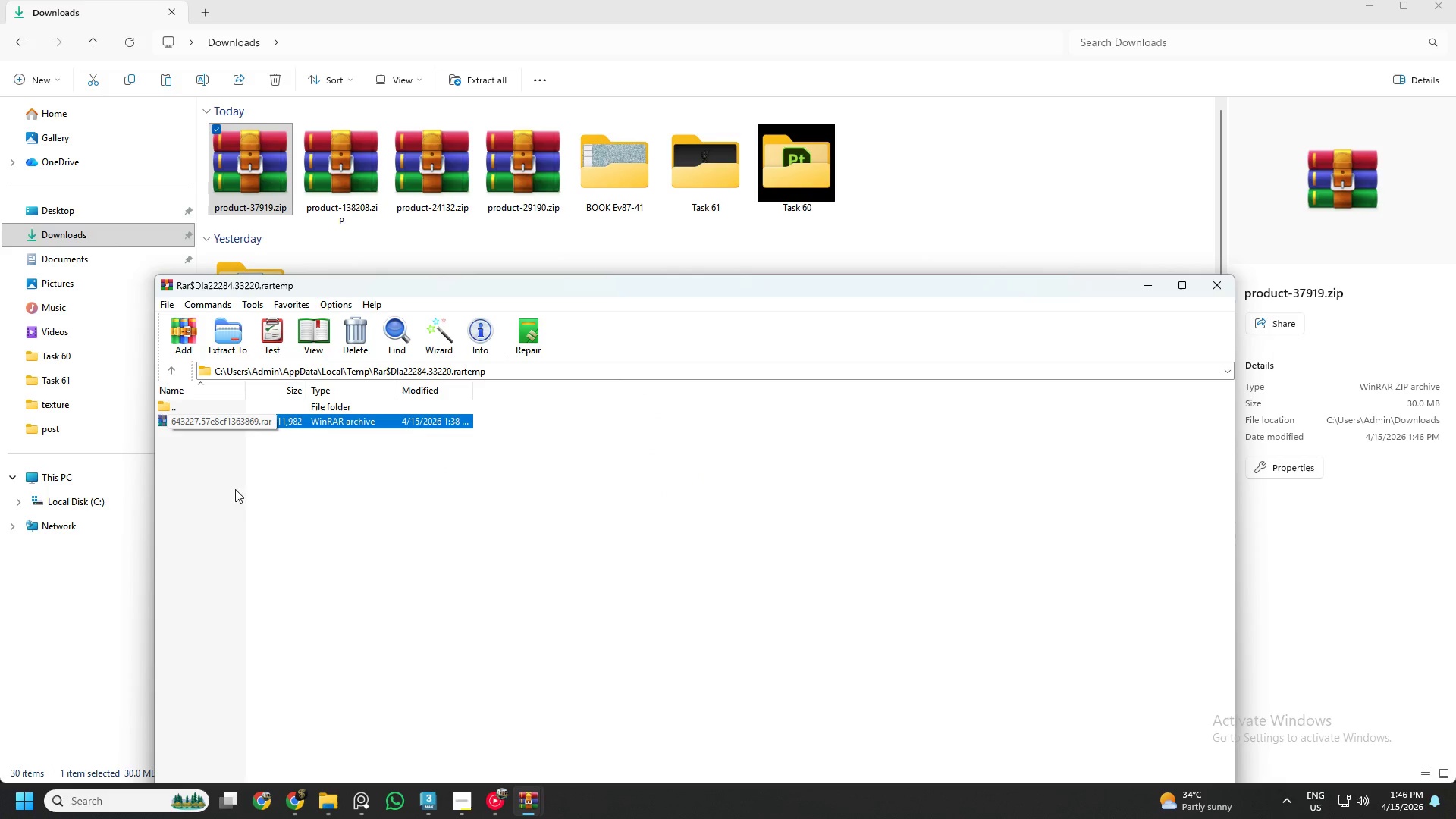 
left_click([271, 478])
 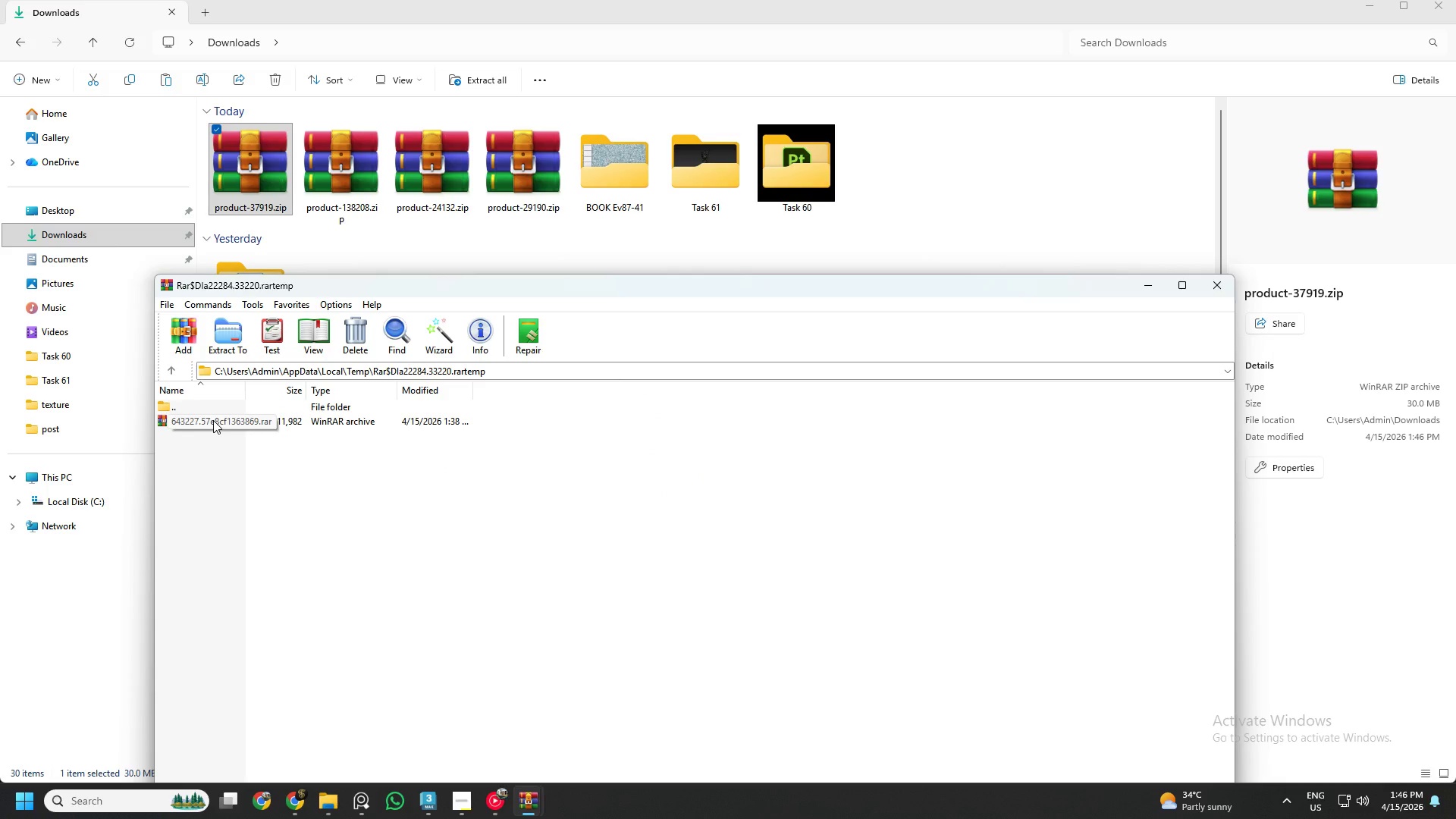 
double_click([213, 420])
 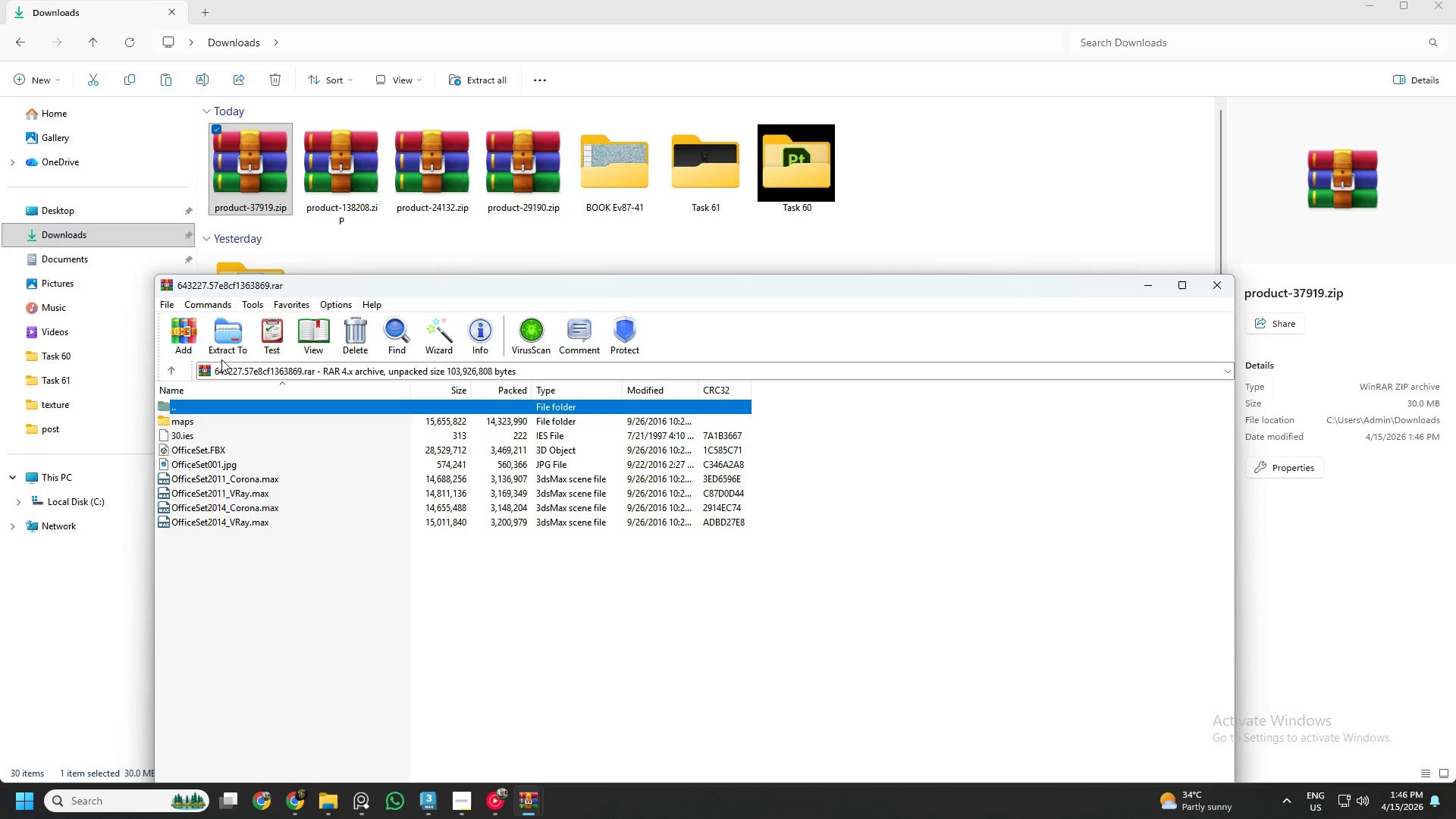 
left_click([231, 342])
 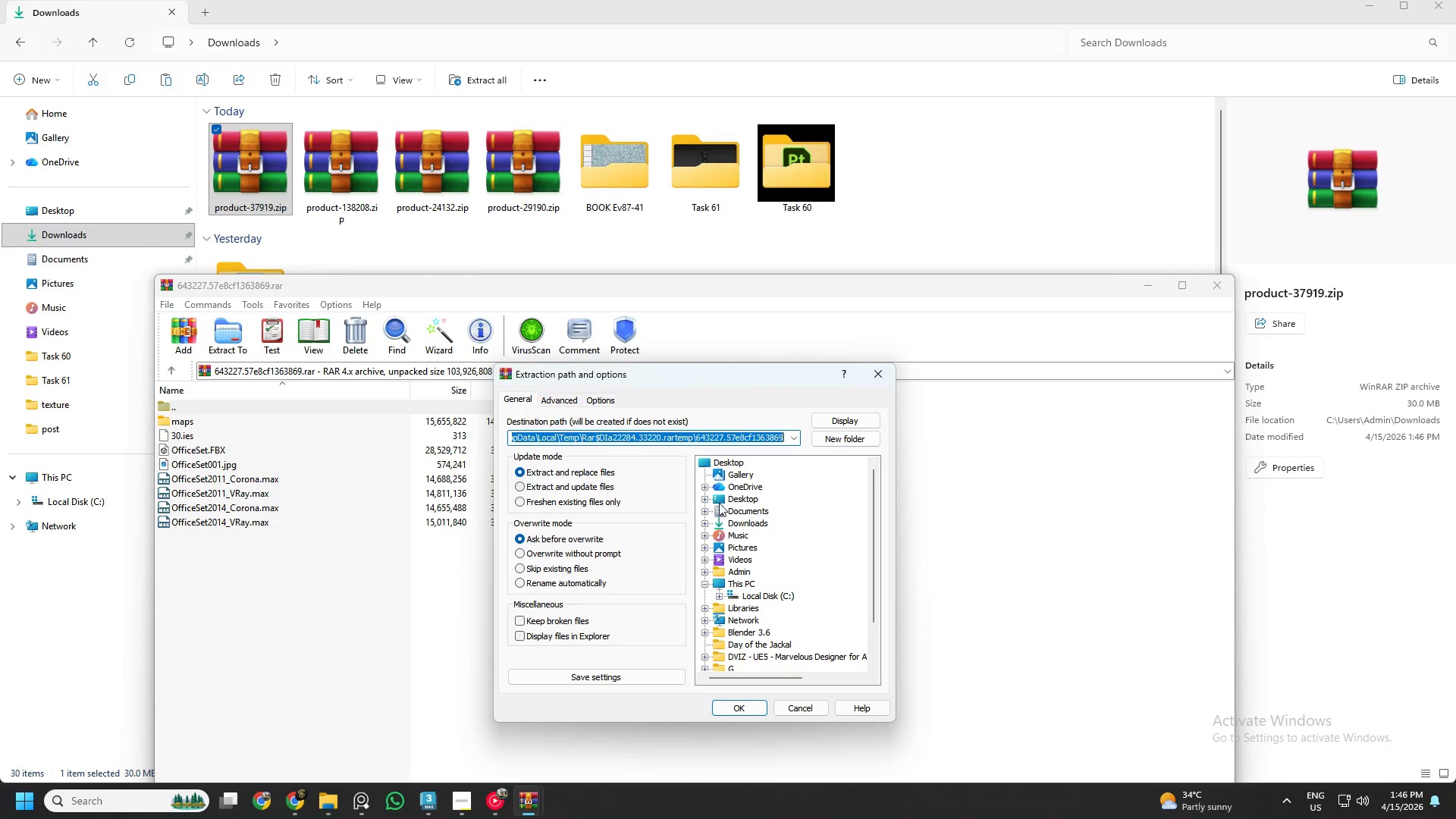 
left_click([745, 519])
 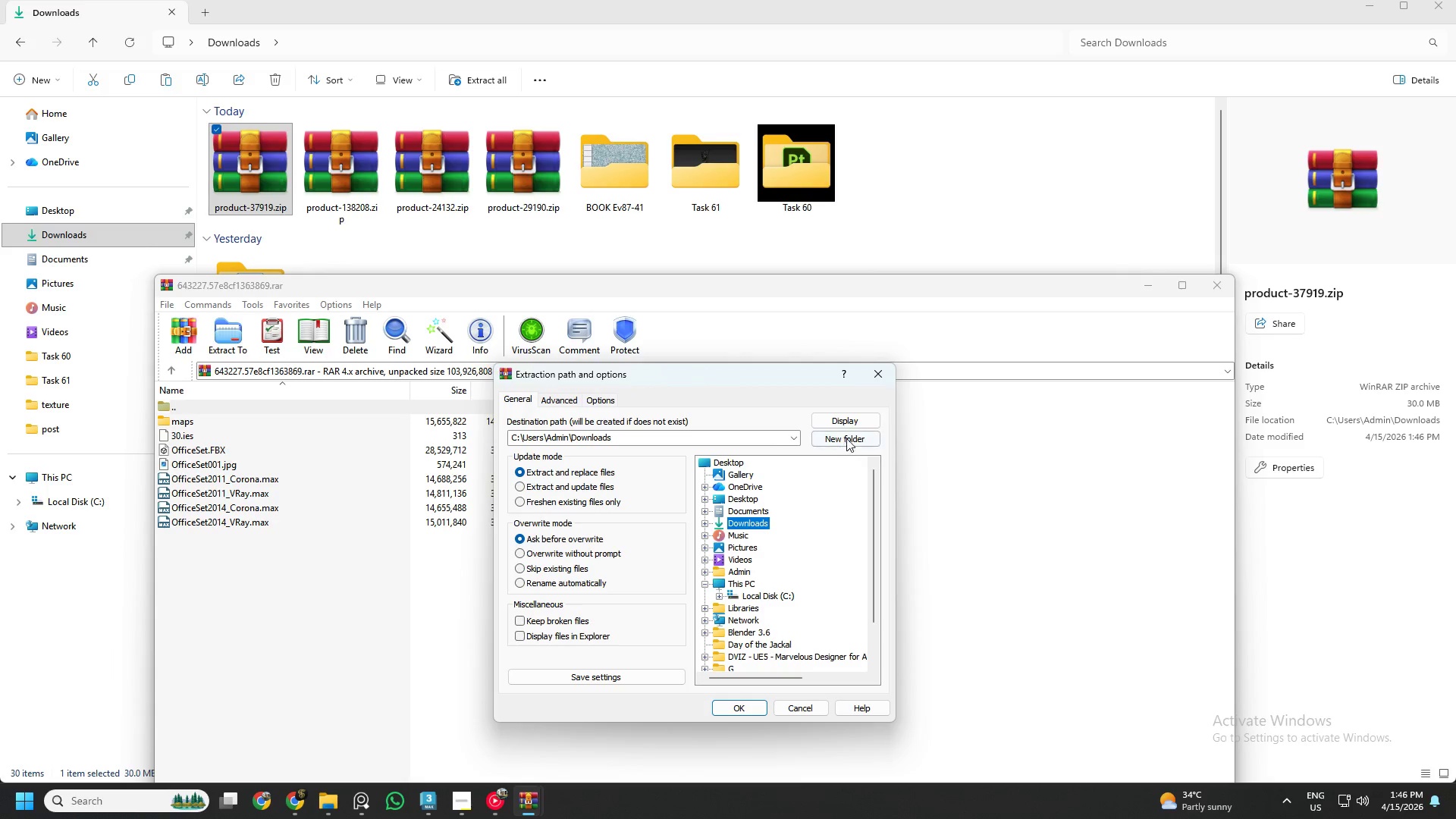 
left_click([846, 437])
 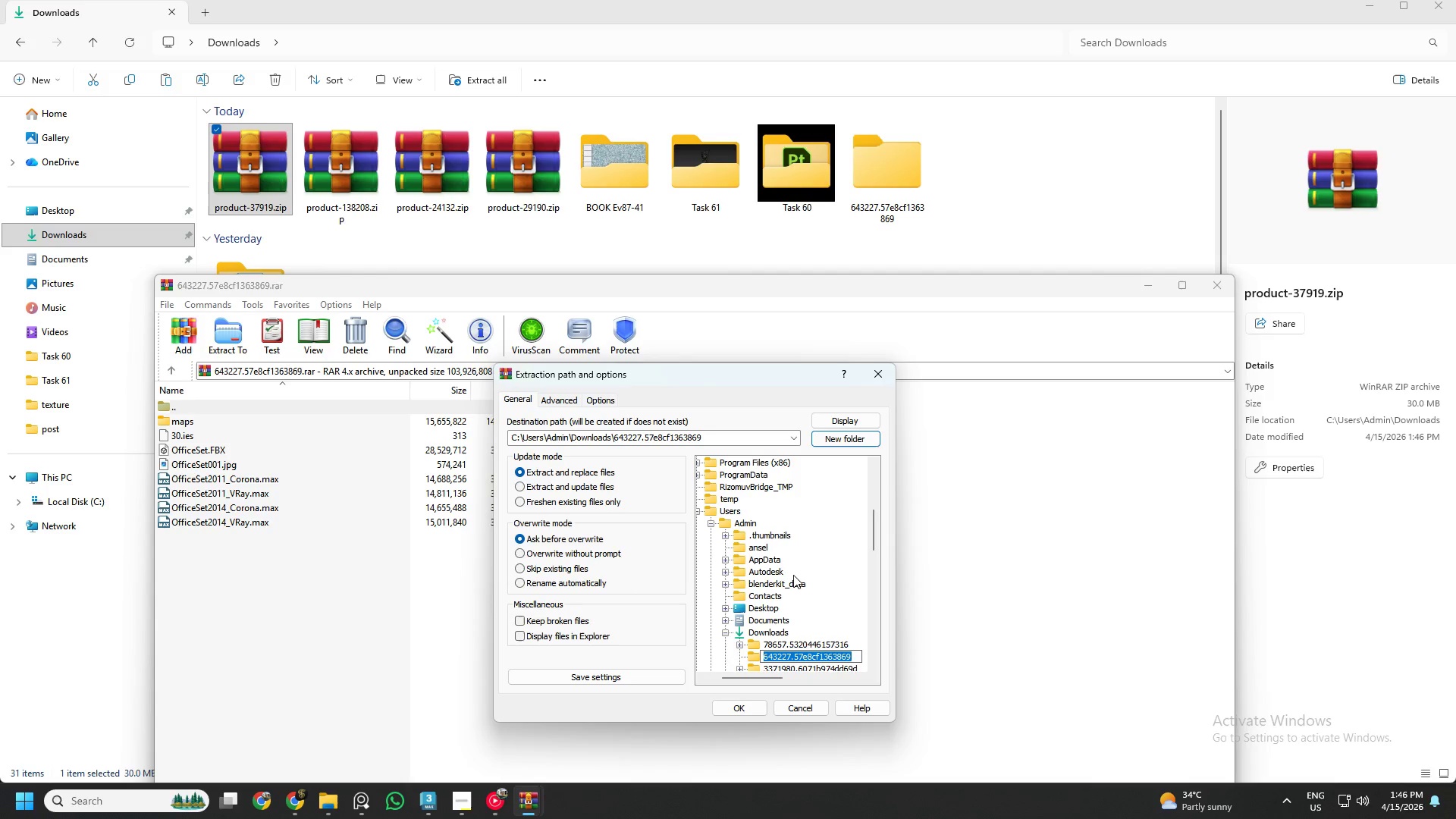 
type(books 5)
 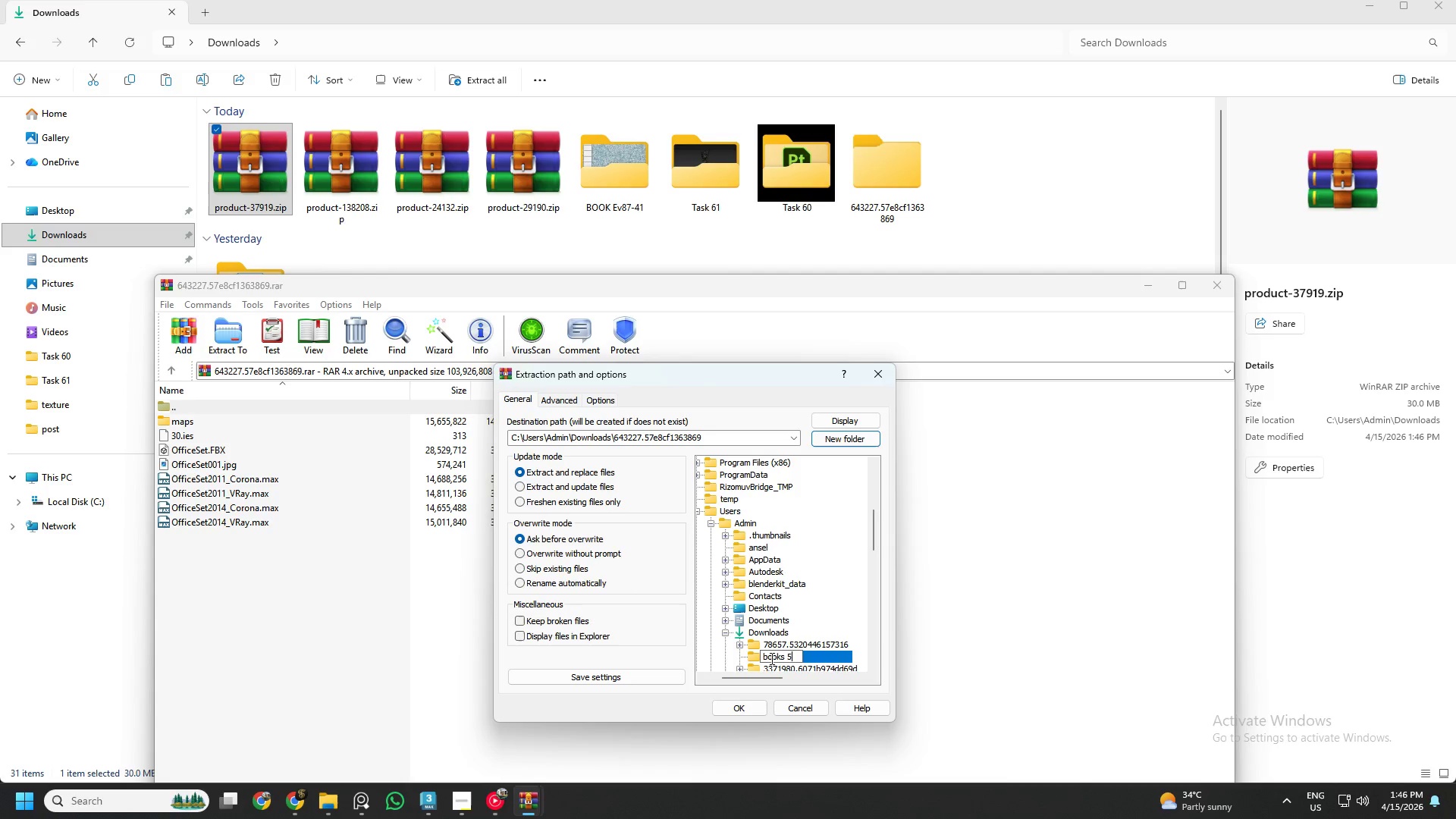 
left_click([770, 659])
 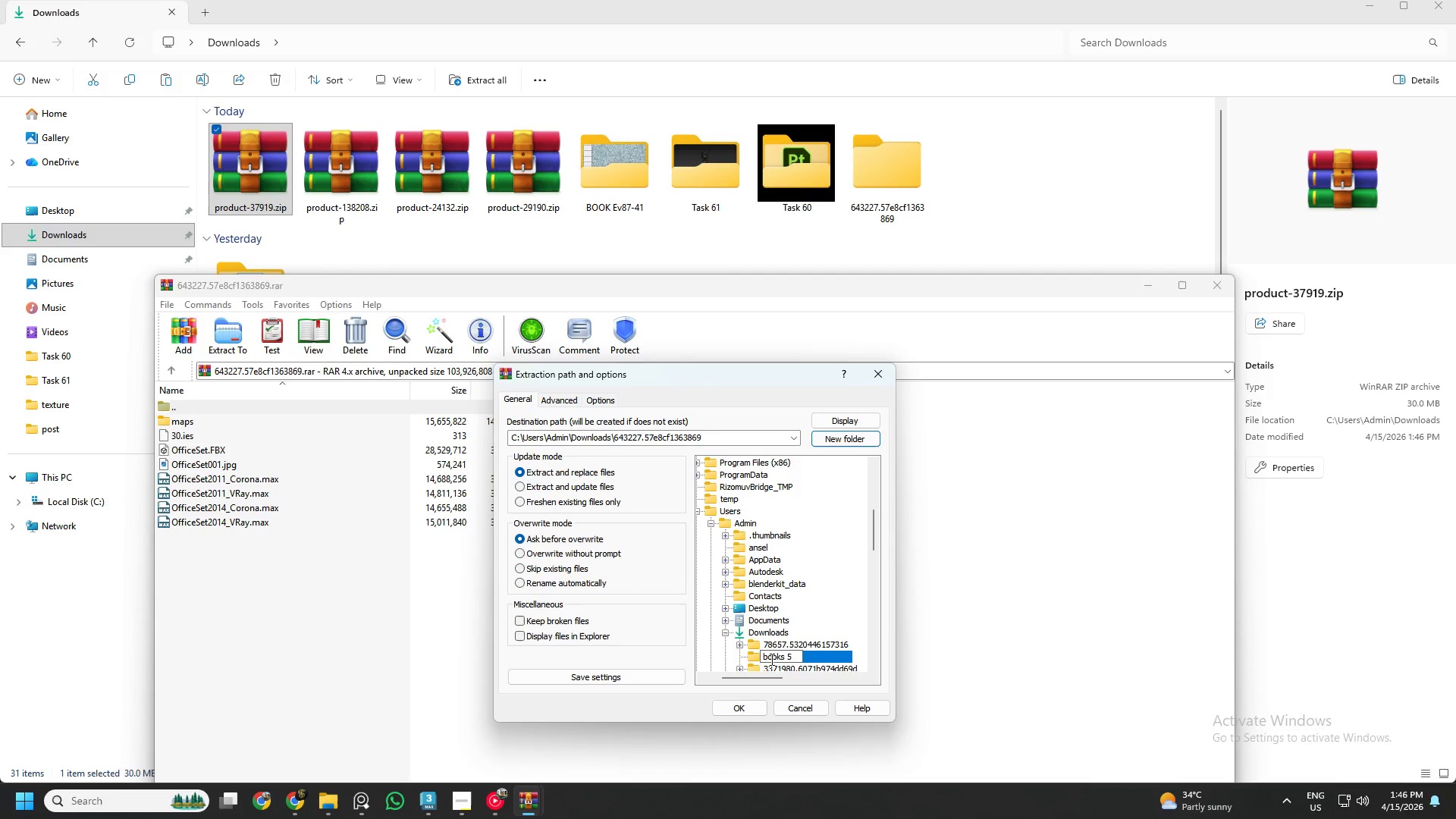 
key(ArrowLeft)
 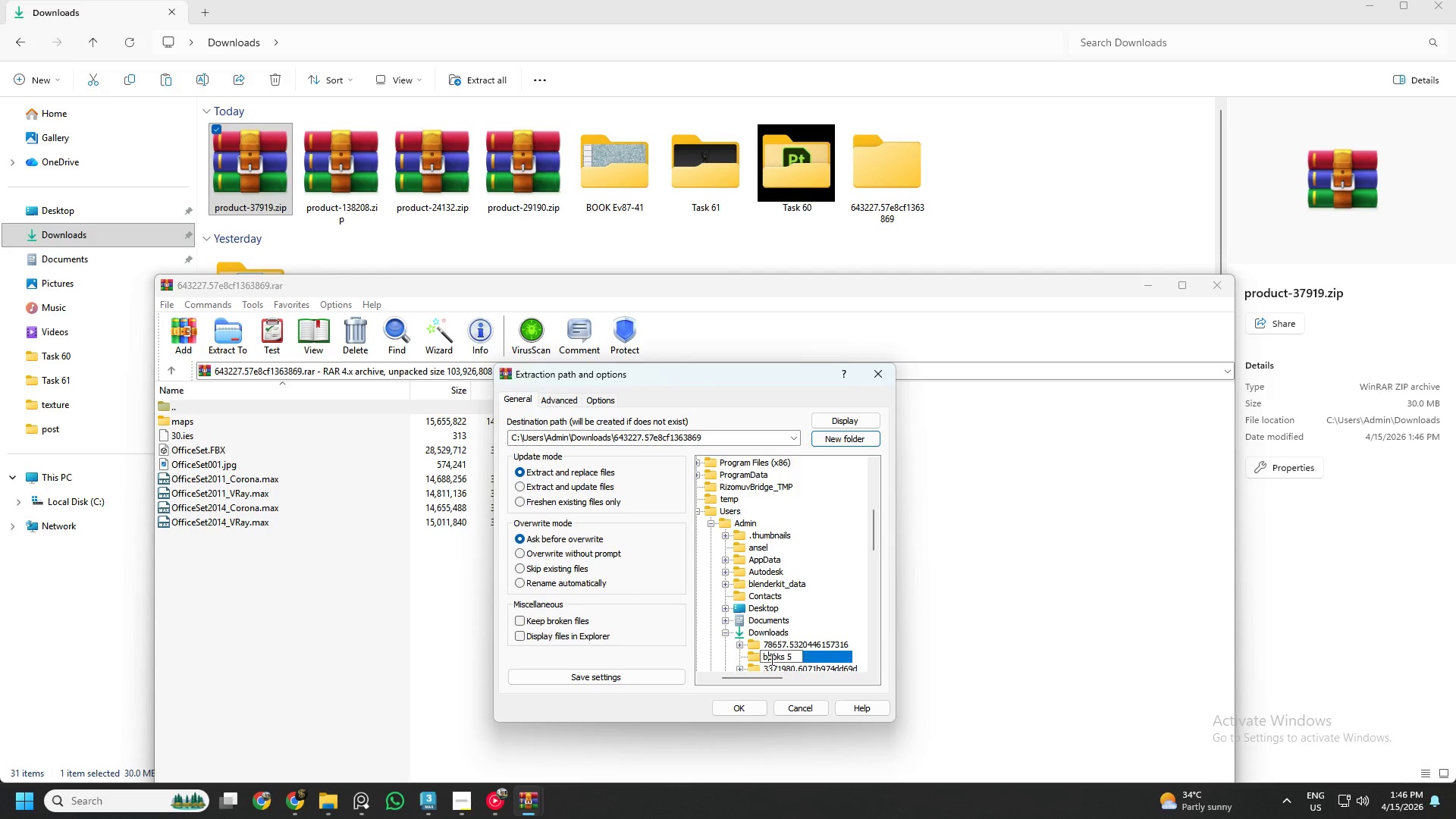 
key(Backspace)
 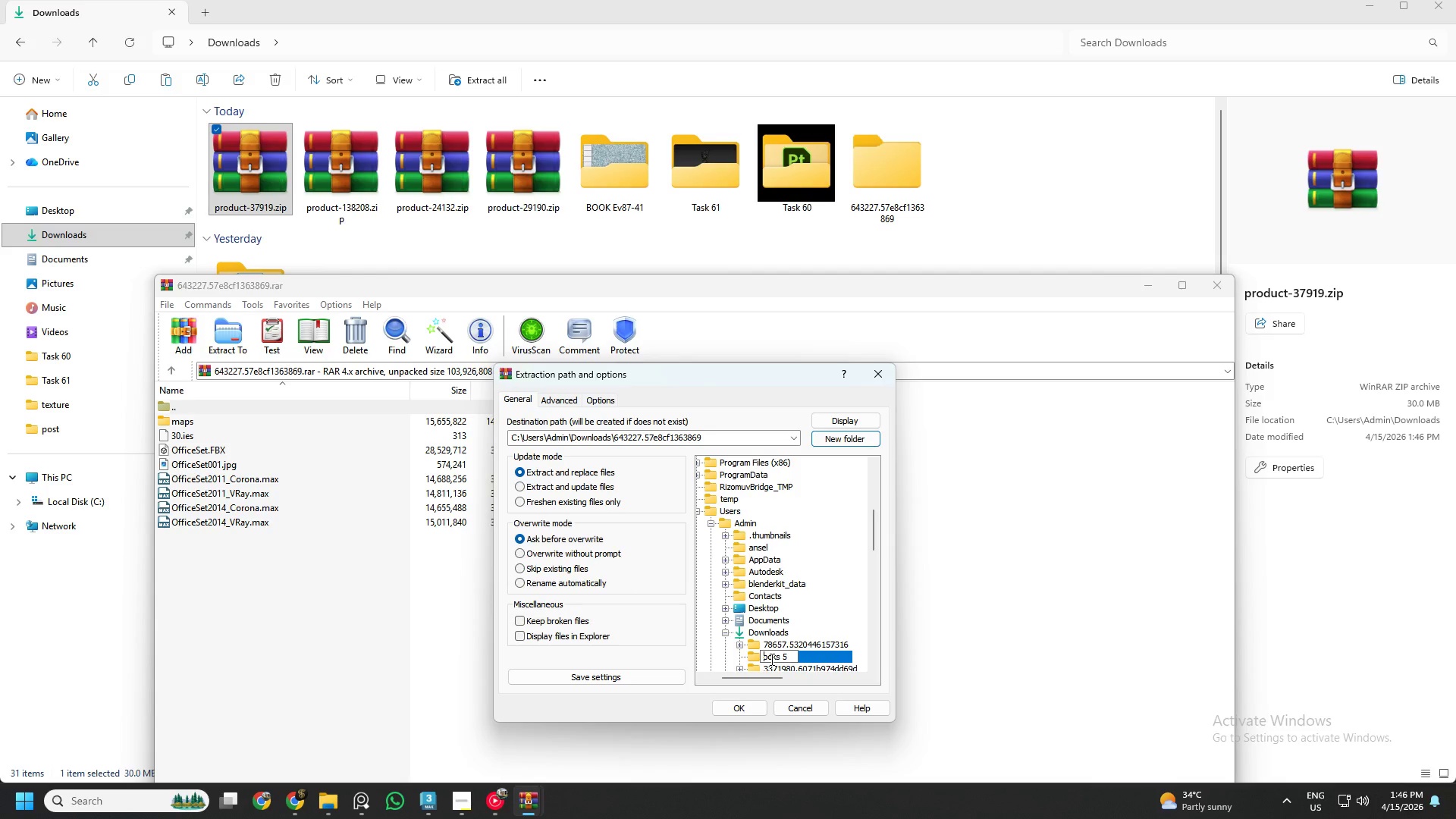 
key(Shift+B)
 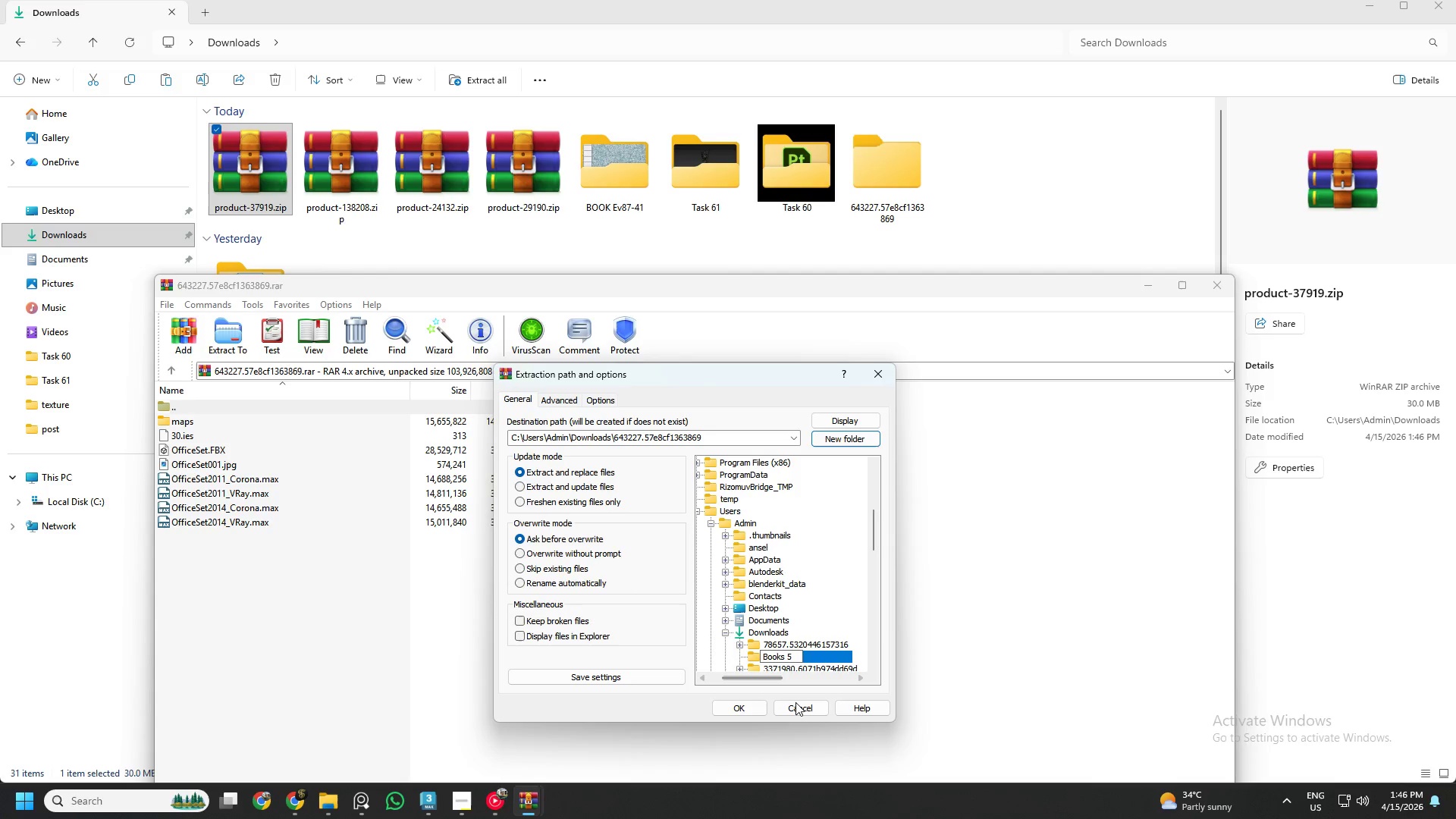 
left_click([746, 708])
 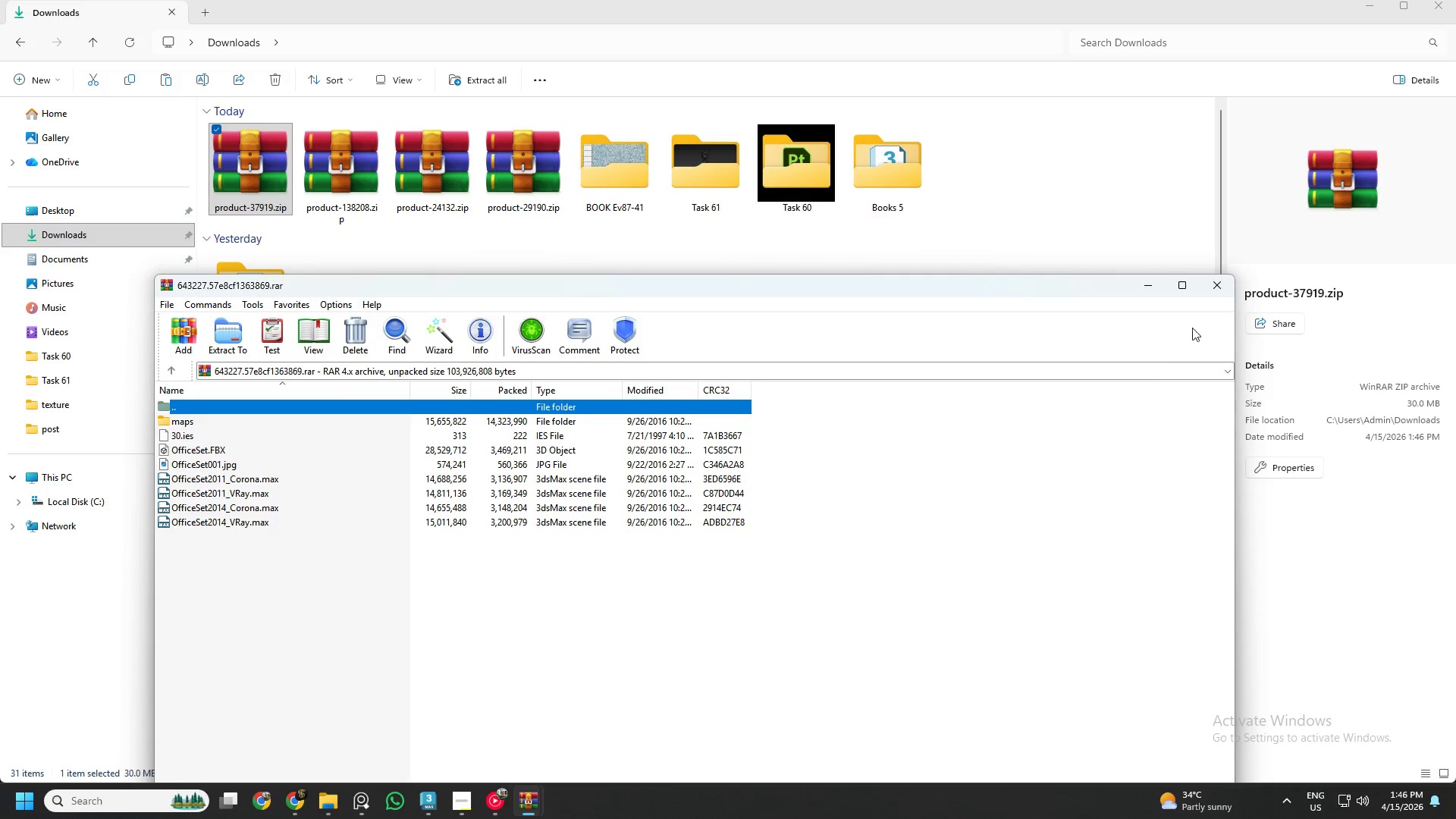 
left_click([1219, 289])
 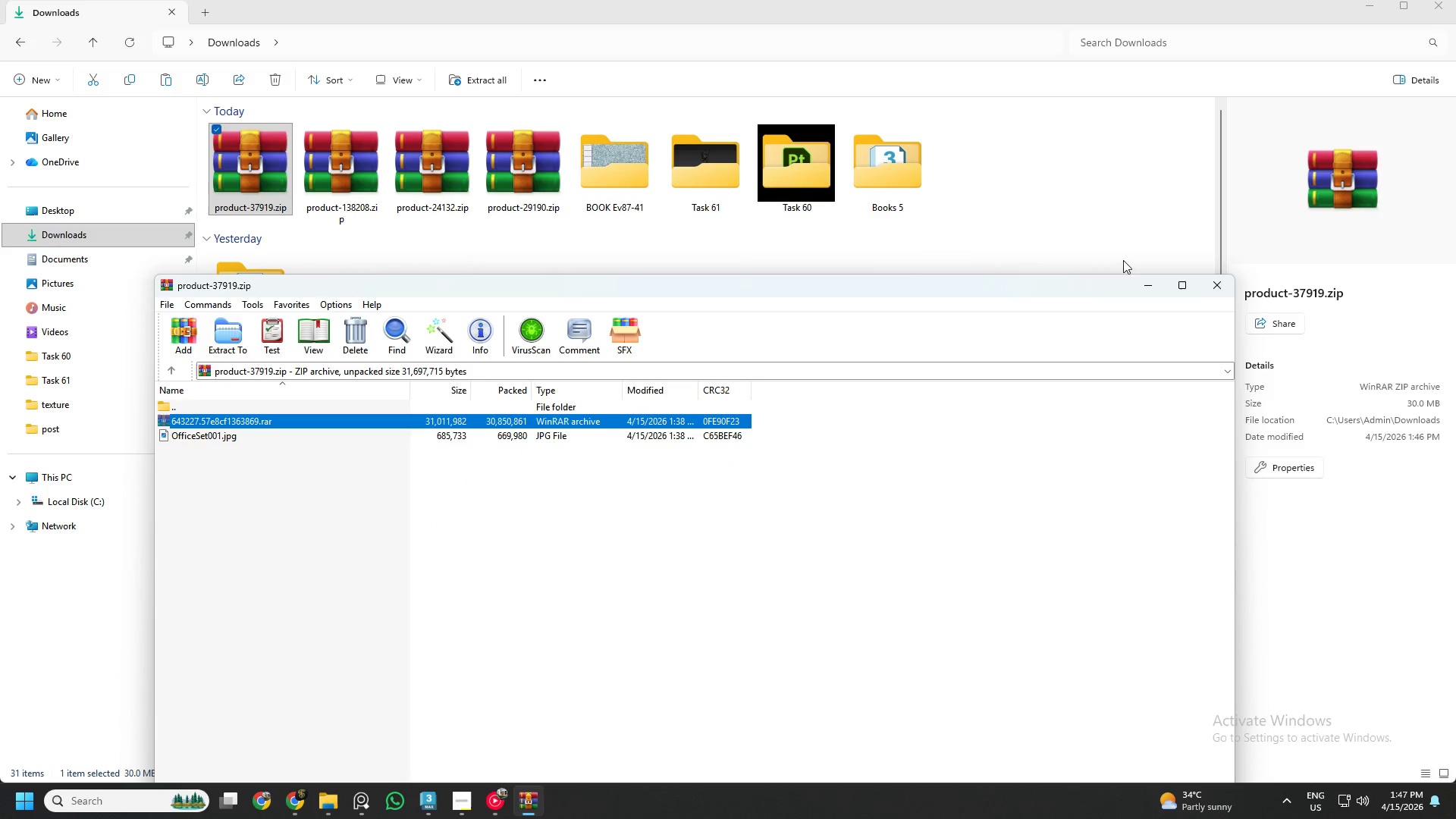 
left_click([1212, 283])
 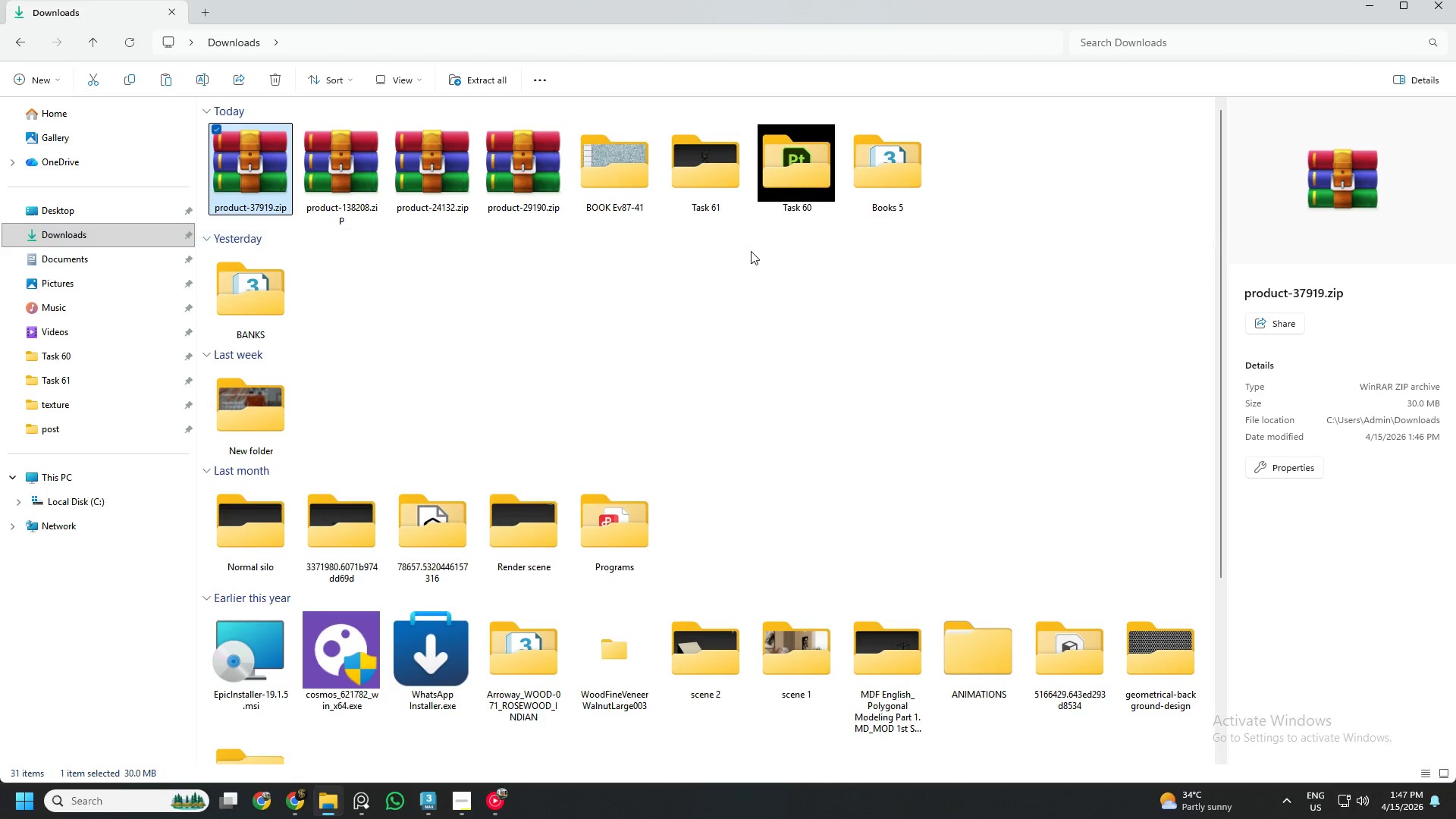 
left_click([606, 168])
 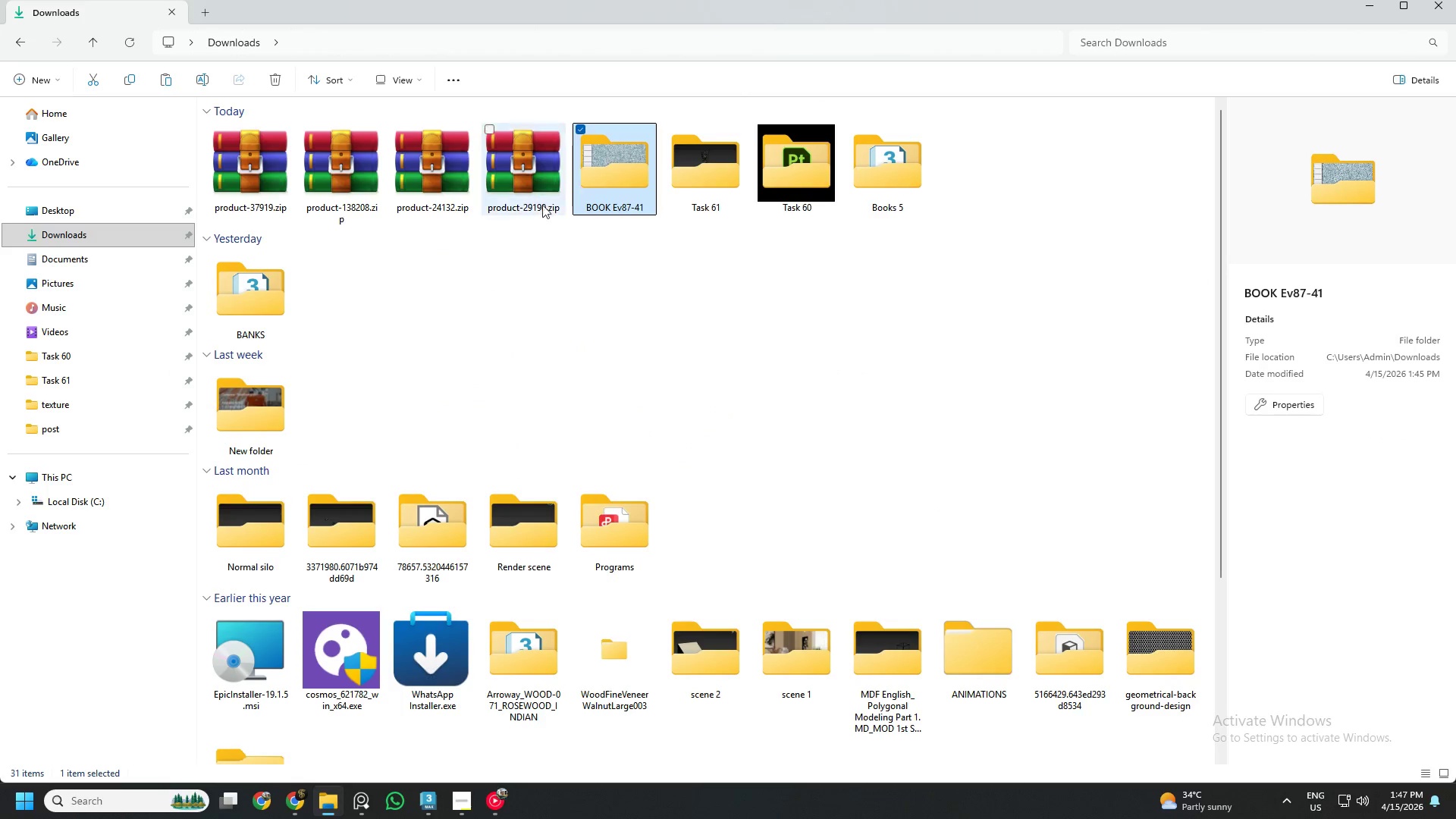 
left_click_drag(start_coordinate=[639, 173], to_coordinate=[250, 284])
 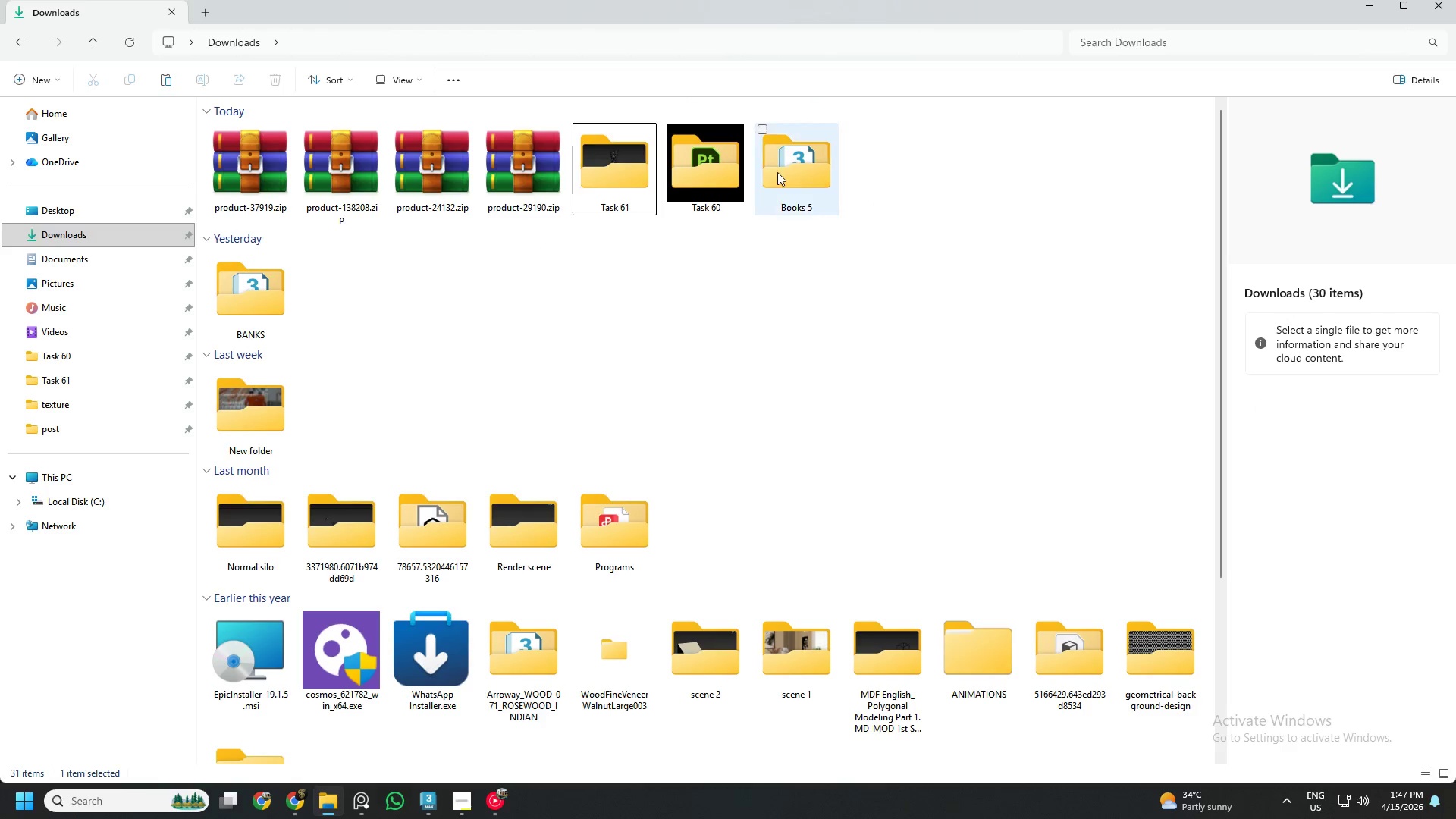 
left_click_drag(start_coordinate=[792, 168], to_coordinate=[228, 275])
 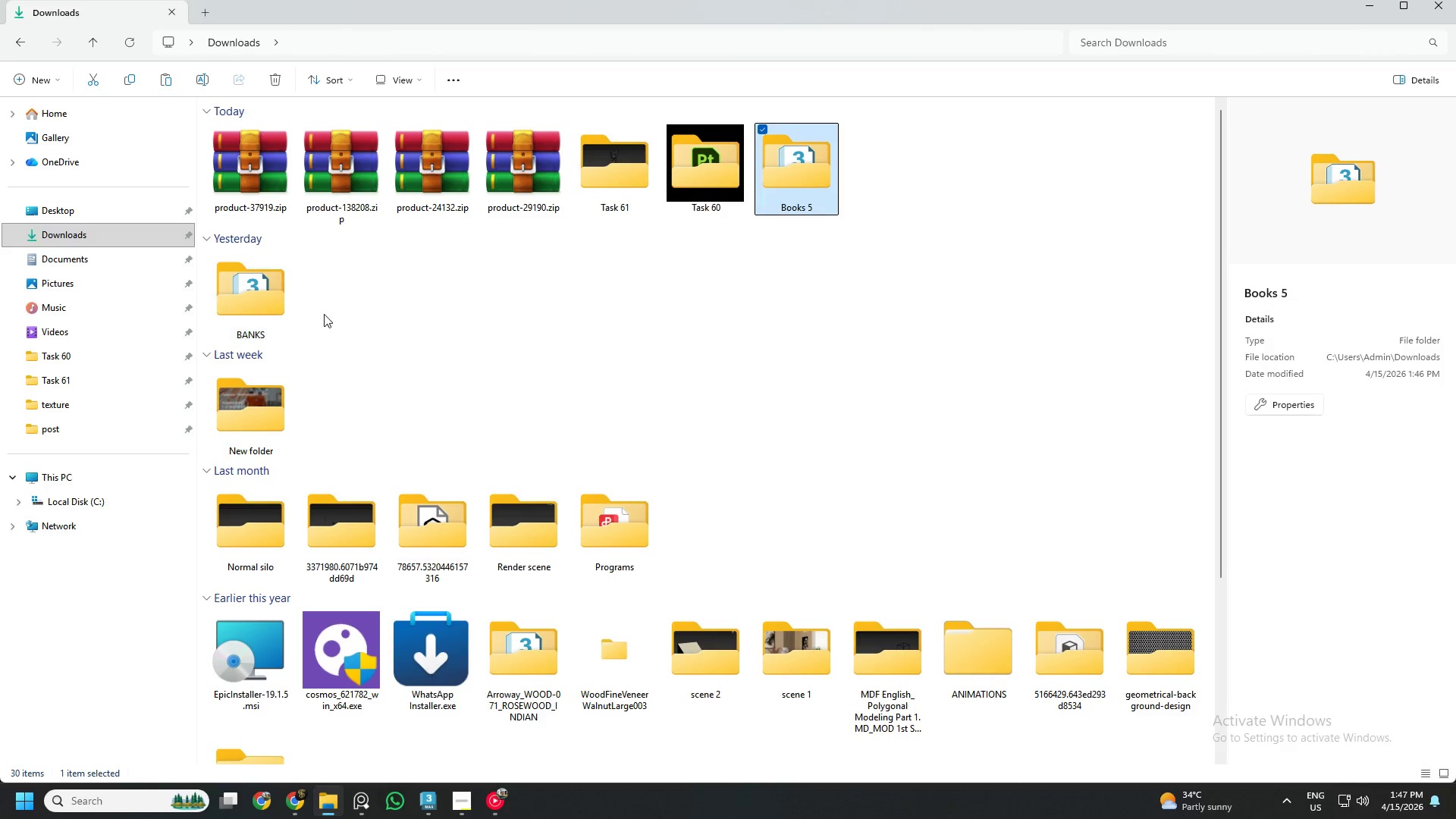 
scroll: coordinate [359, 337], scroll_direction: down, amount: 5.0
 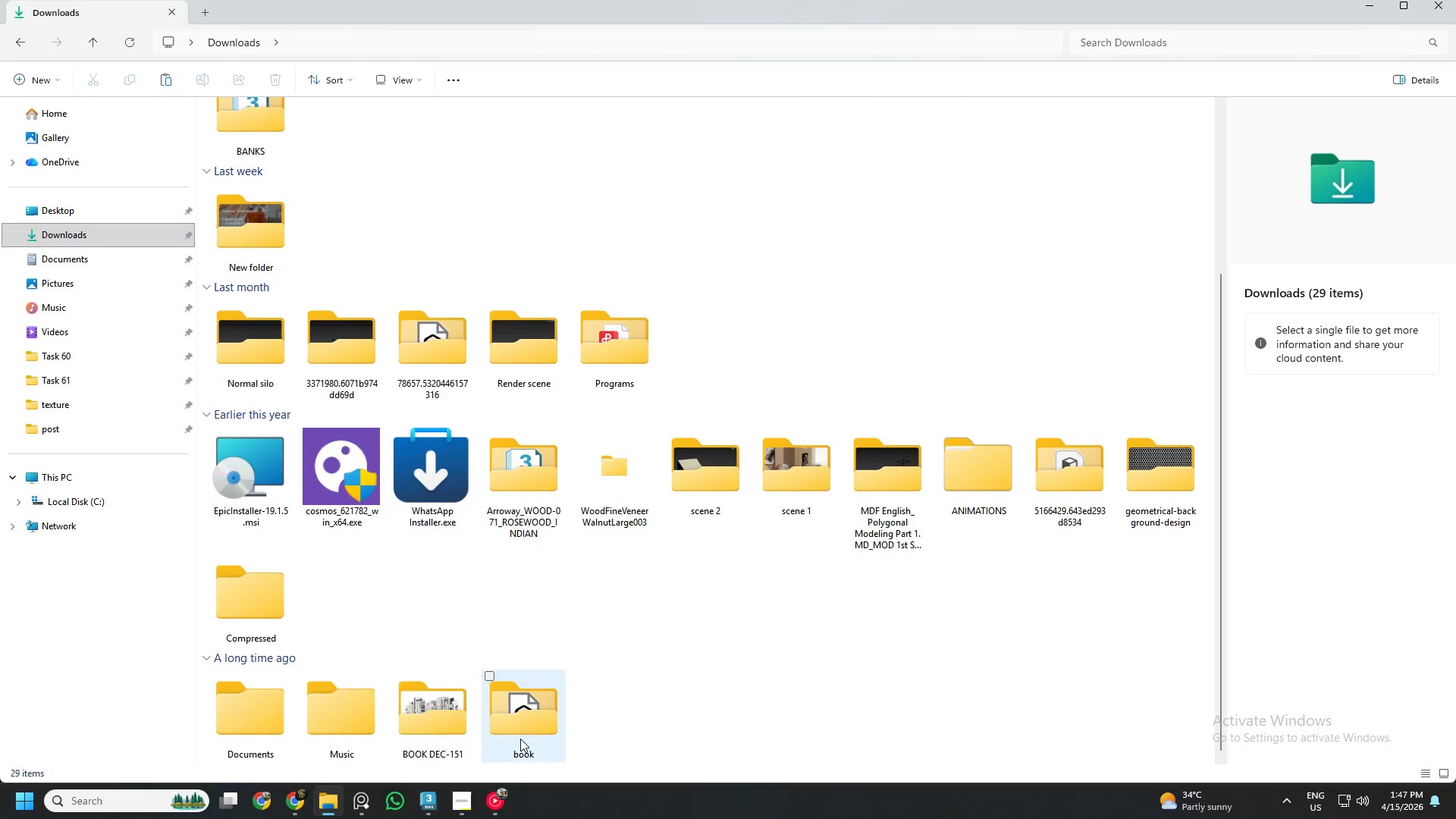 
left_click_drag(start_coordinate=[521, 739], to_coordinate=[261, 132])
 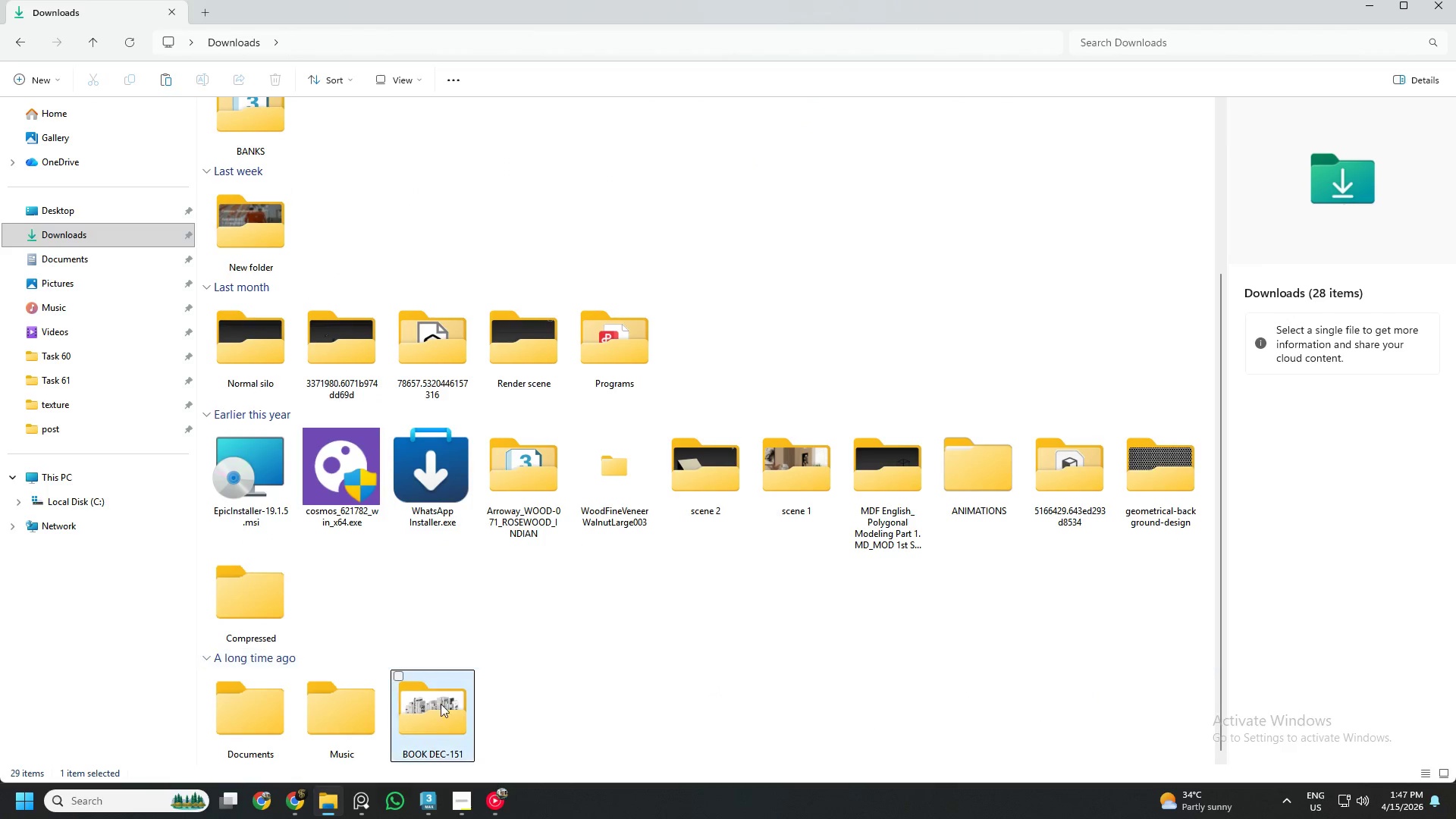 
left_click_drag(start_coordinate=[447, 726], to_coordinate=[268, 123])
 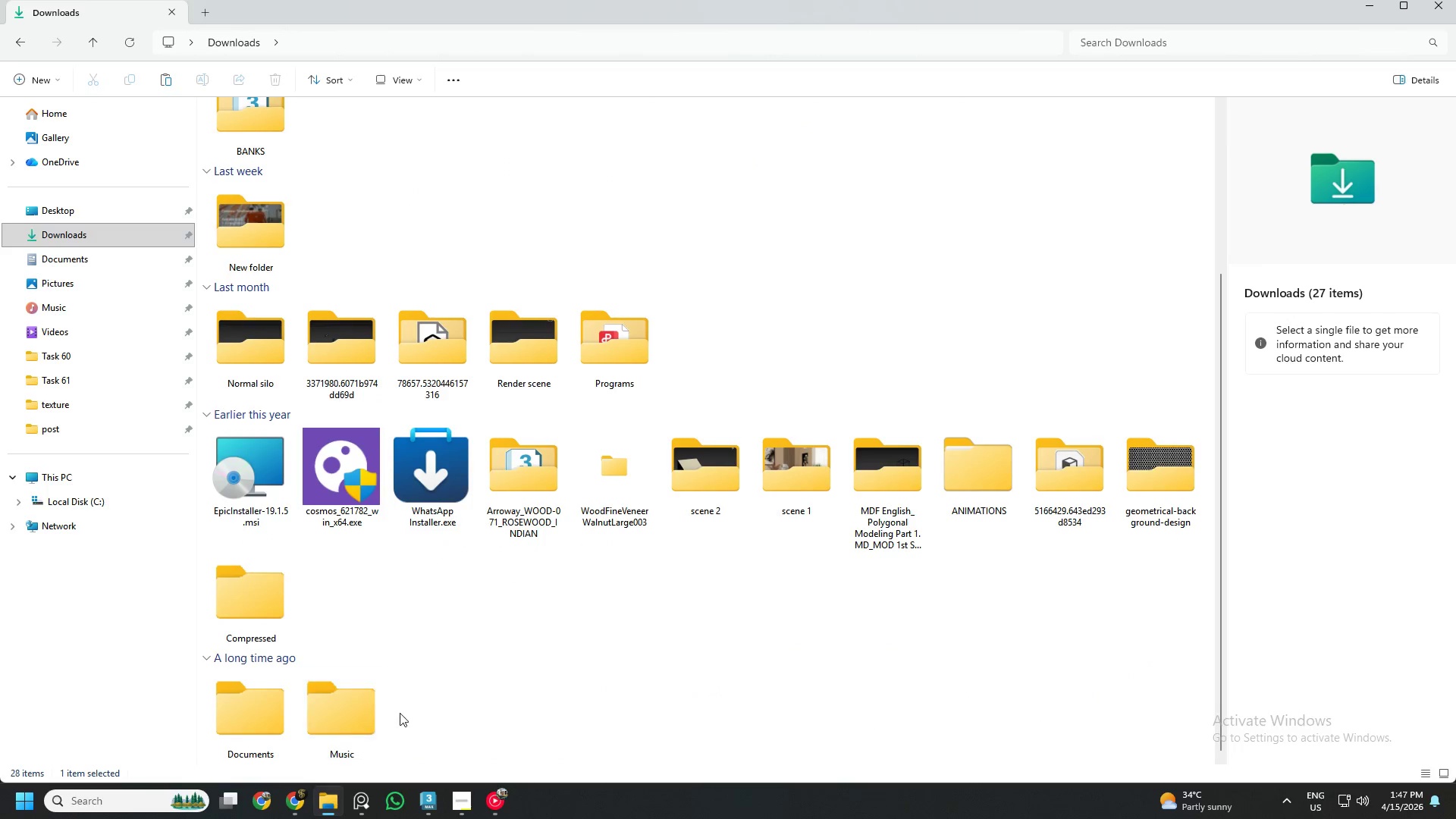 
left_click_drag(start_coordinate=[448, 734], to_coordinate=[205, 737])
 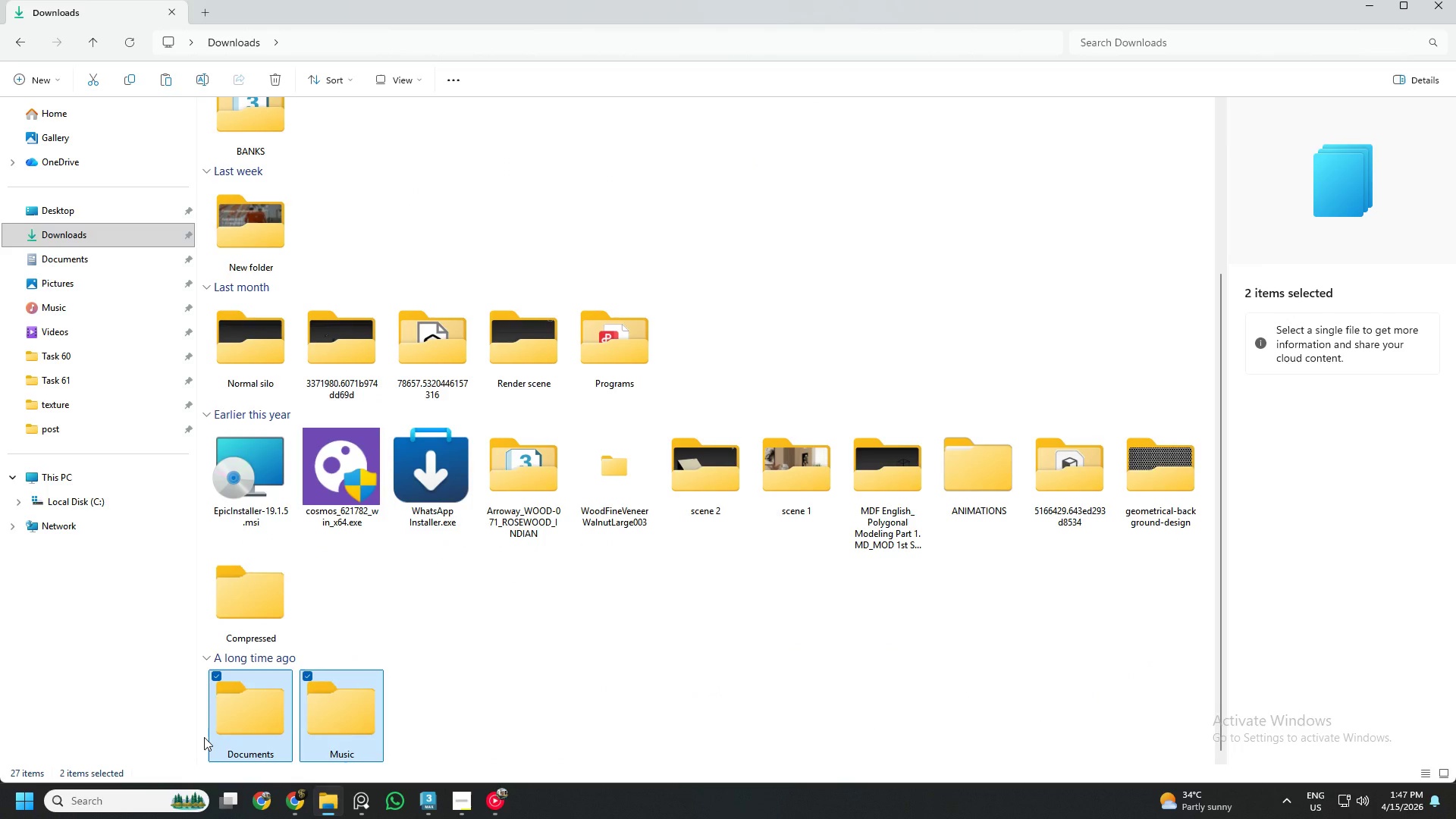 
key(Shift+ShiftRight)
 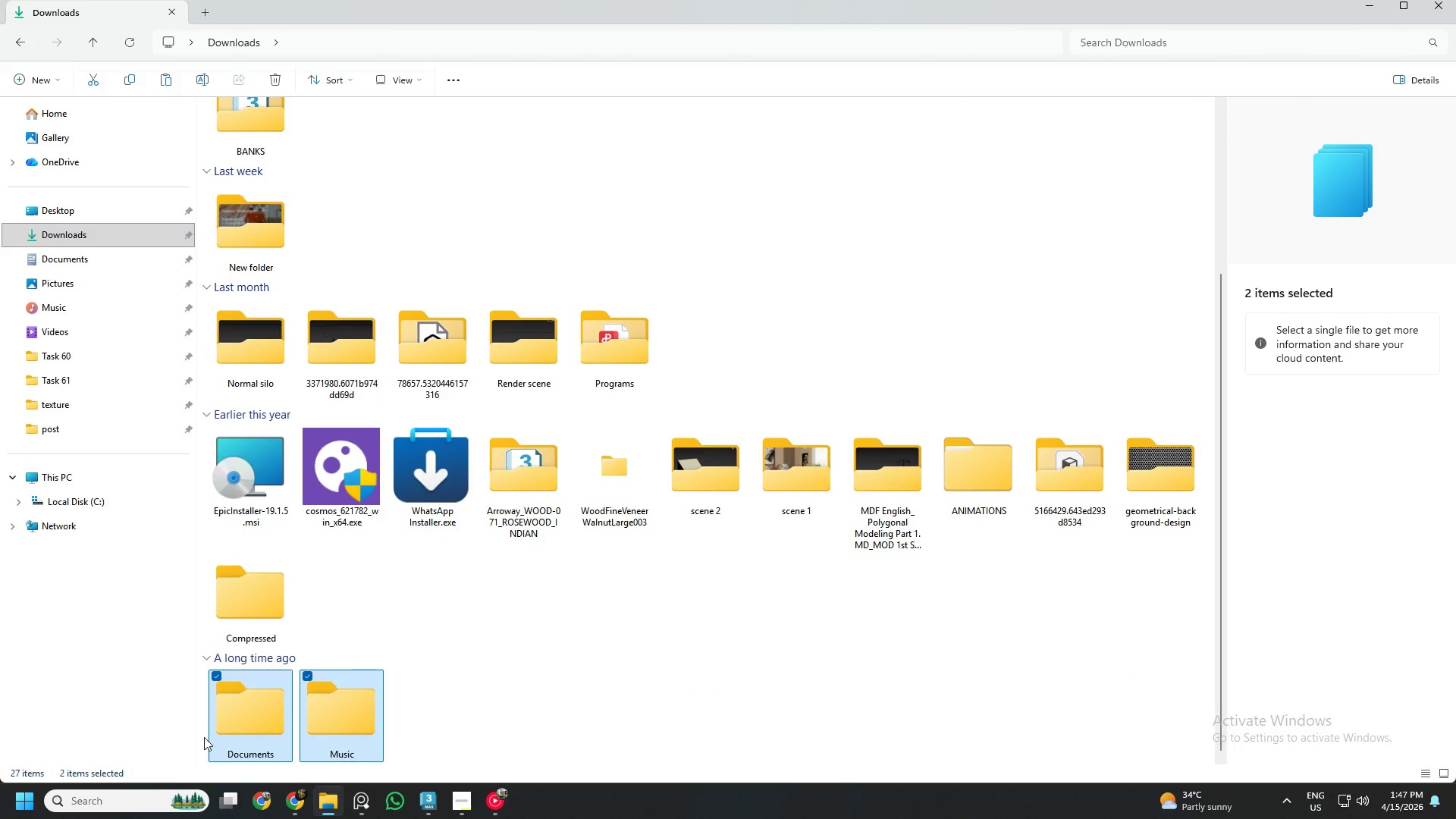 
key(Shift+Delete)
 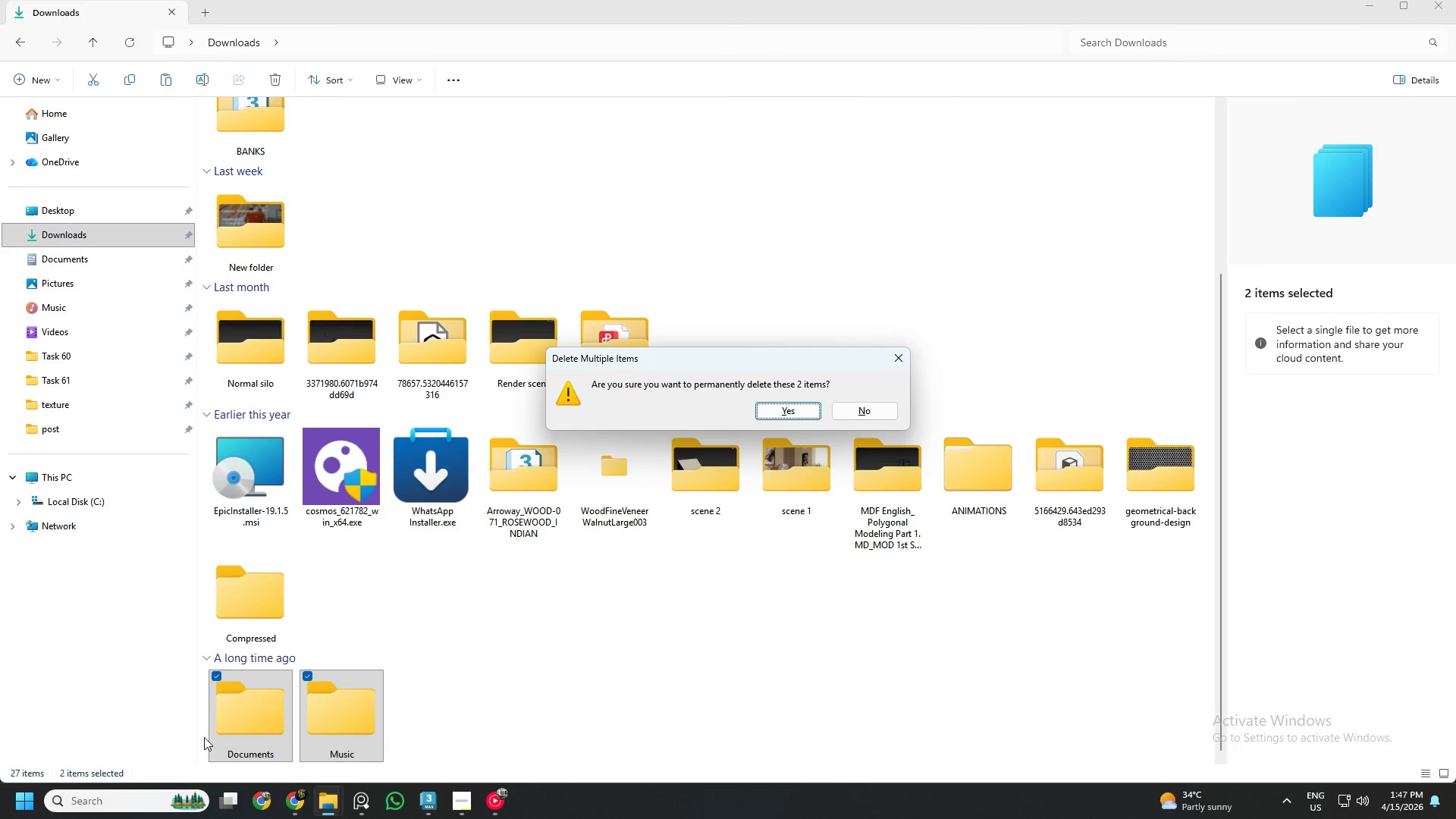 
key(Enter)
 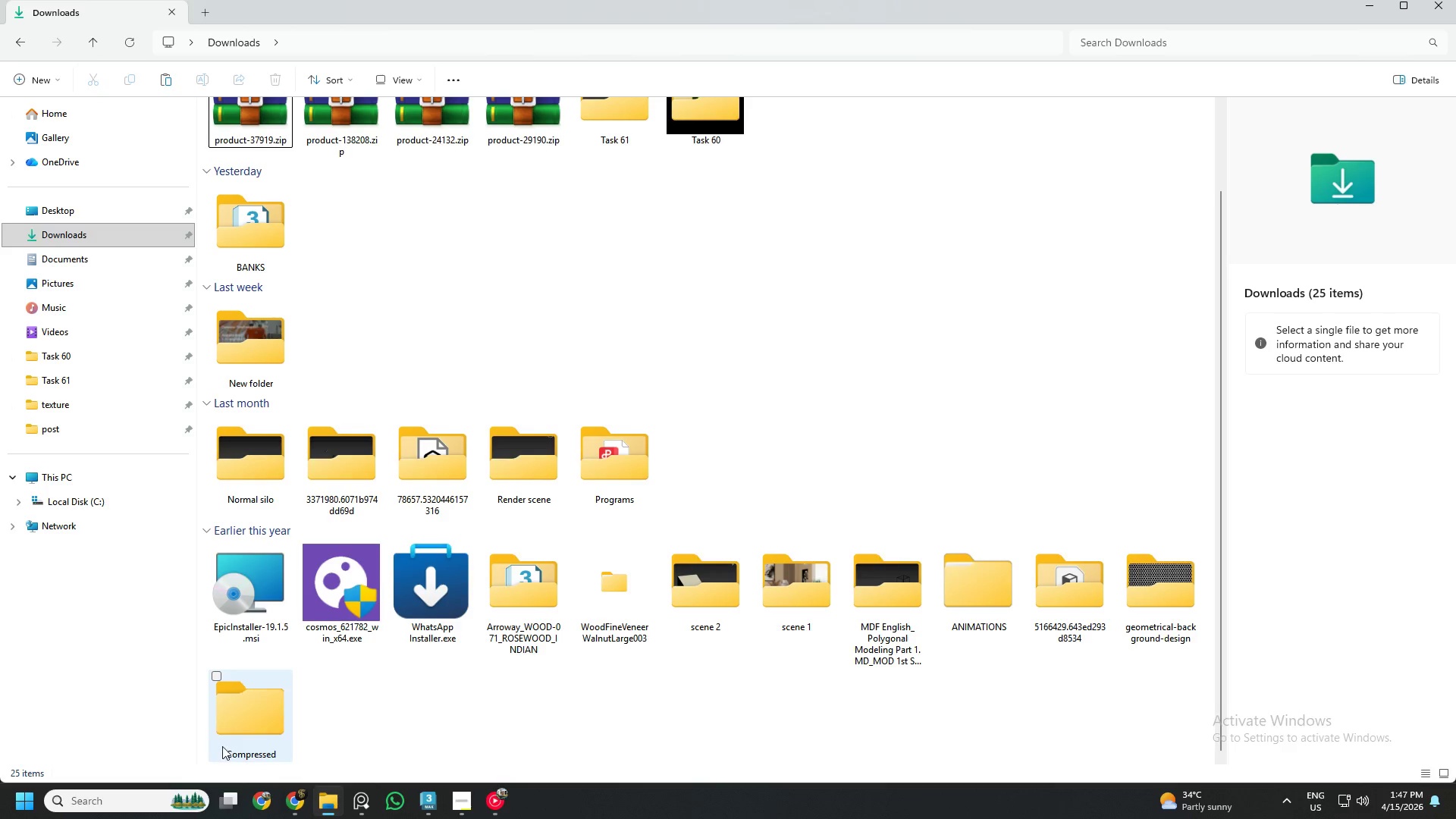 
left_click([253, 739])
 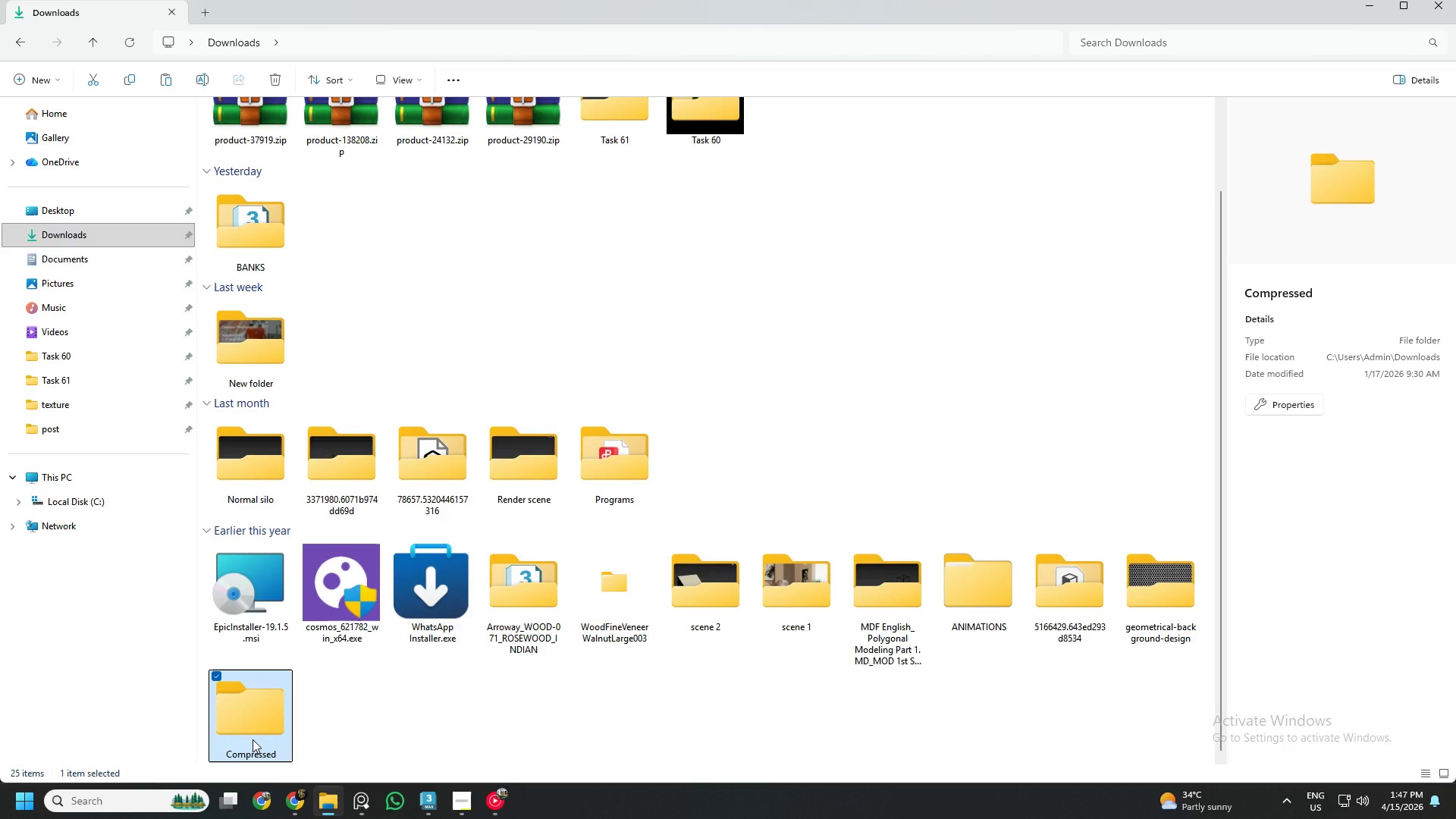 
double_click([253, 739])
 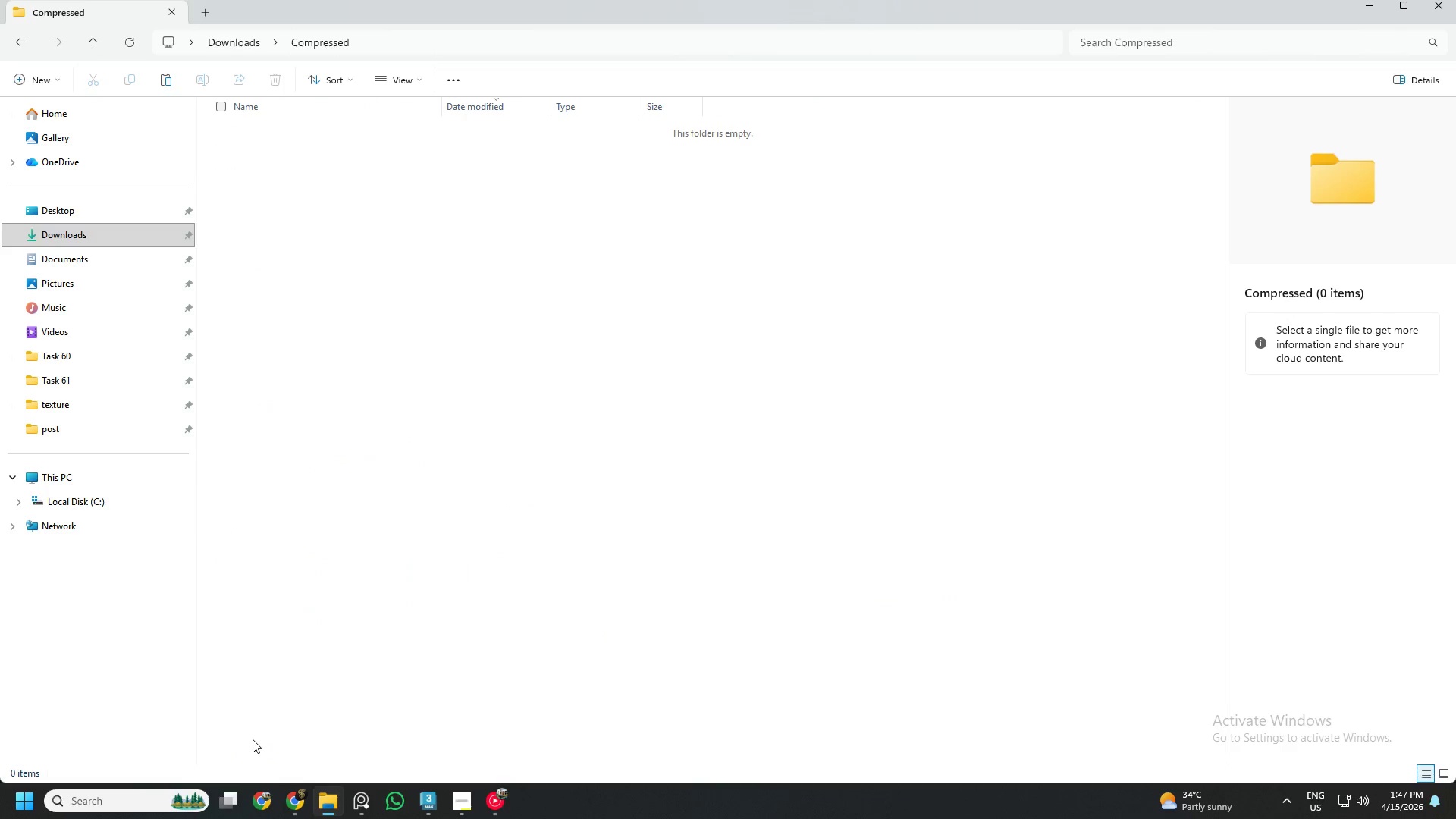 
key(Backspace)
 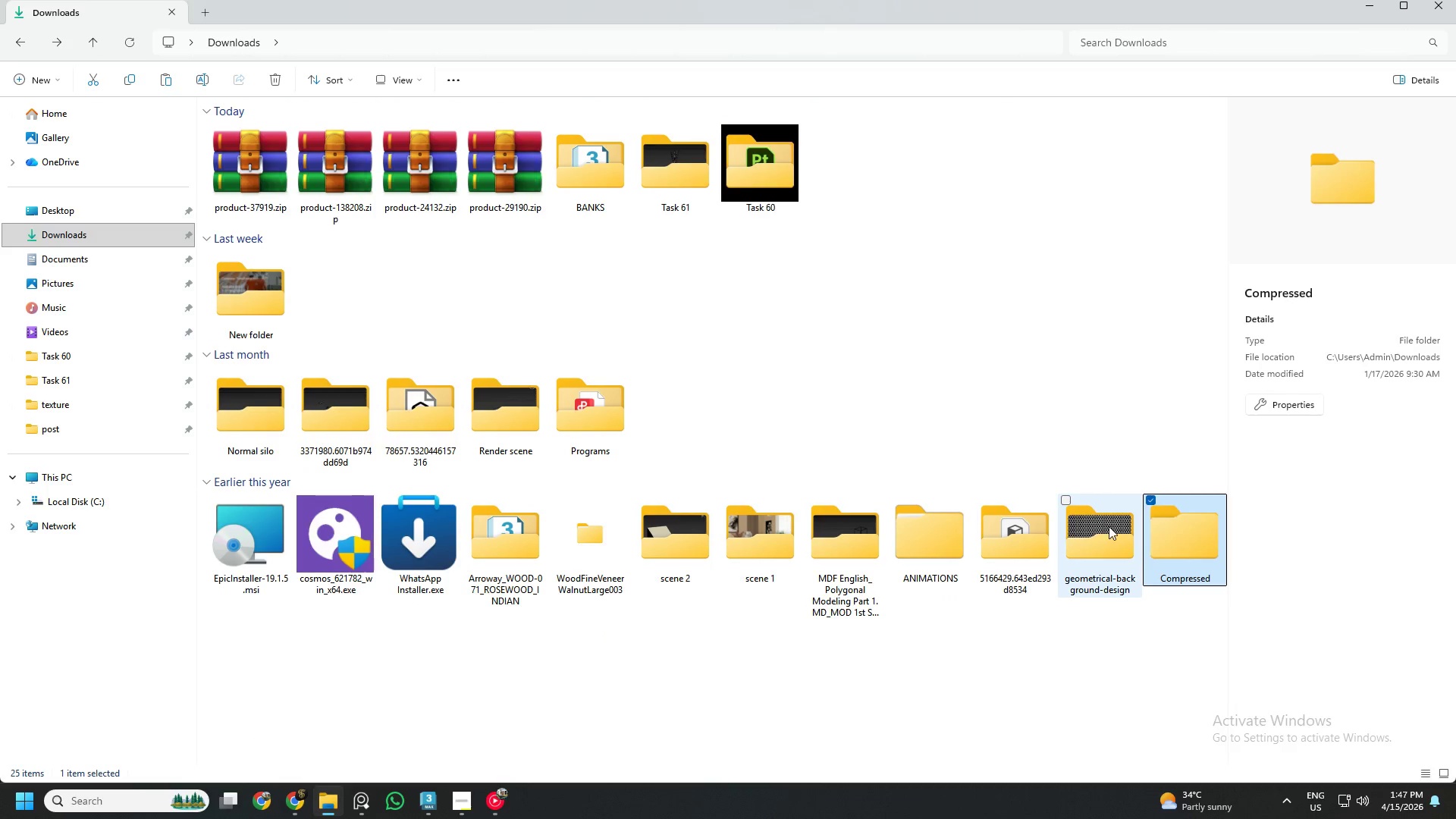 
key(Shift+ShiftRight)
 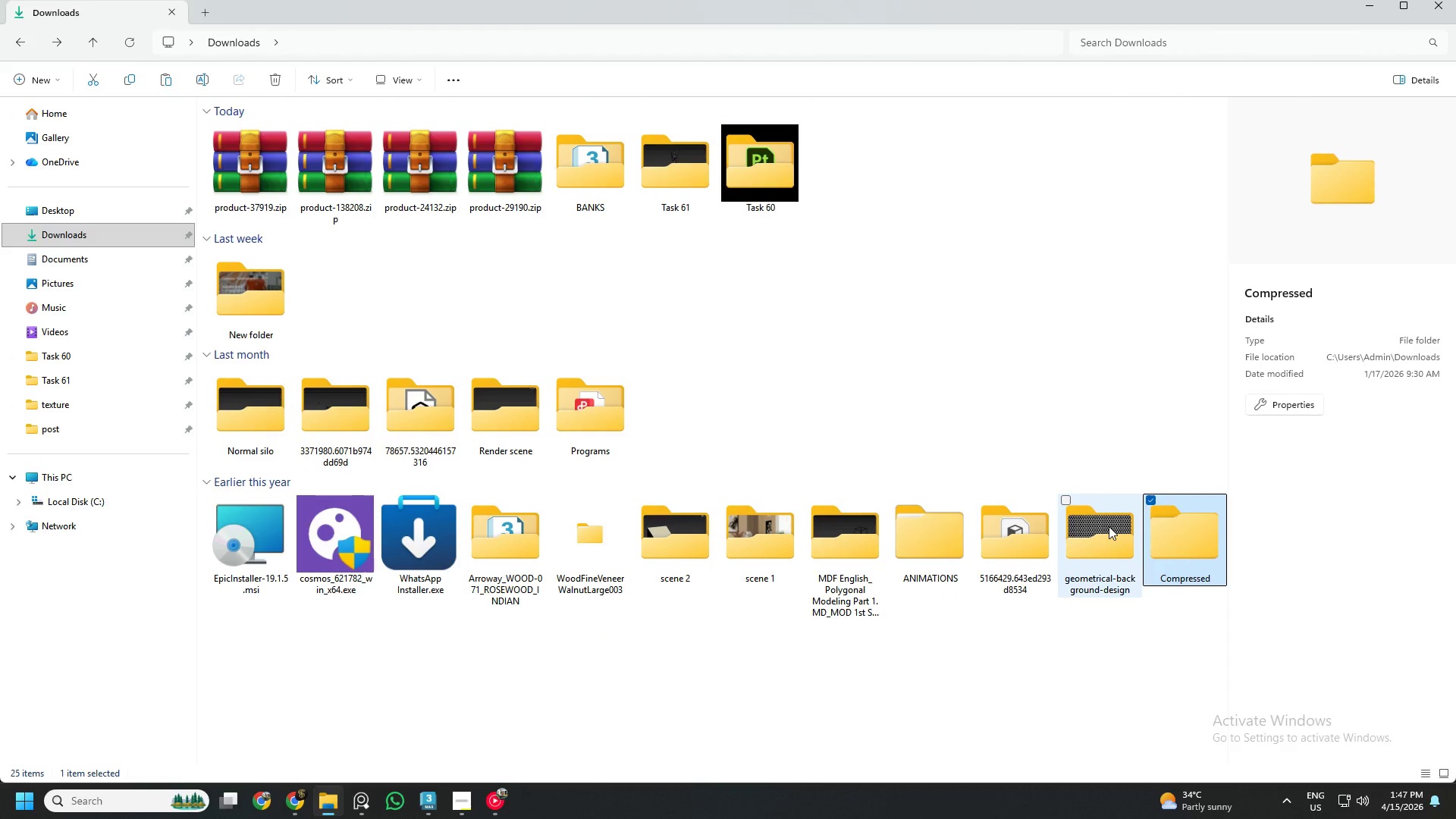 
key(Shift+Delete)
 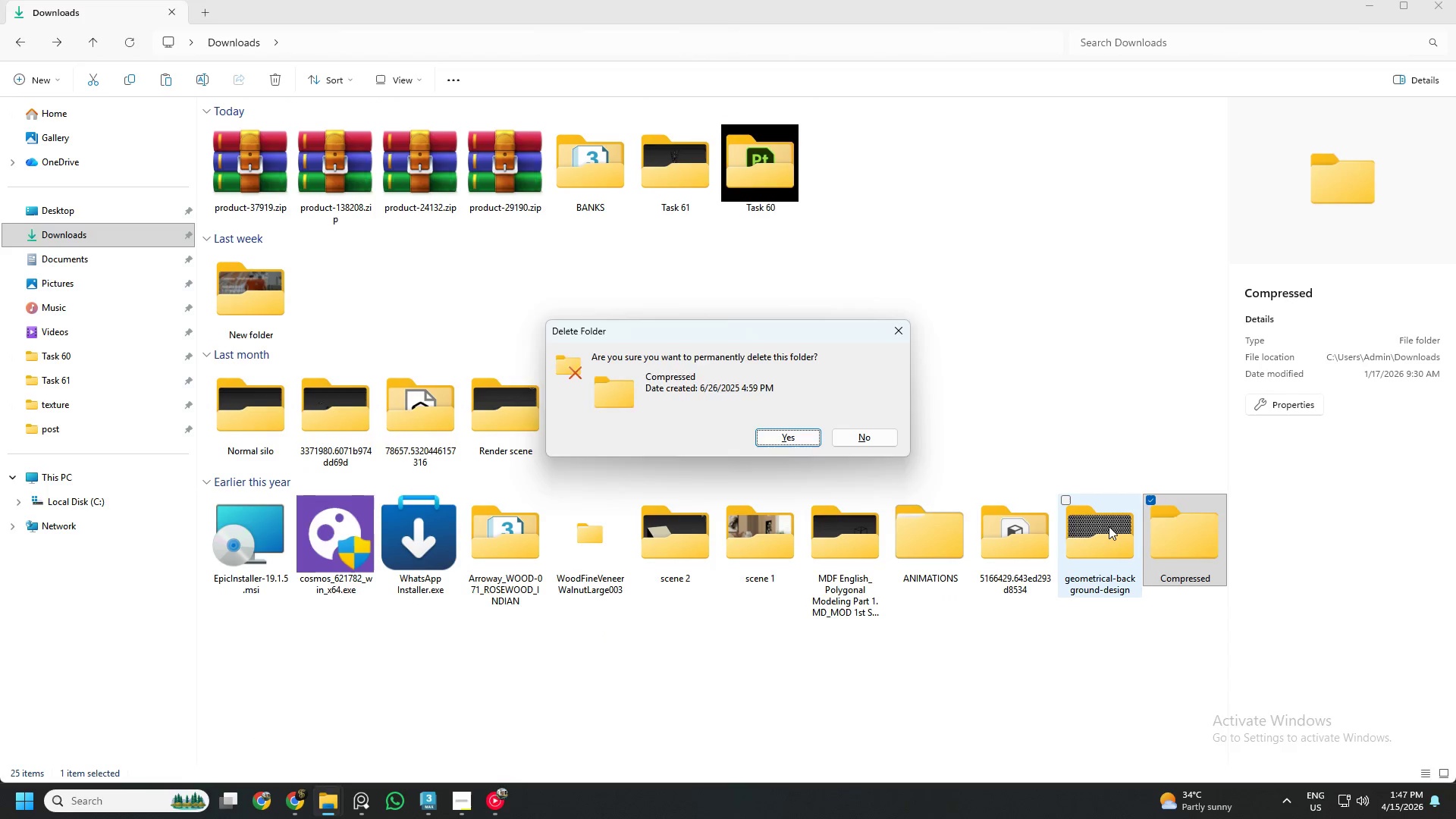 
key(Enter)
 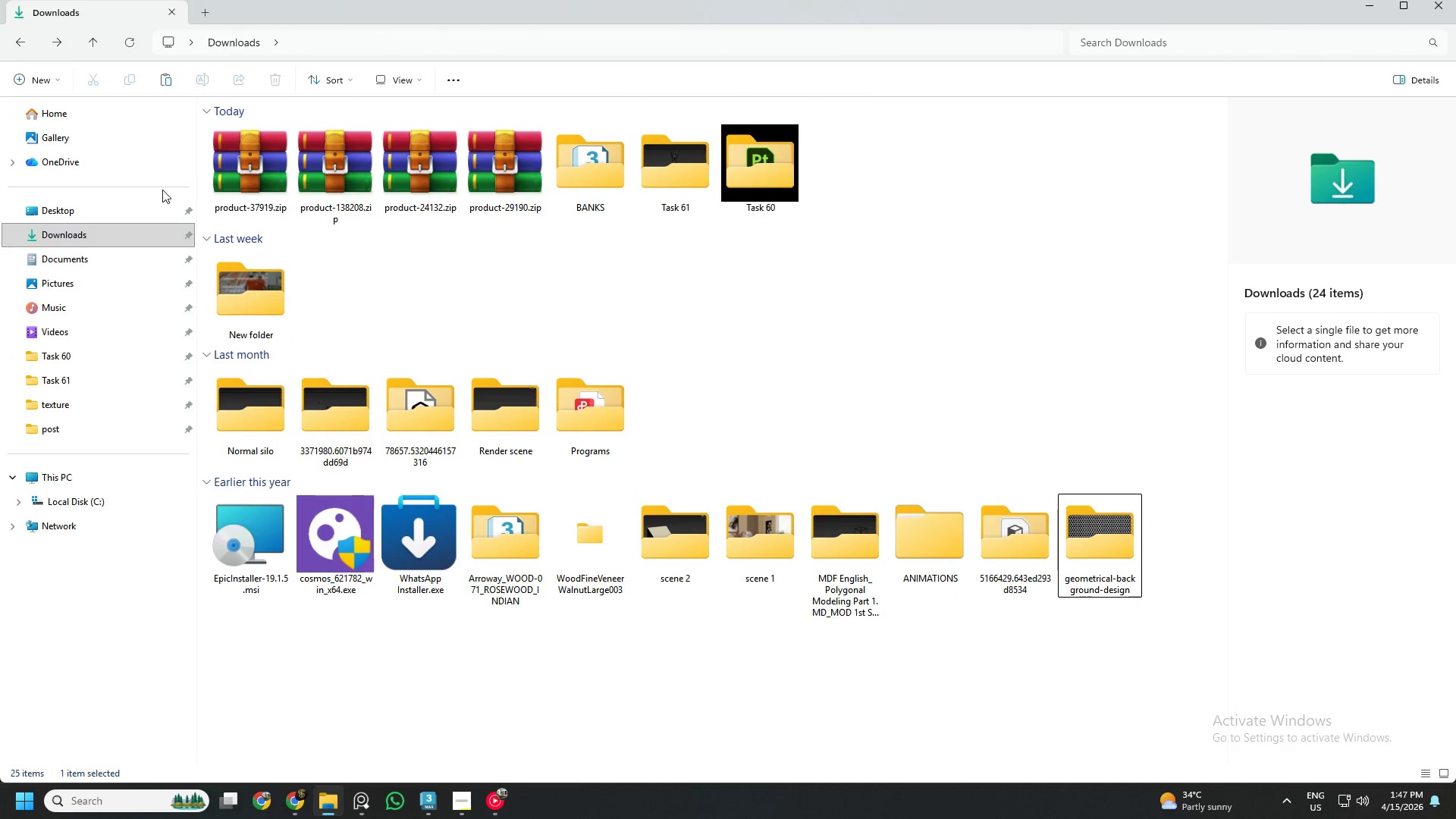 
left_click_drag(start_coordinate=[203, 166], to_coordinate=[511, 183])
 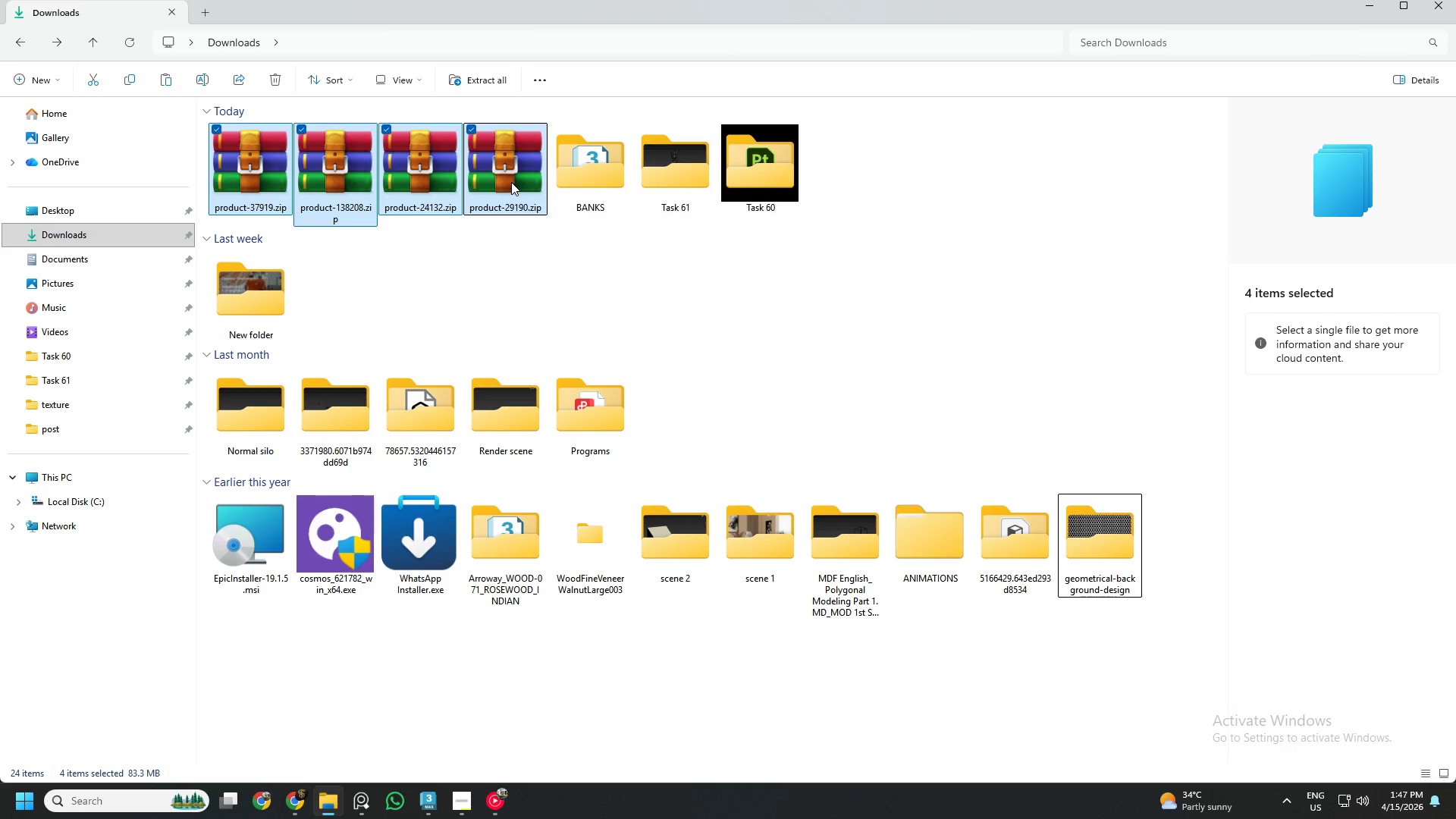 
hold_key(key=ShiftRight, duration=0.88)
 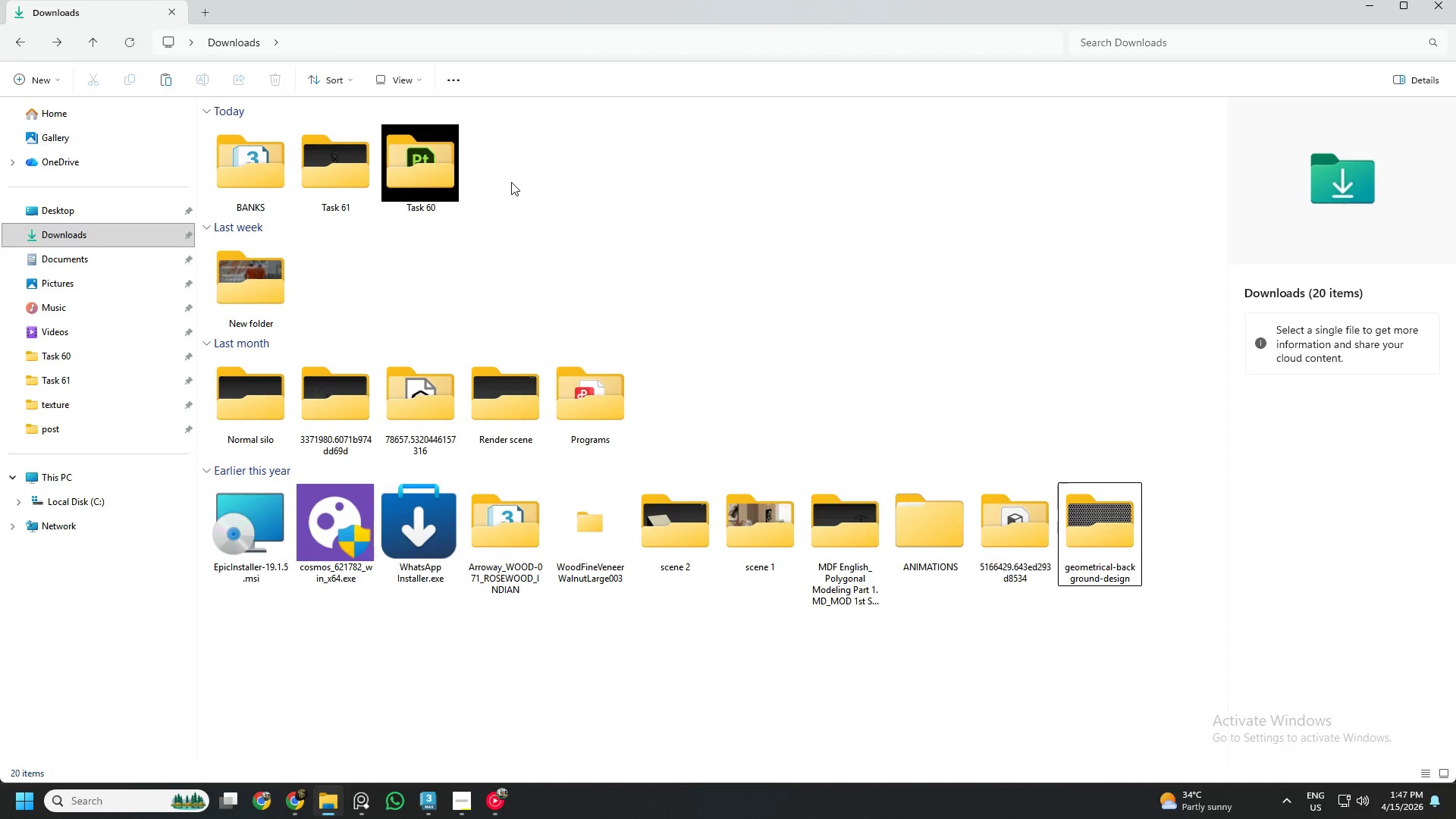 
hold_key(key=Delete, duration=0.33)
 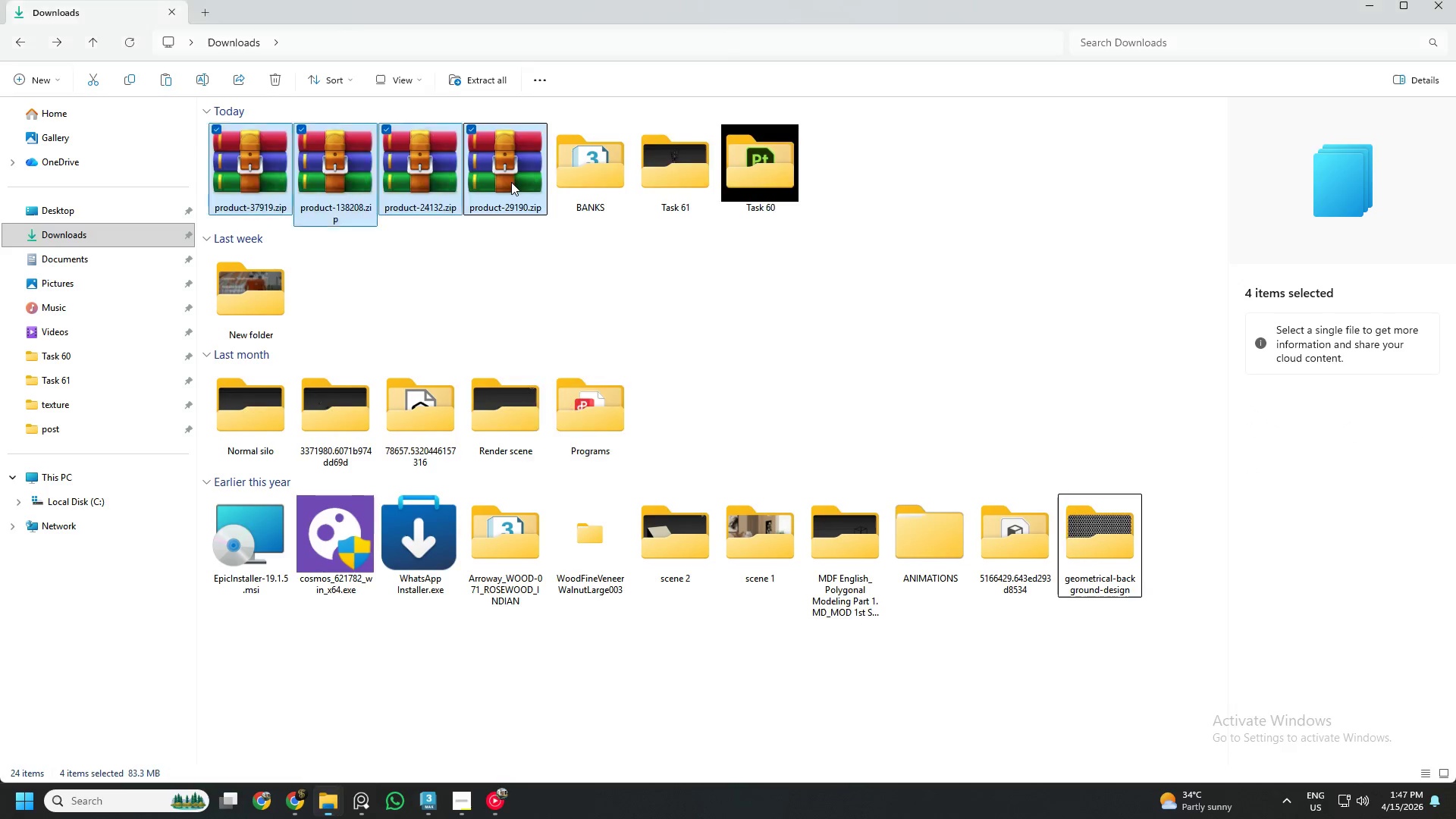 
key(Enter)
 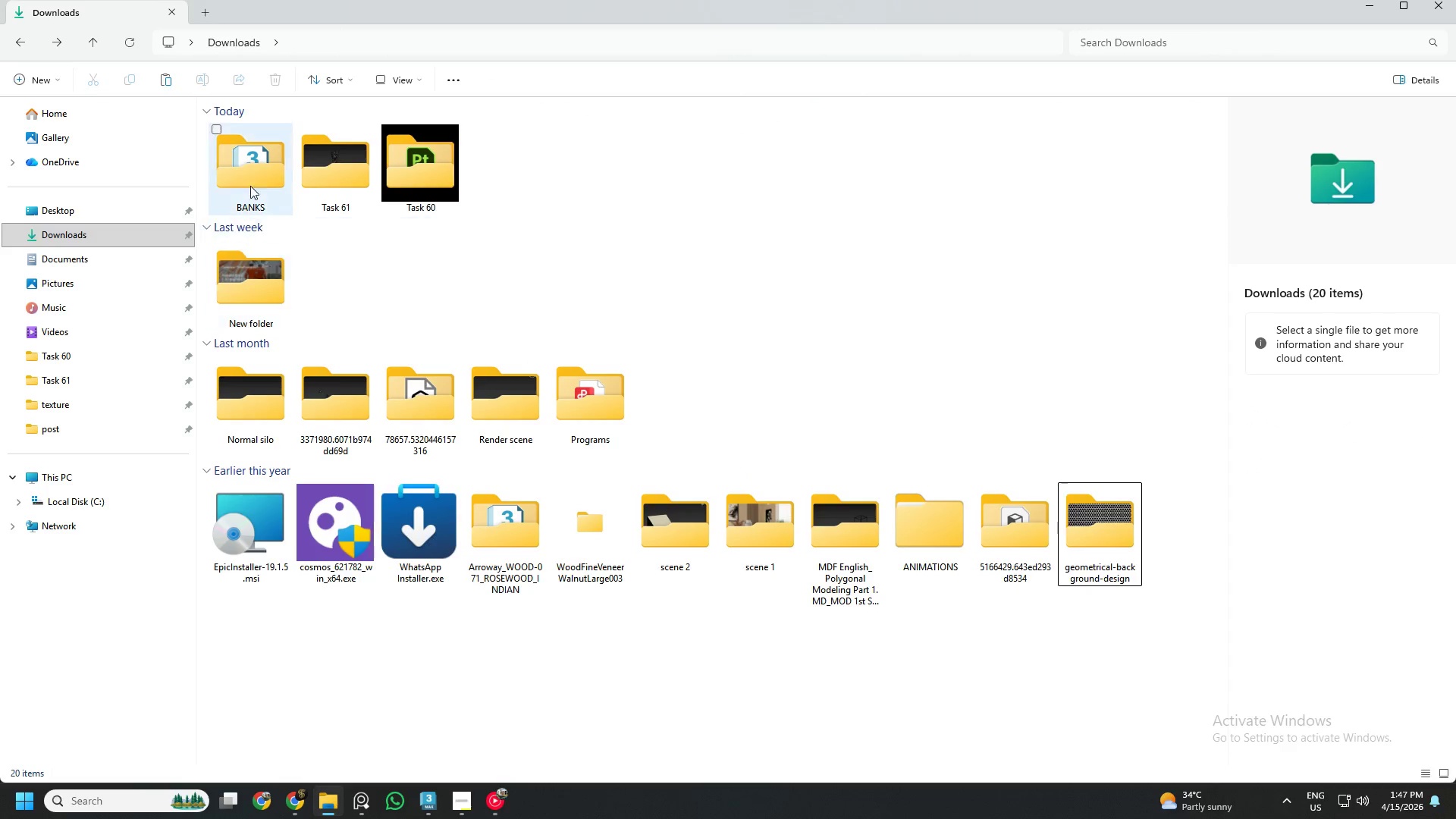 
double_click([246, 174])
 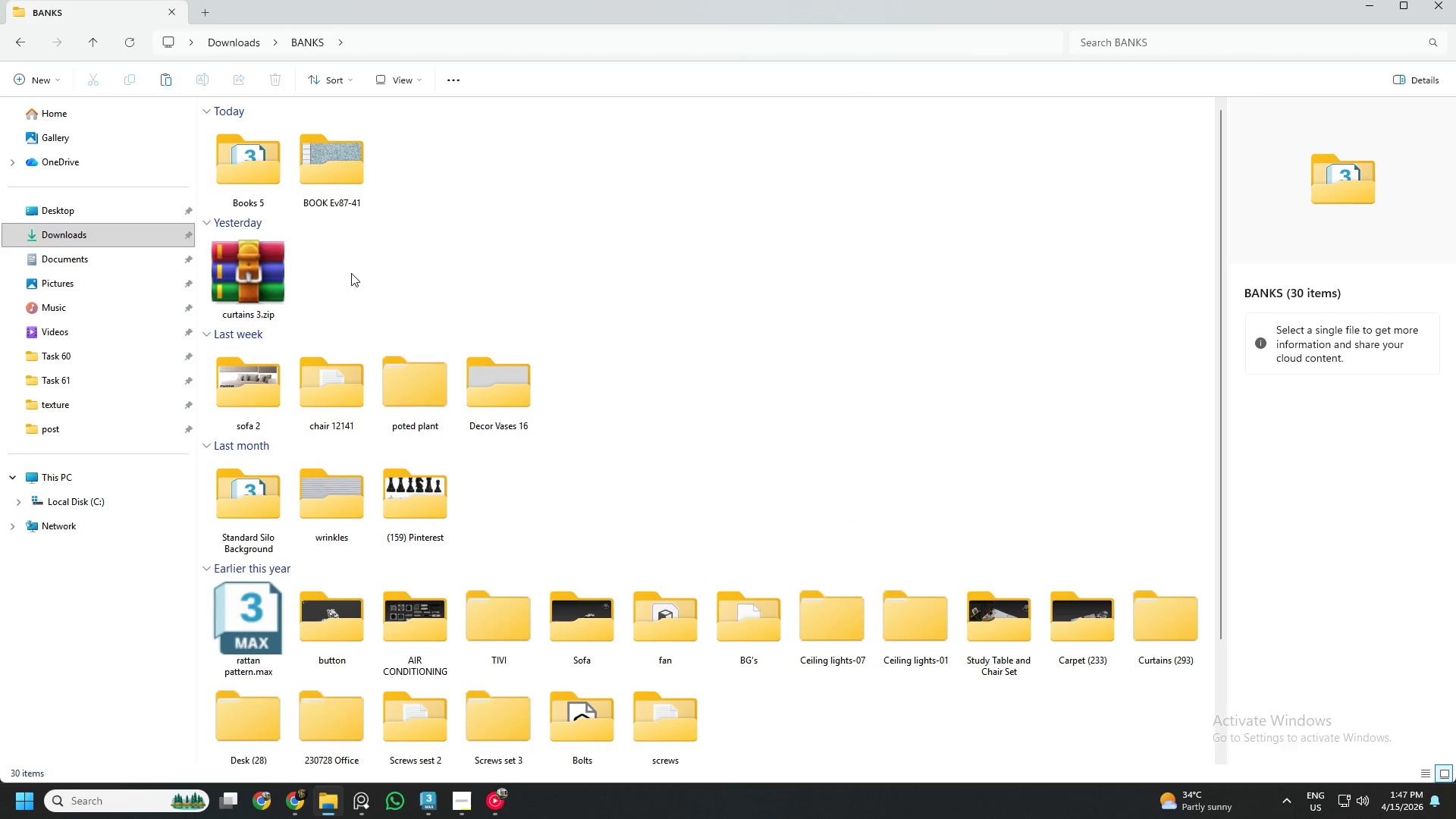 
scroll: coordinate [384, 277], scroll_direction: down, amount: 1.0
 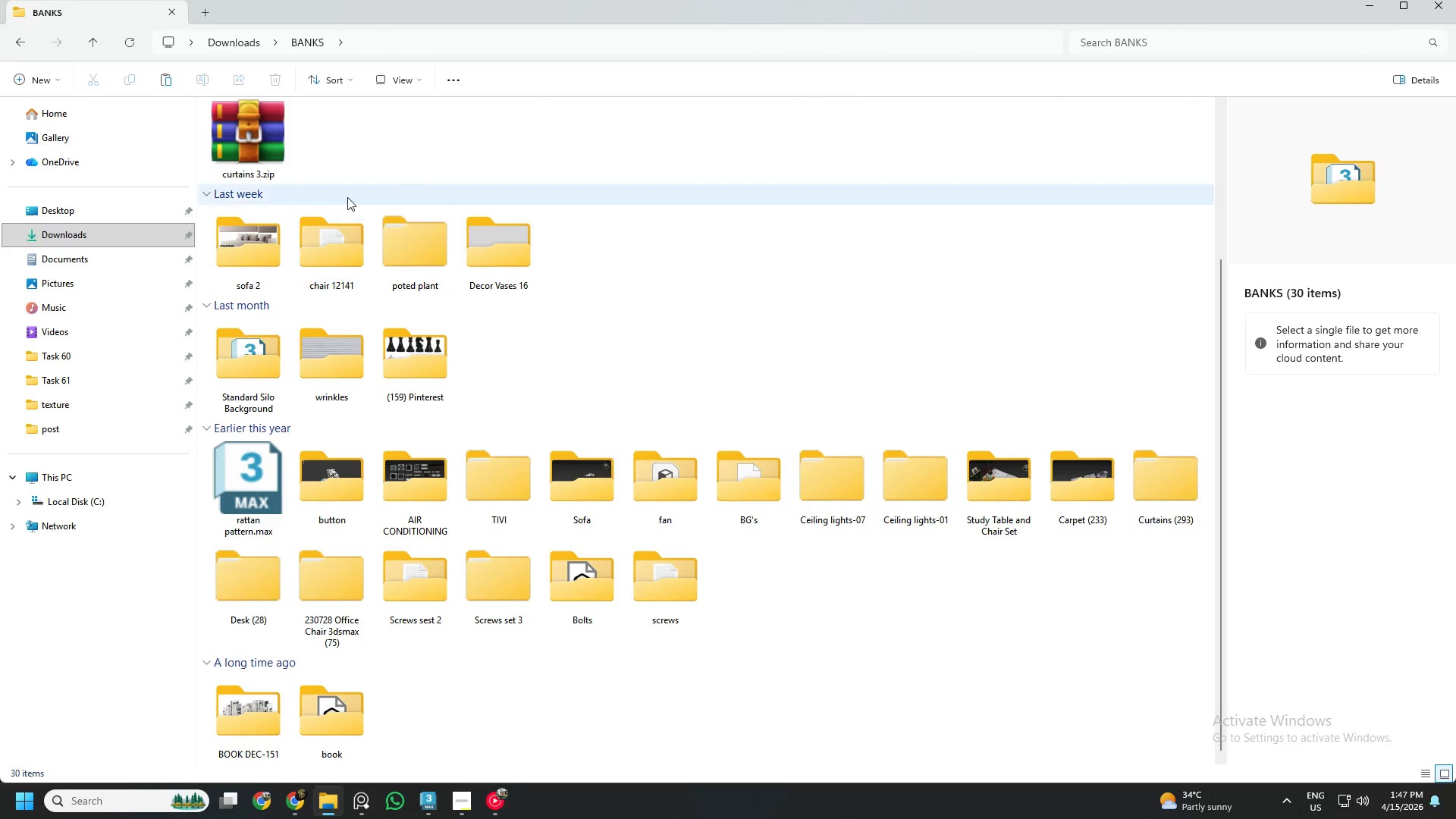 
scroll: coordinate [347, 196], scroll_direction: up, amount: 3.0
 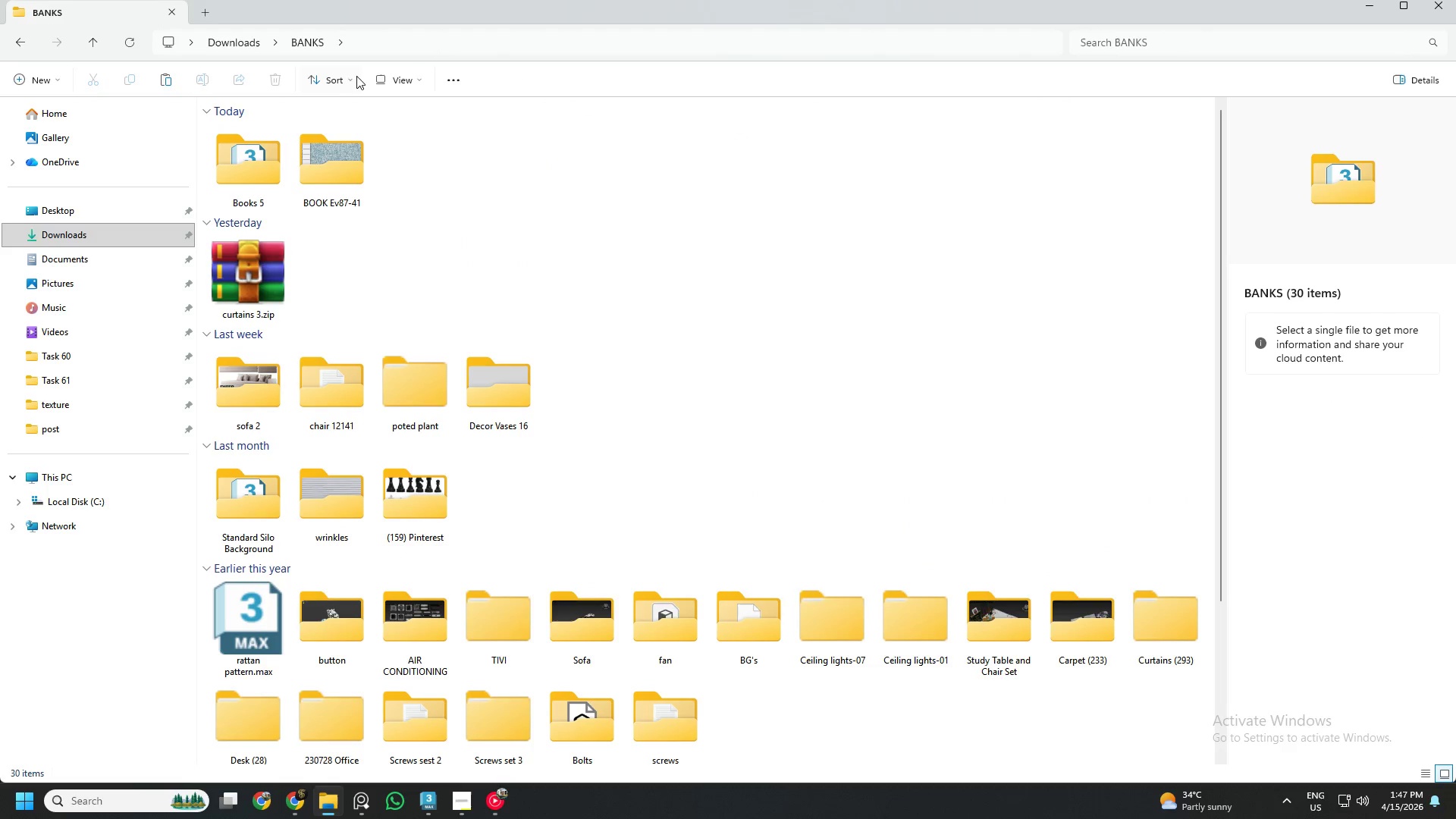 
left_click([353, 79])
 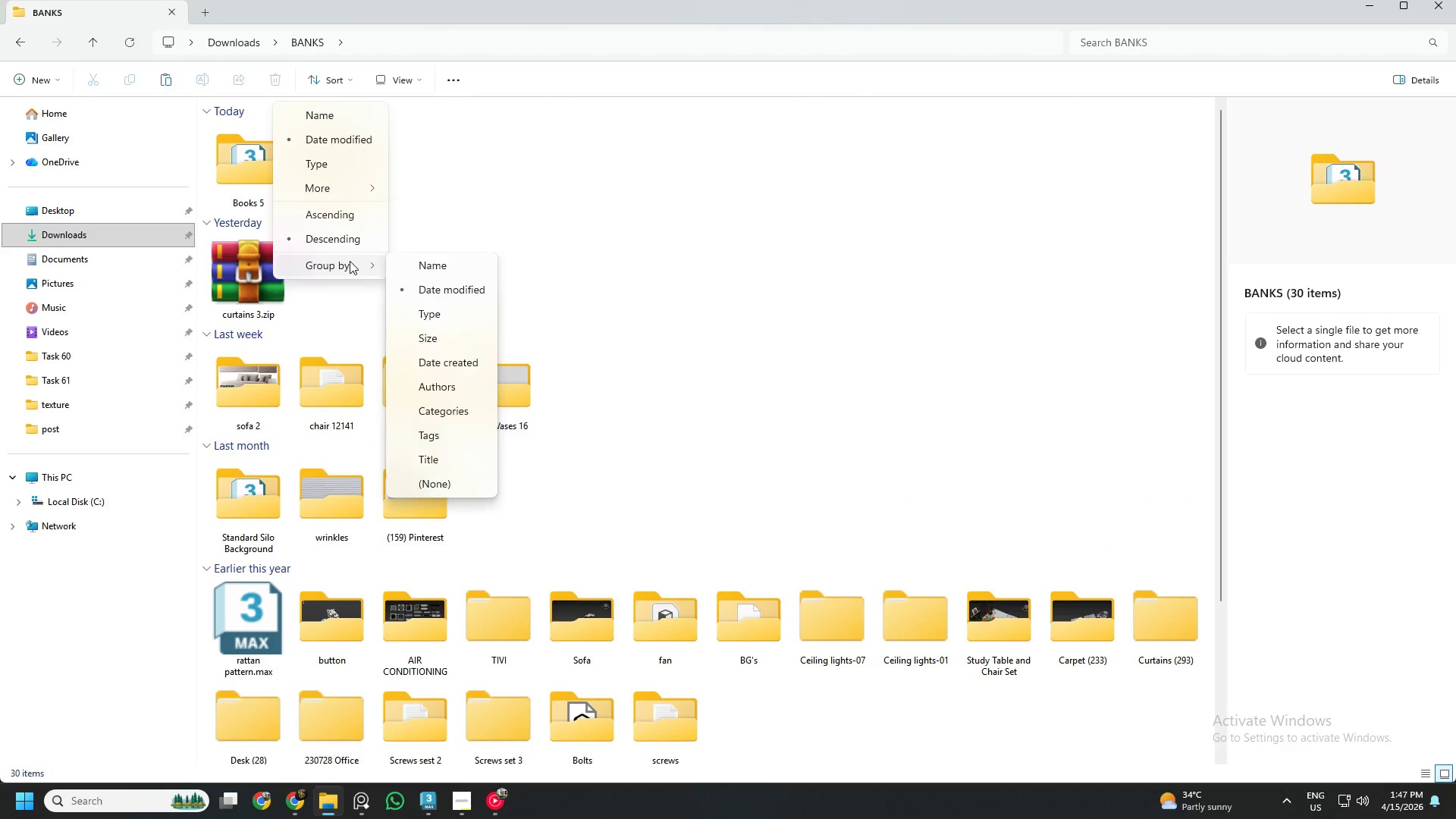 
left_click([433, 271])
 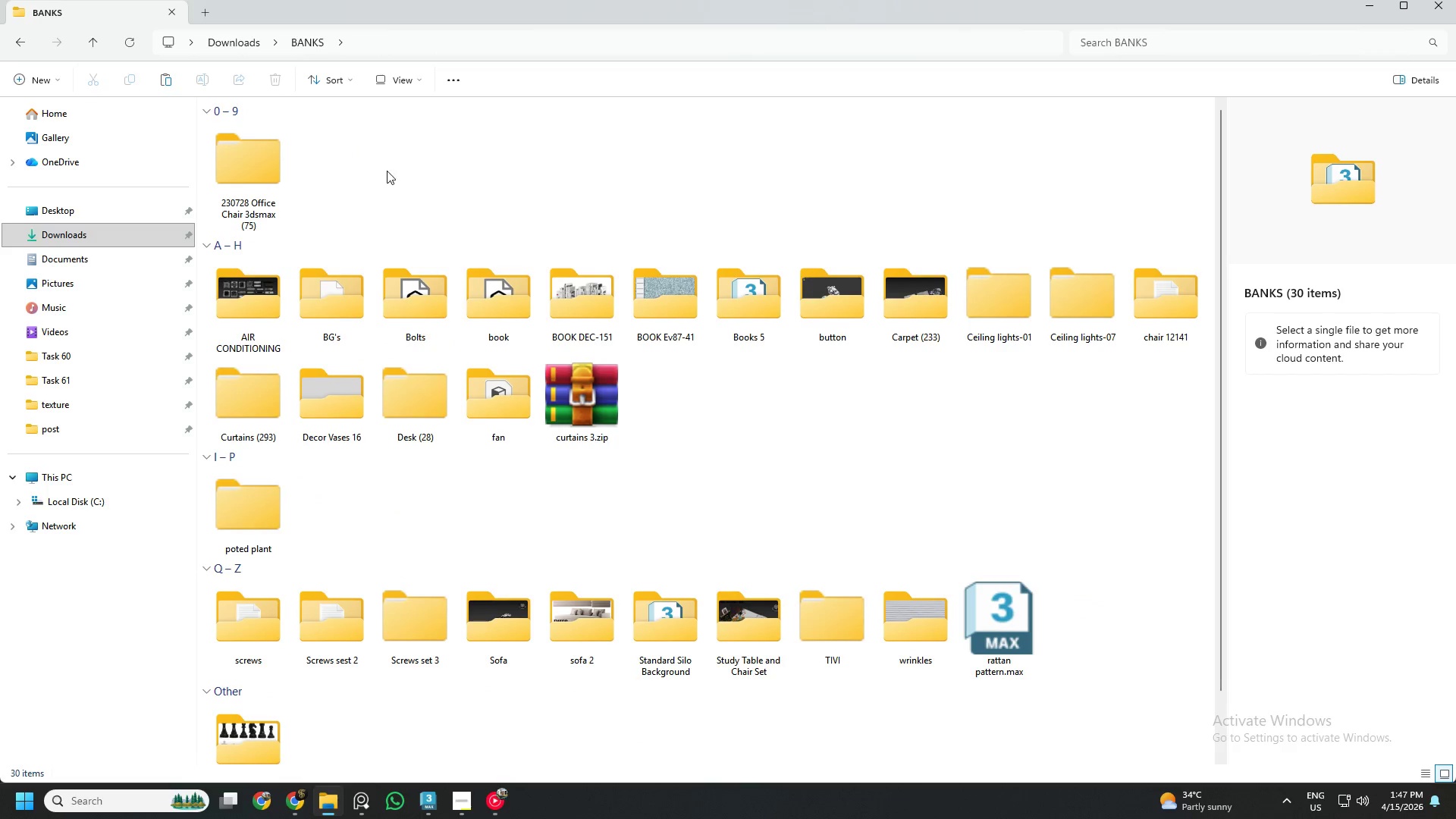 
scroll: coordinate [397, 180], scroll_direction: down, amount: 1.0
 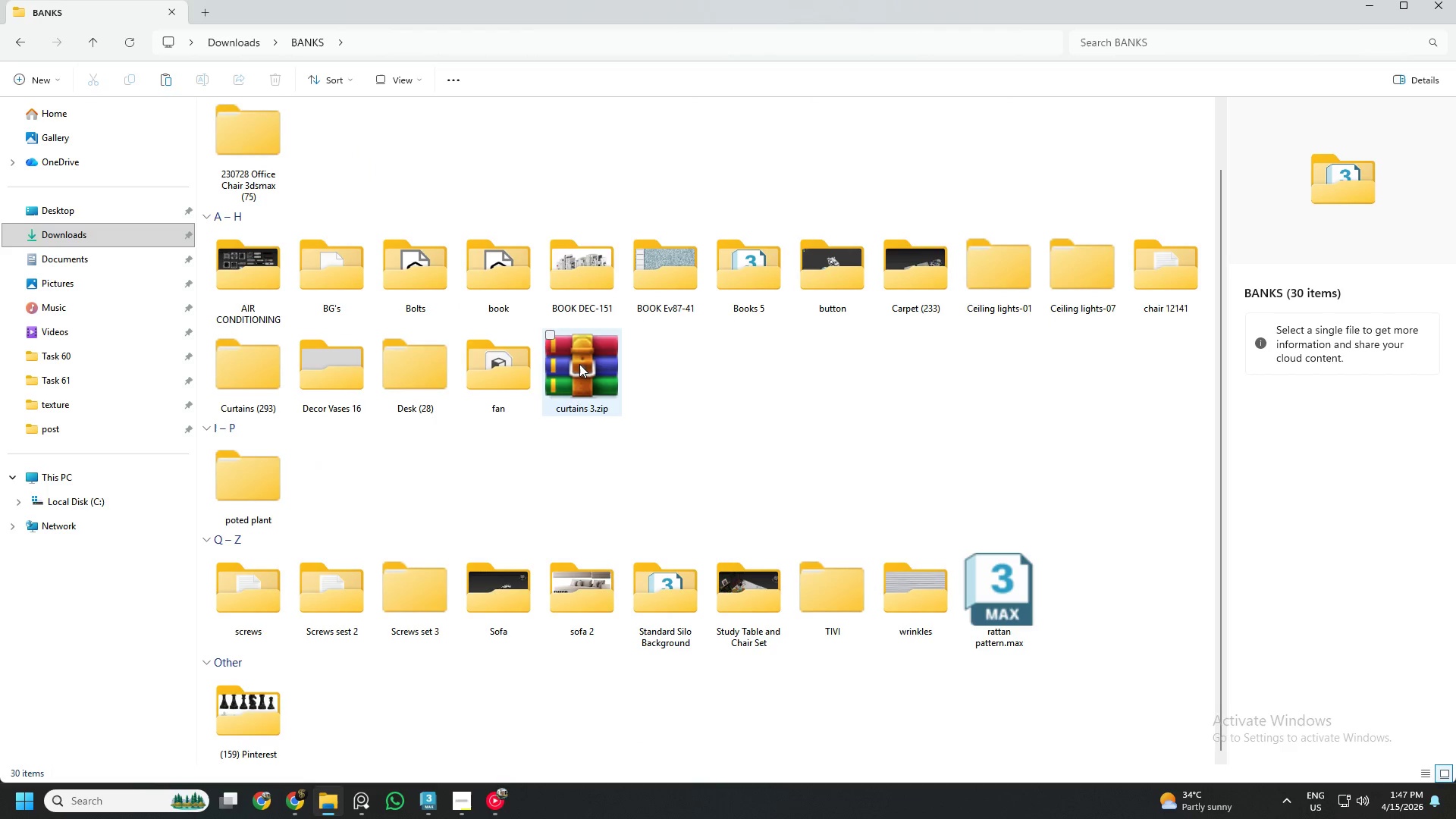 
double_click([579, 364])
 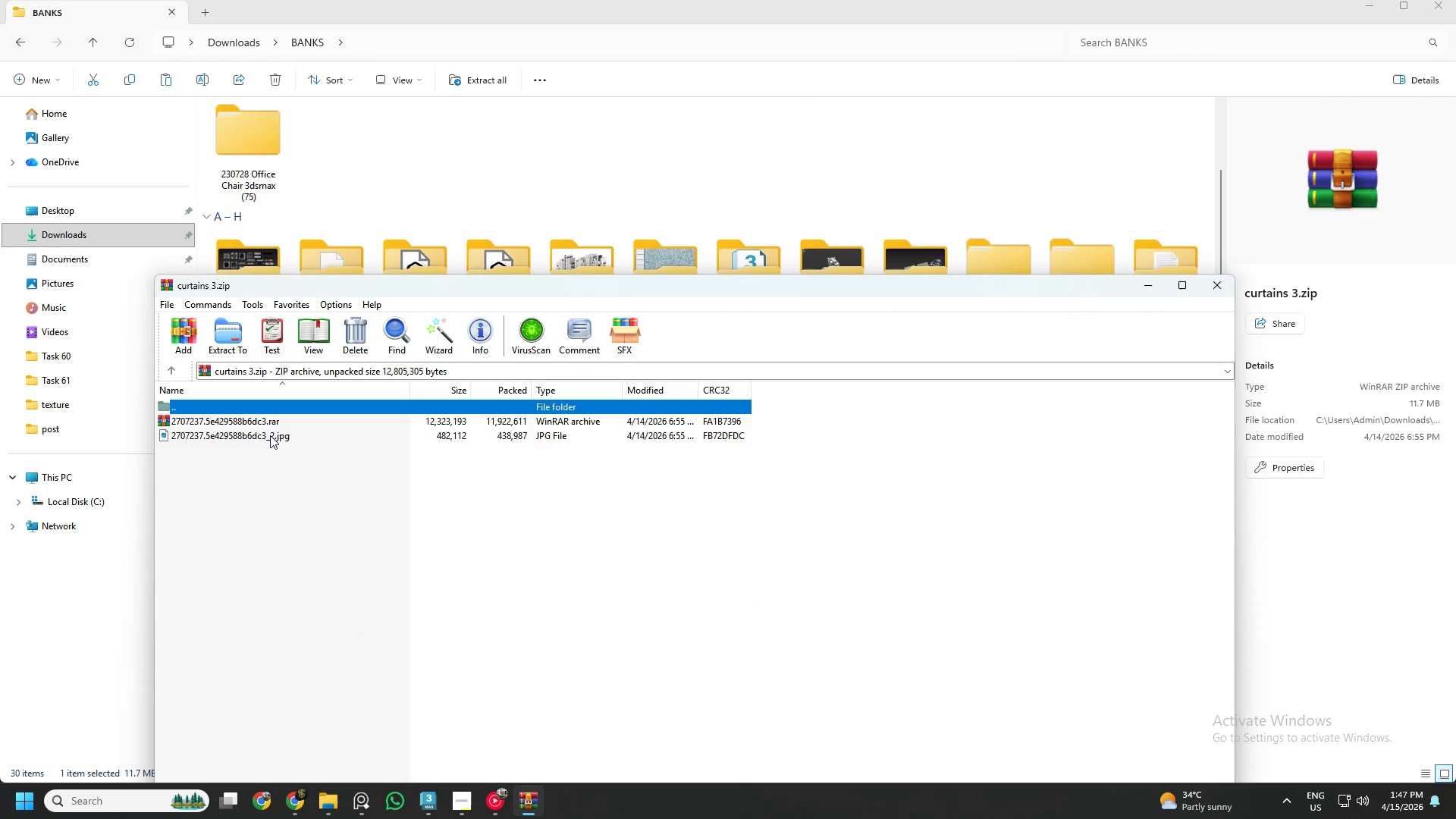 
double_click([269, 419])
 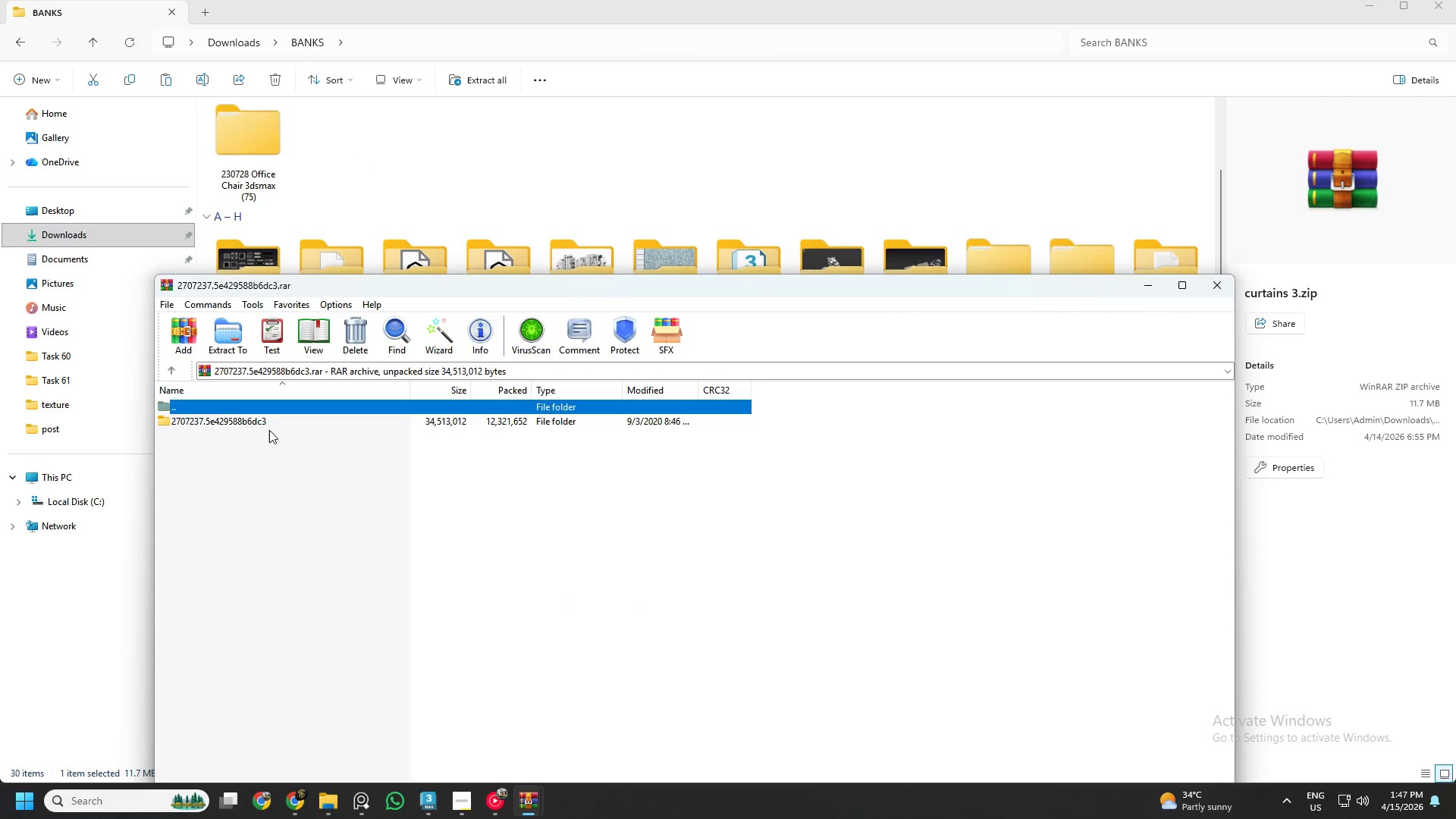 
left_click([268, 423])
 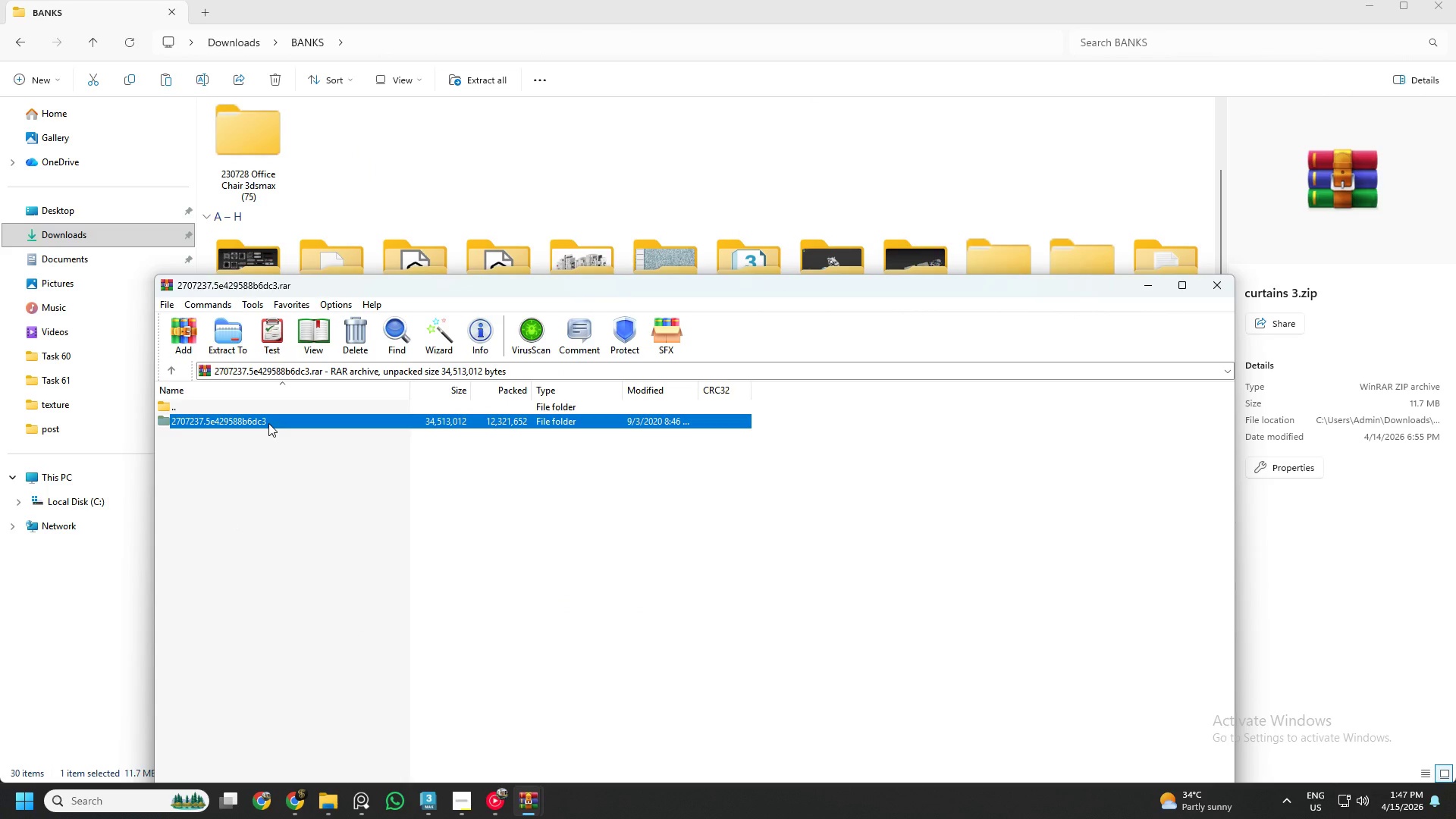 
double_click([268, 423])
 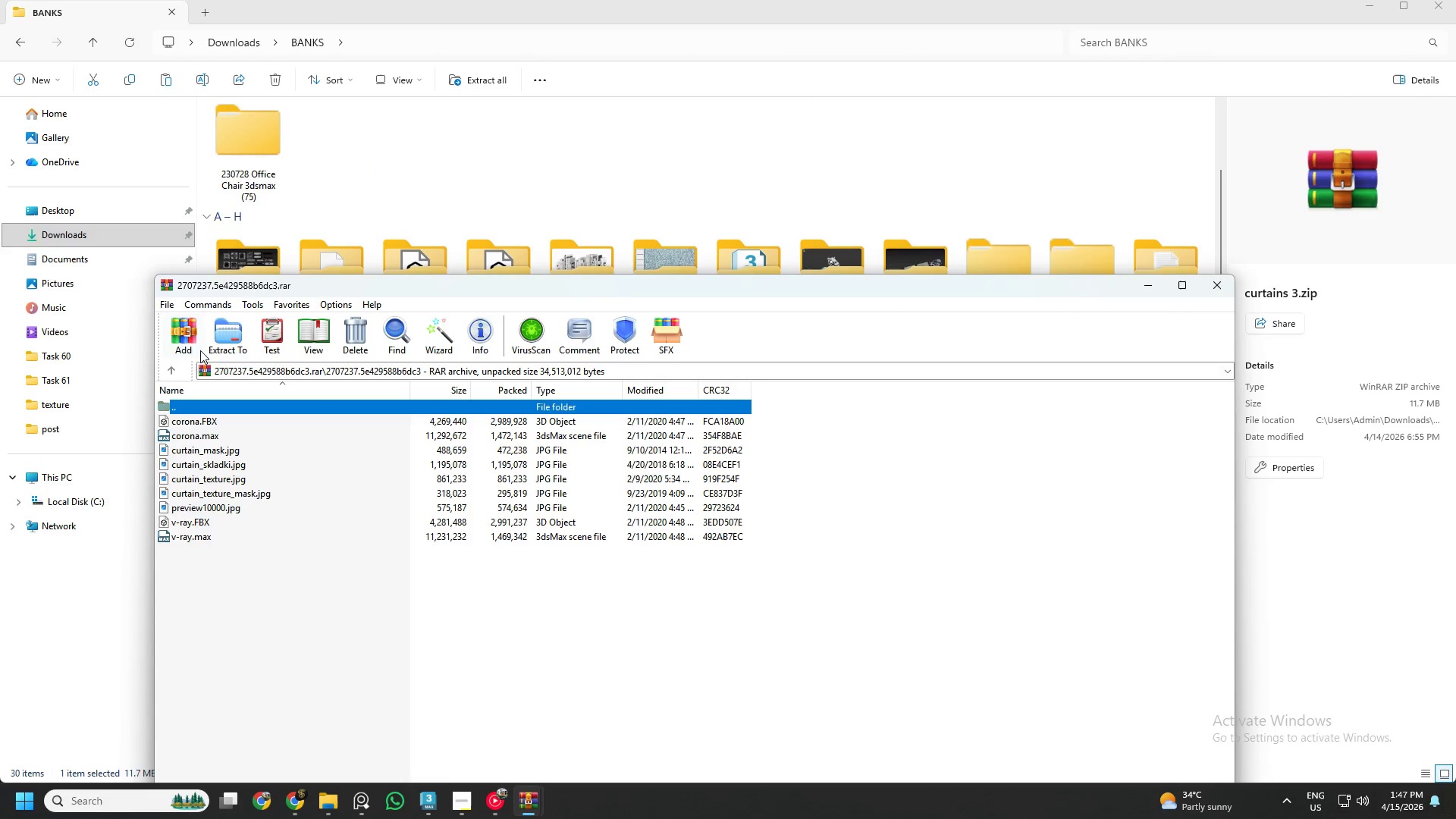 
left_click([228, 332])
 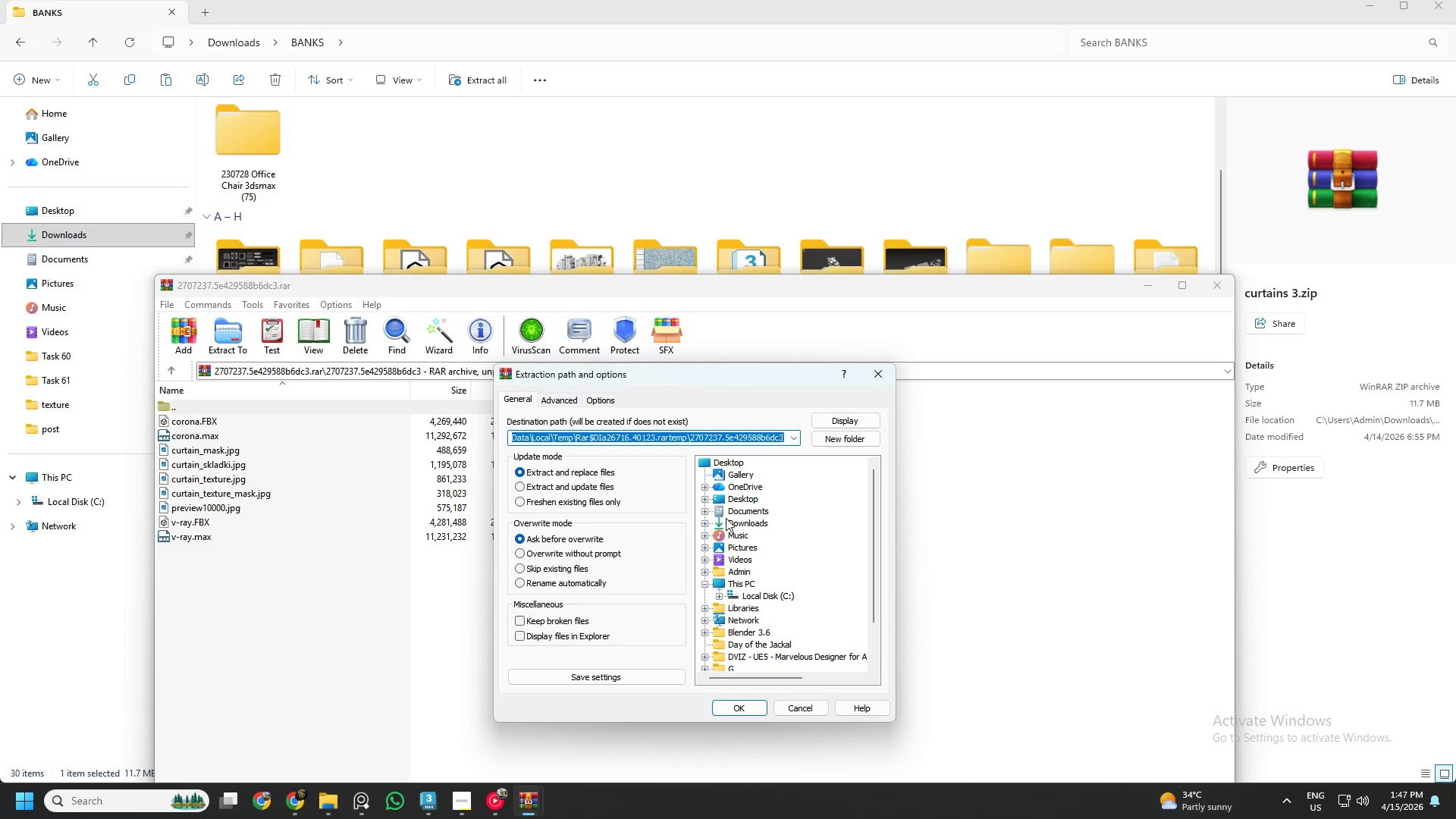 
left_click([736, 523])
 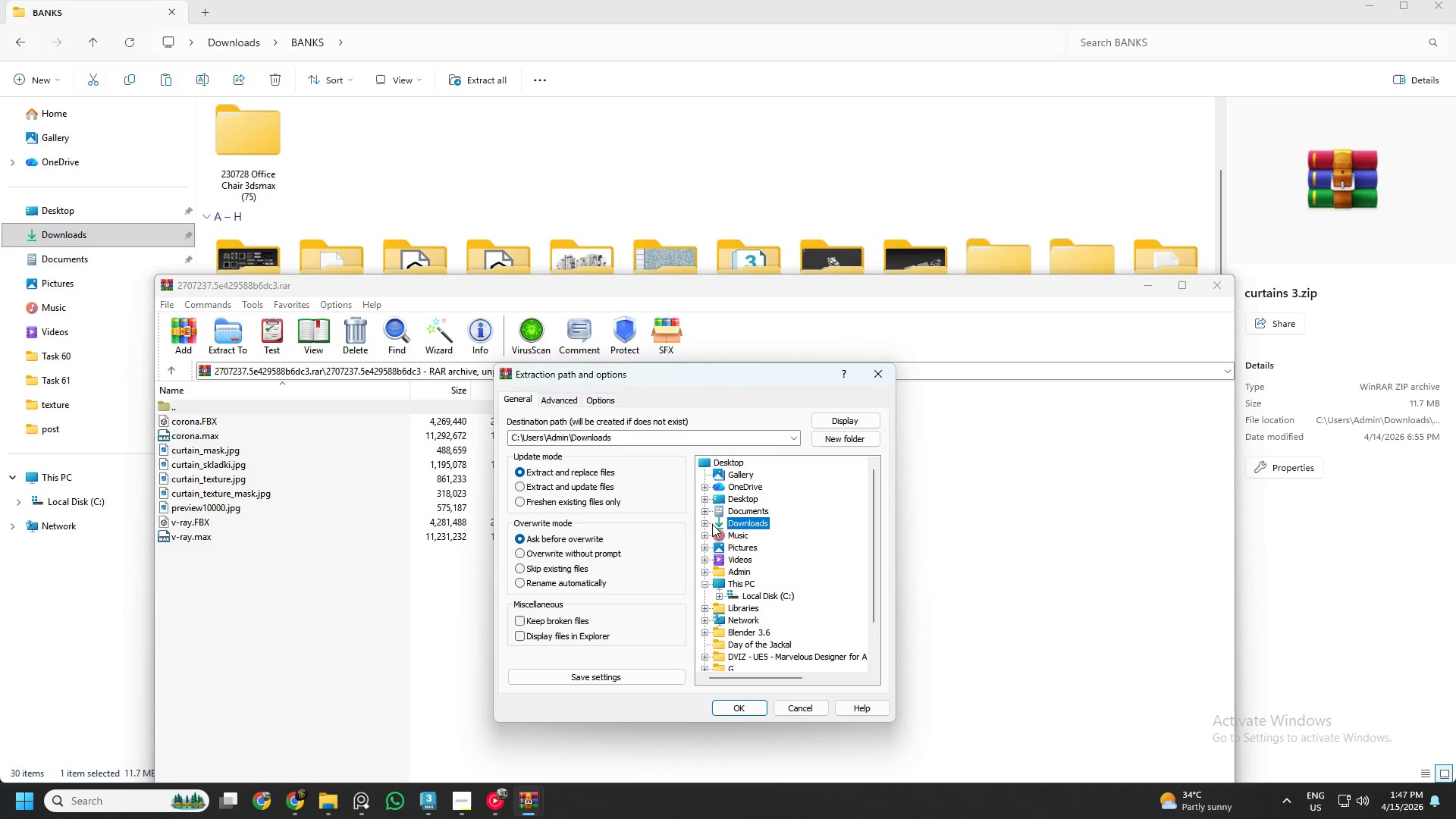 
left_click([708, 523])
 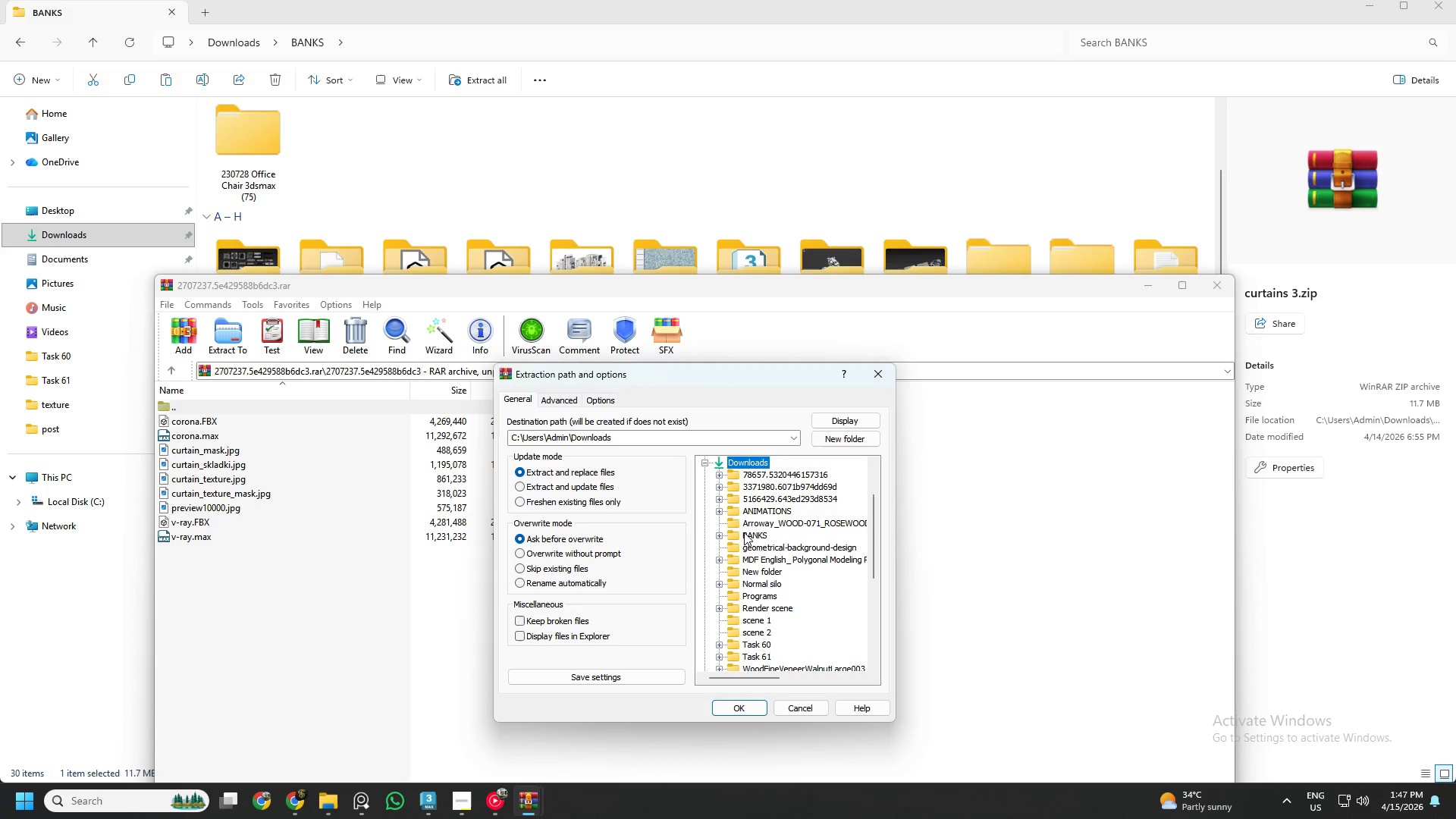 
left_click([742, 538])
 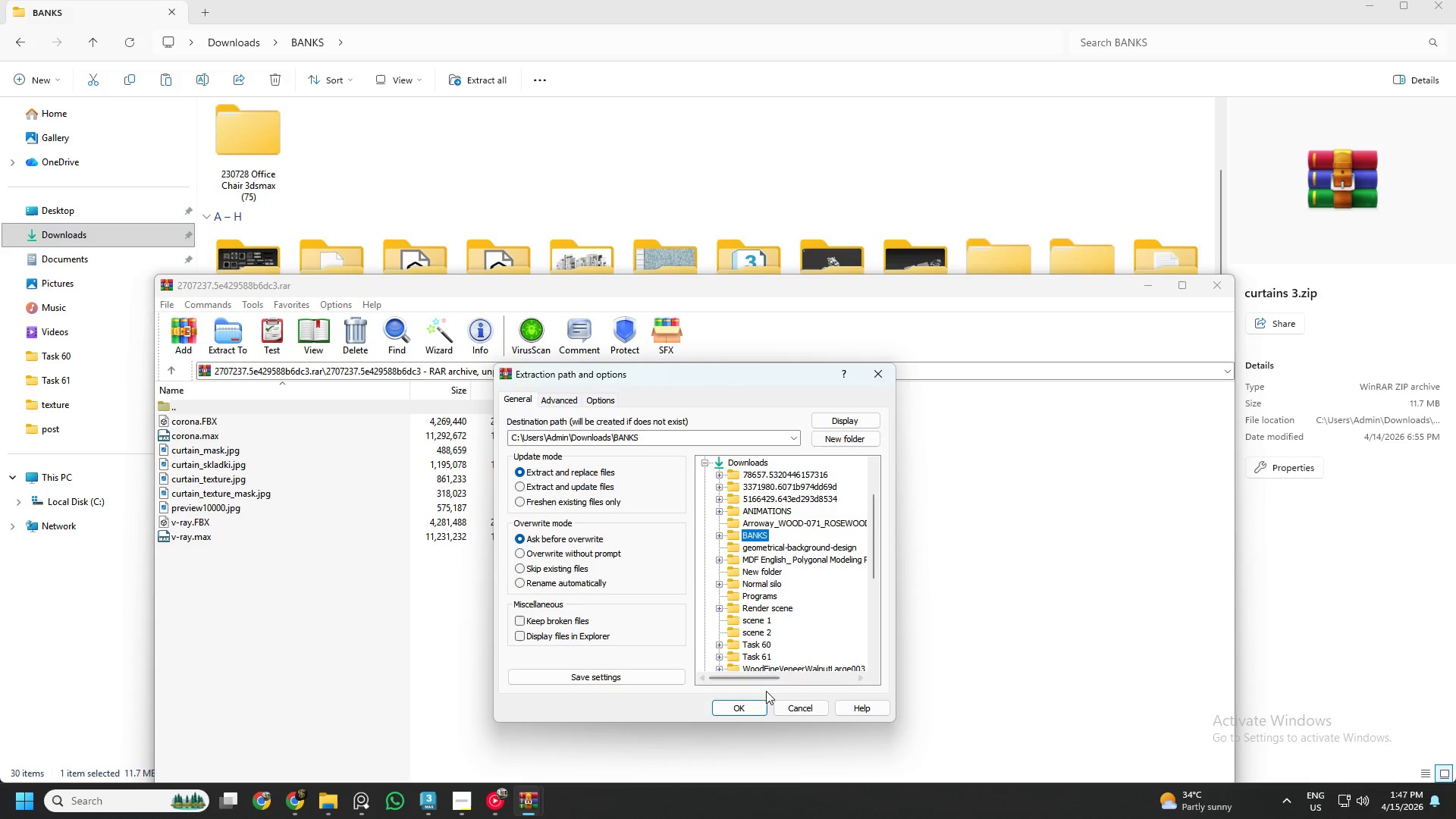 
left_click([845, 442])
 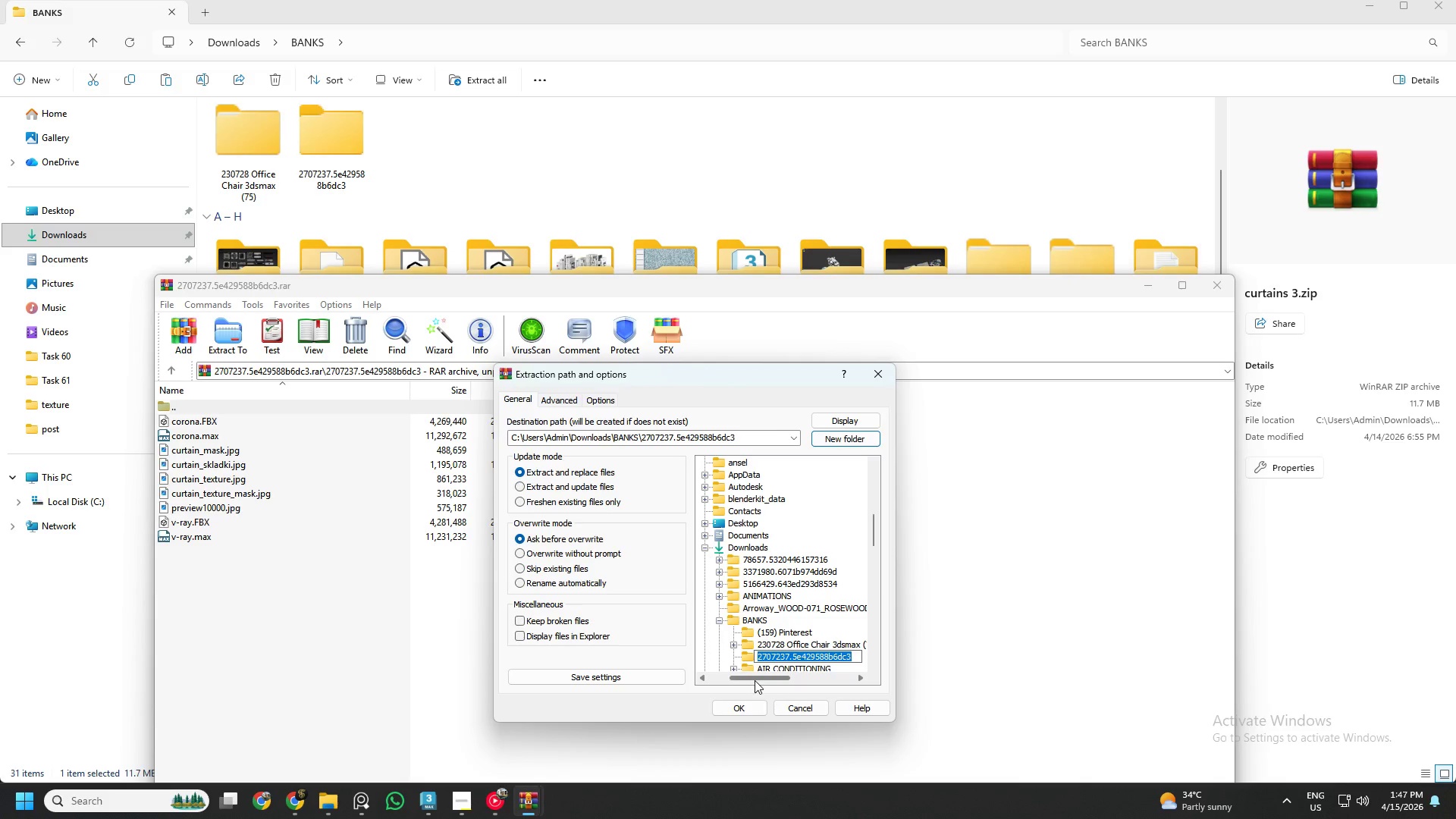 
type(Curins)
 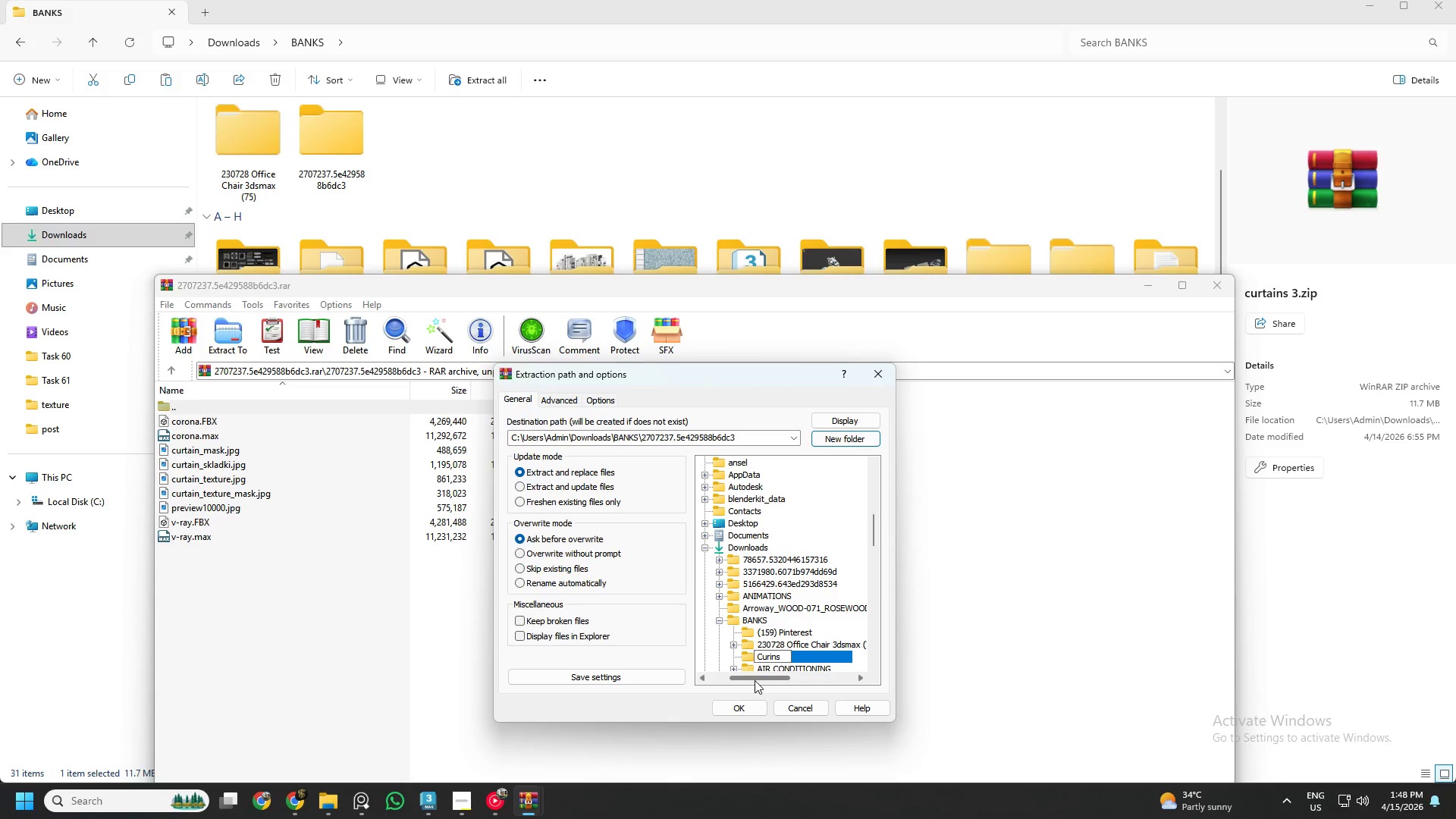 
key(Space)
 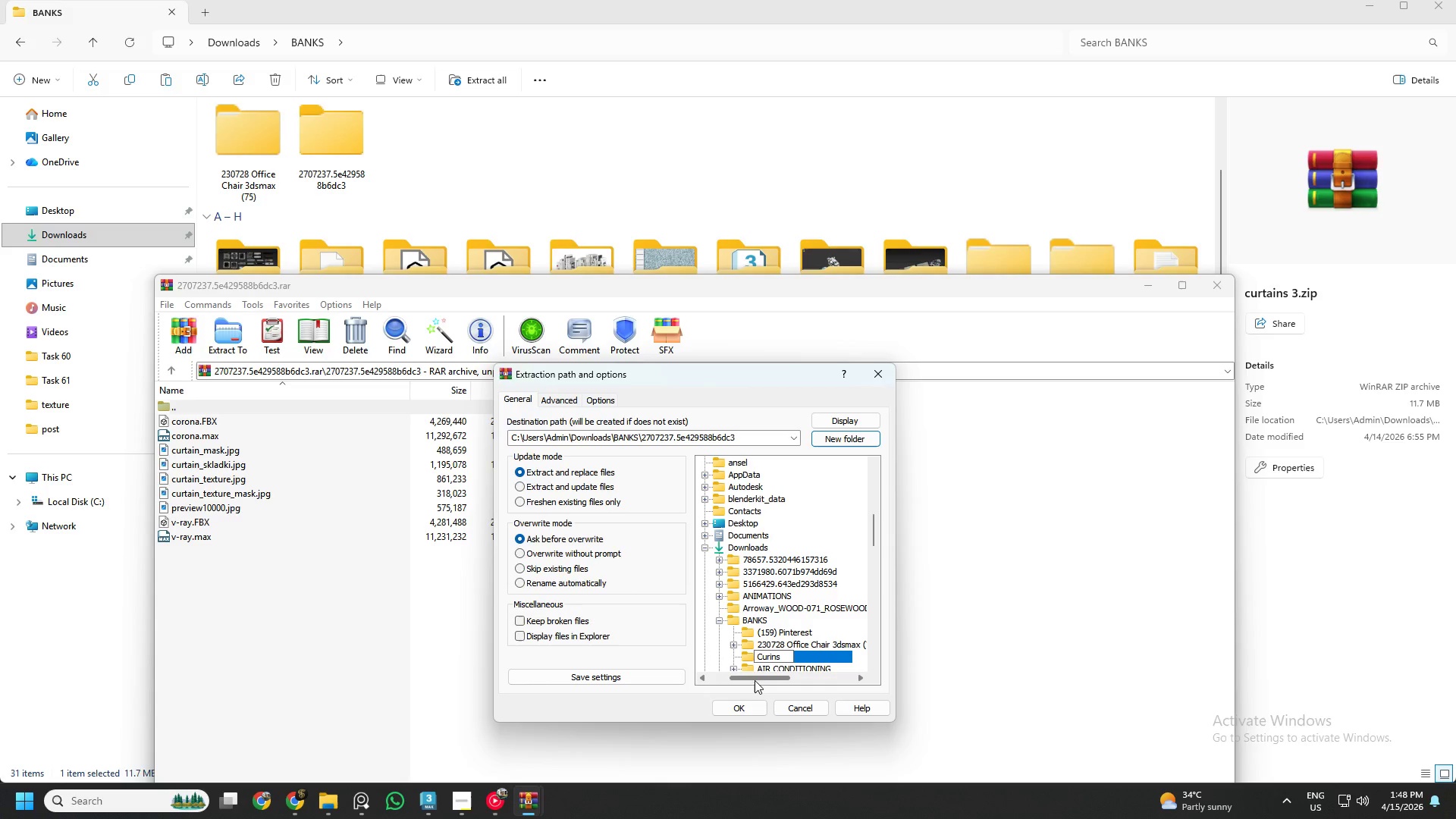 
key(3)
 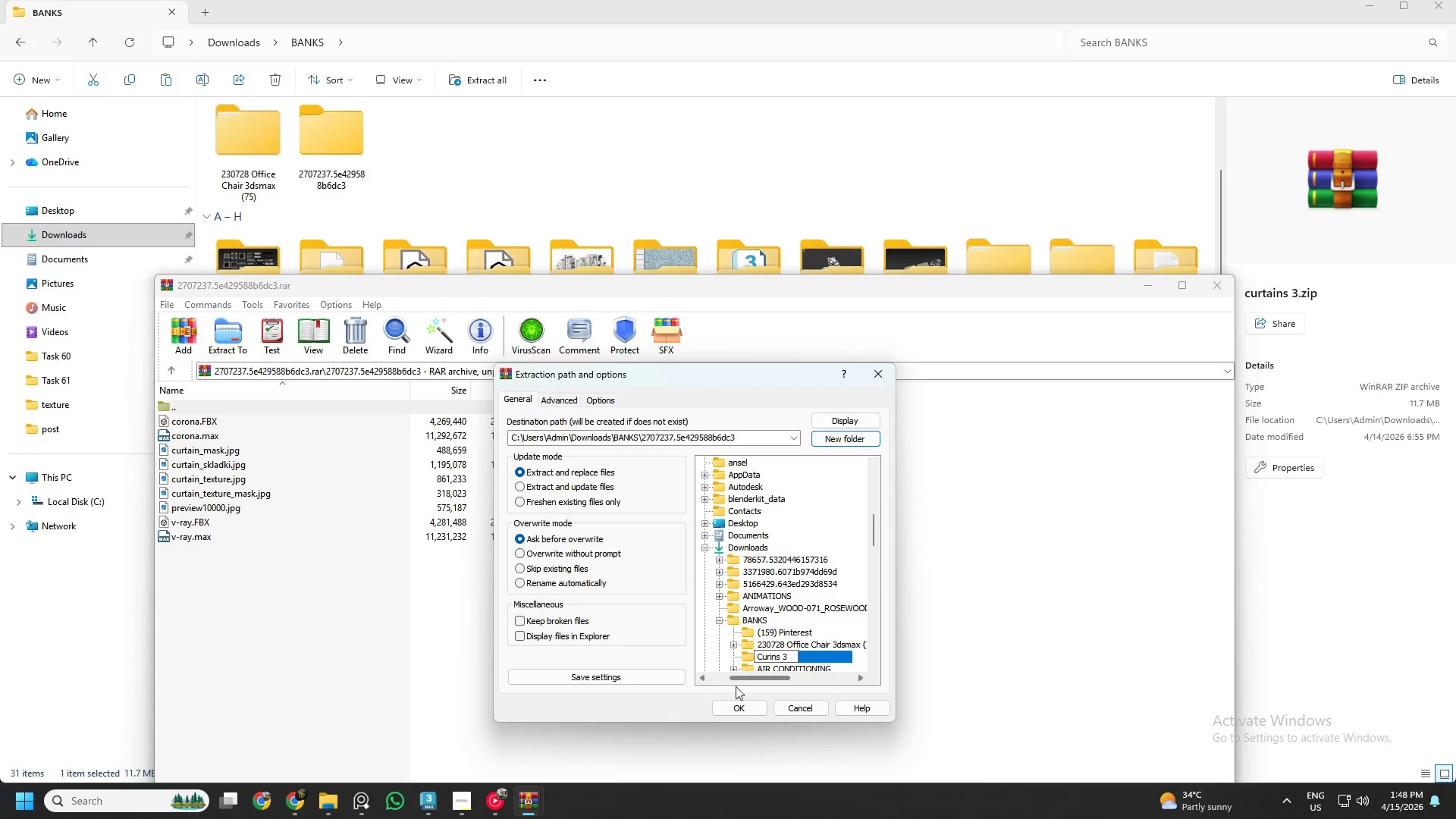 
left_click([742, 704])
 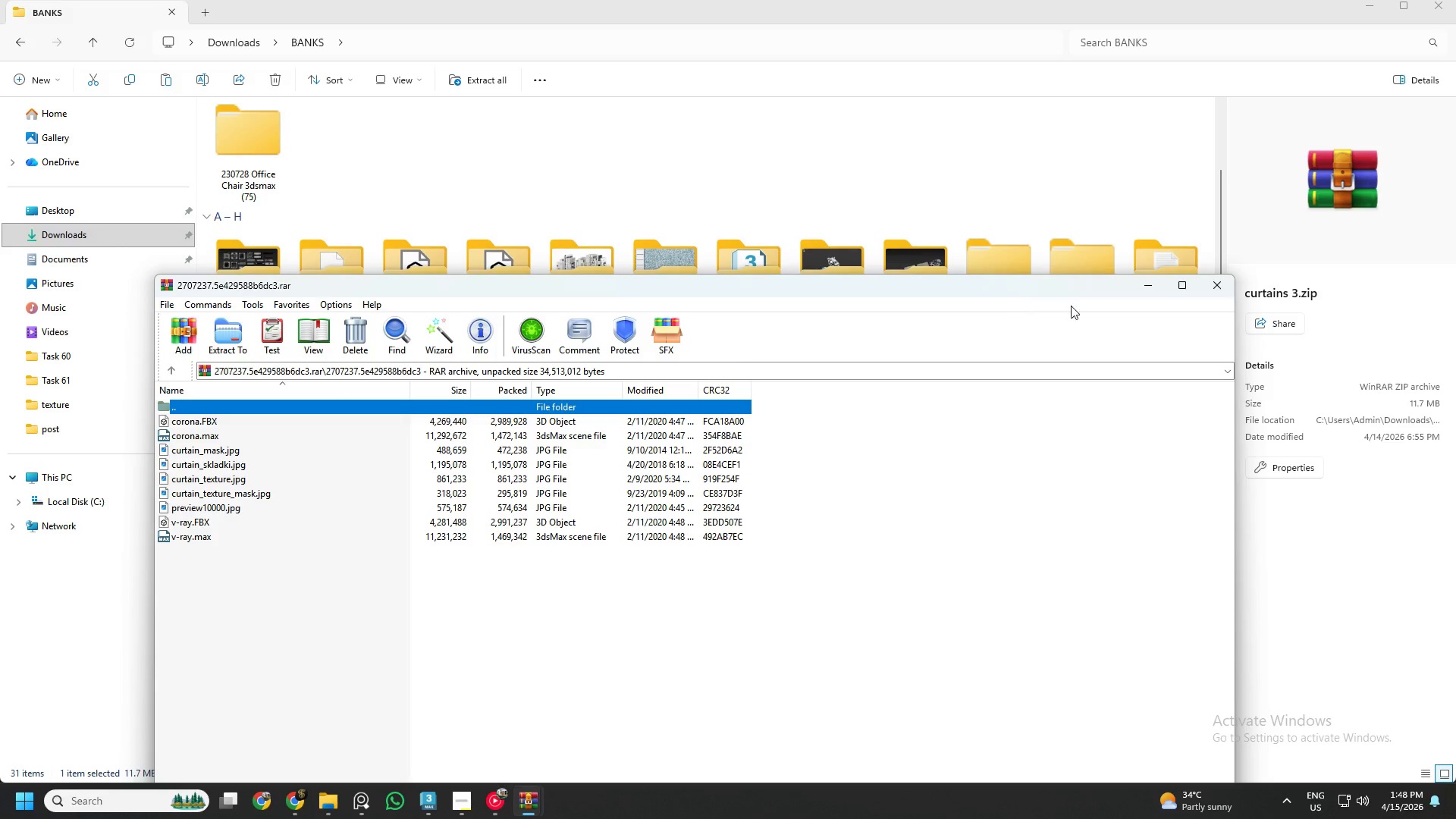 
left_click([1210, 290])
 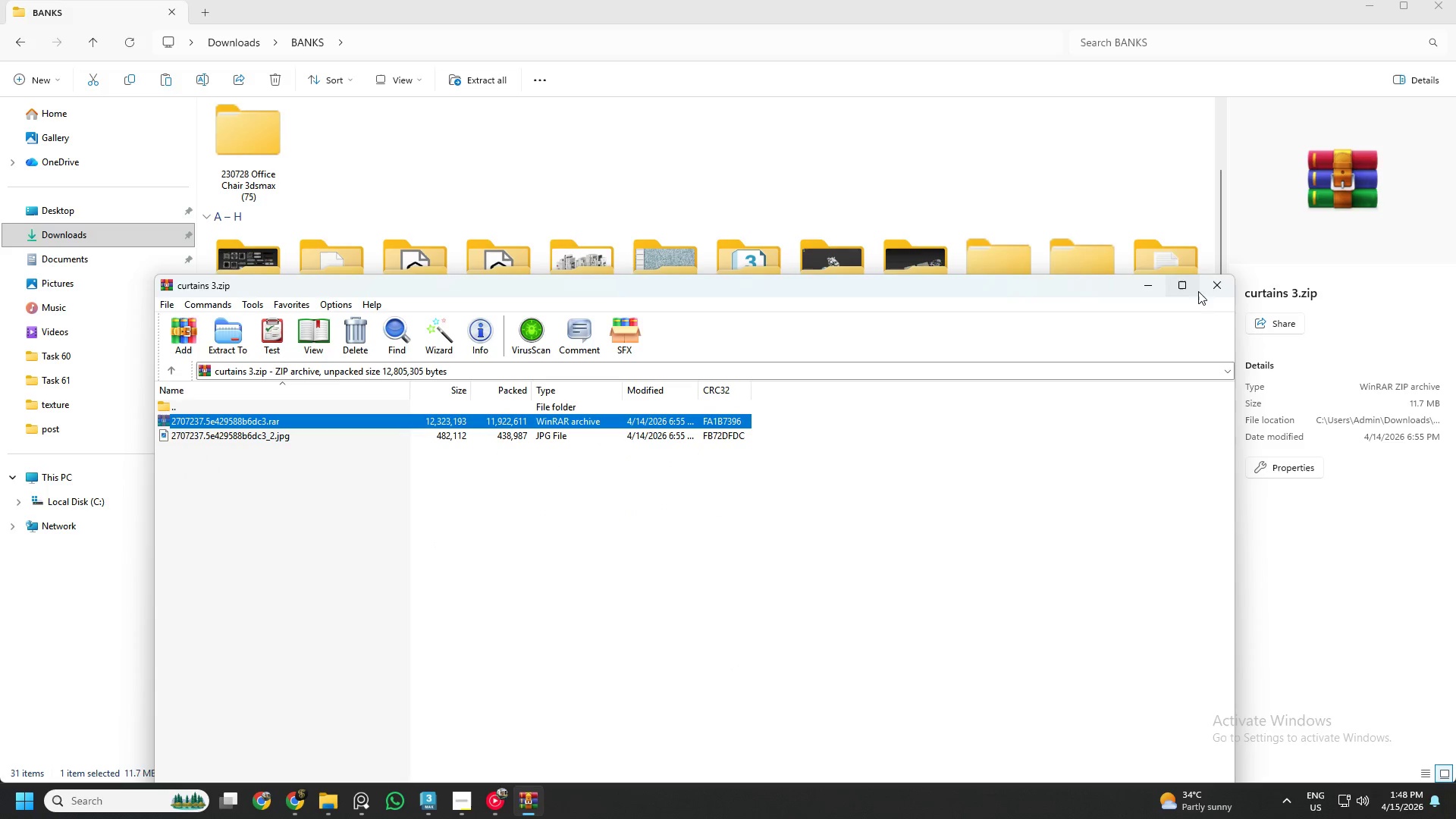 
left_click([1217, 287])
 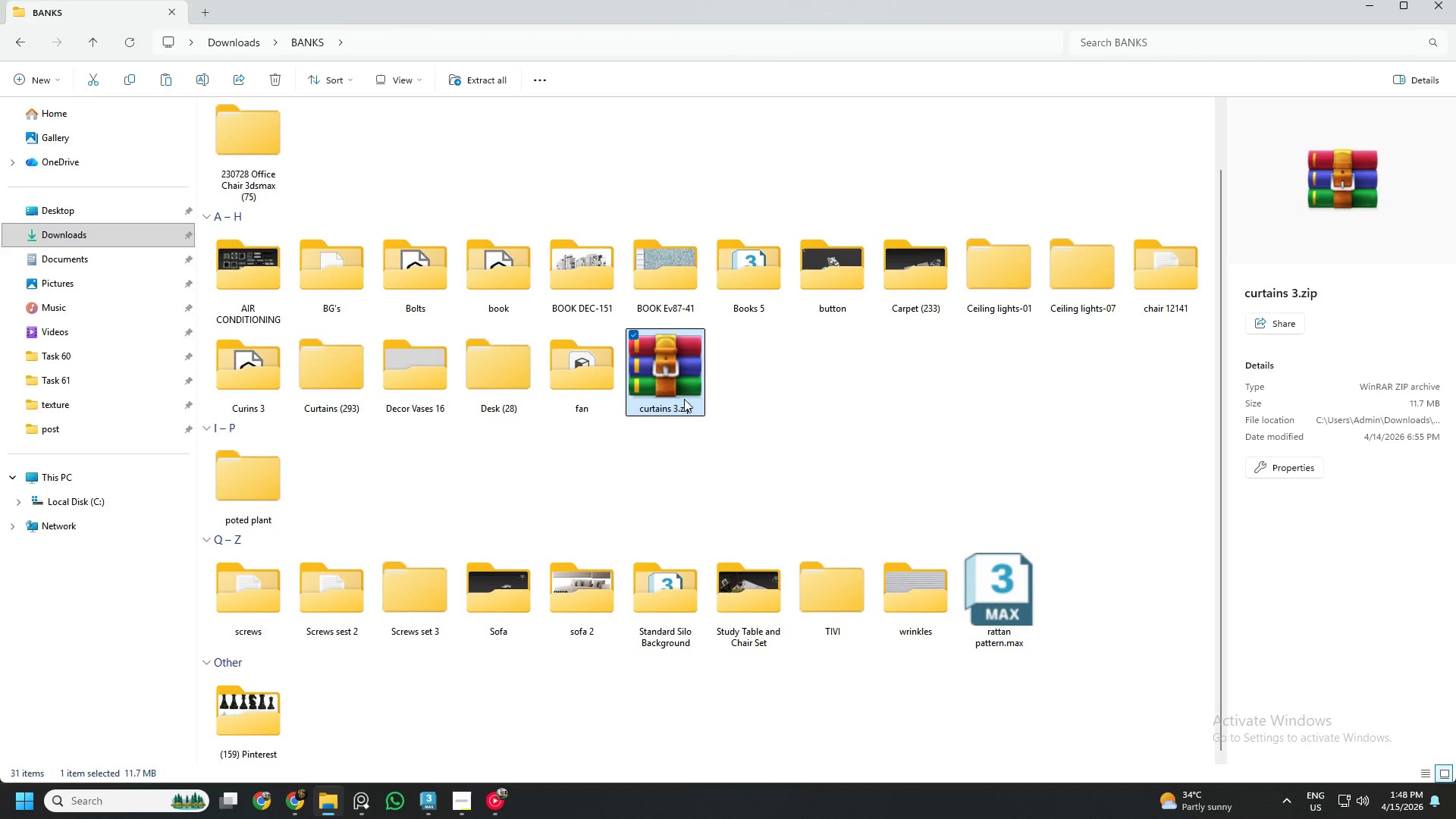 
scroll: coordinate [725, 380], scroll_direction: up, amount: 3.0
 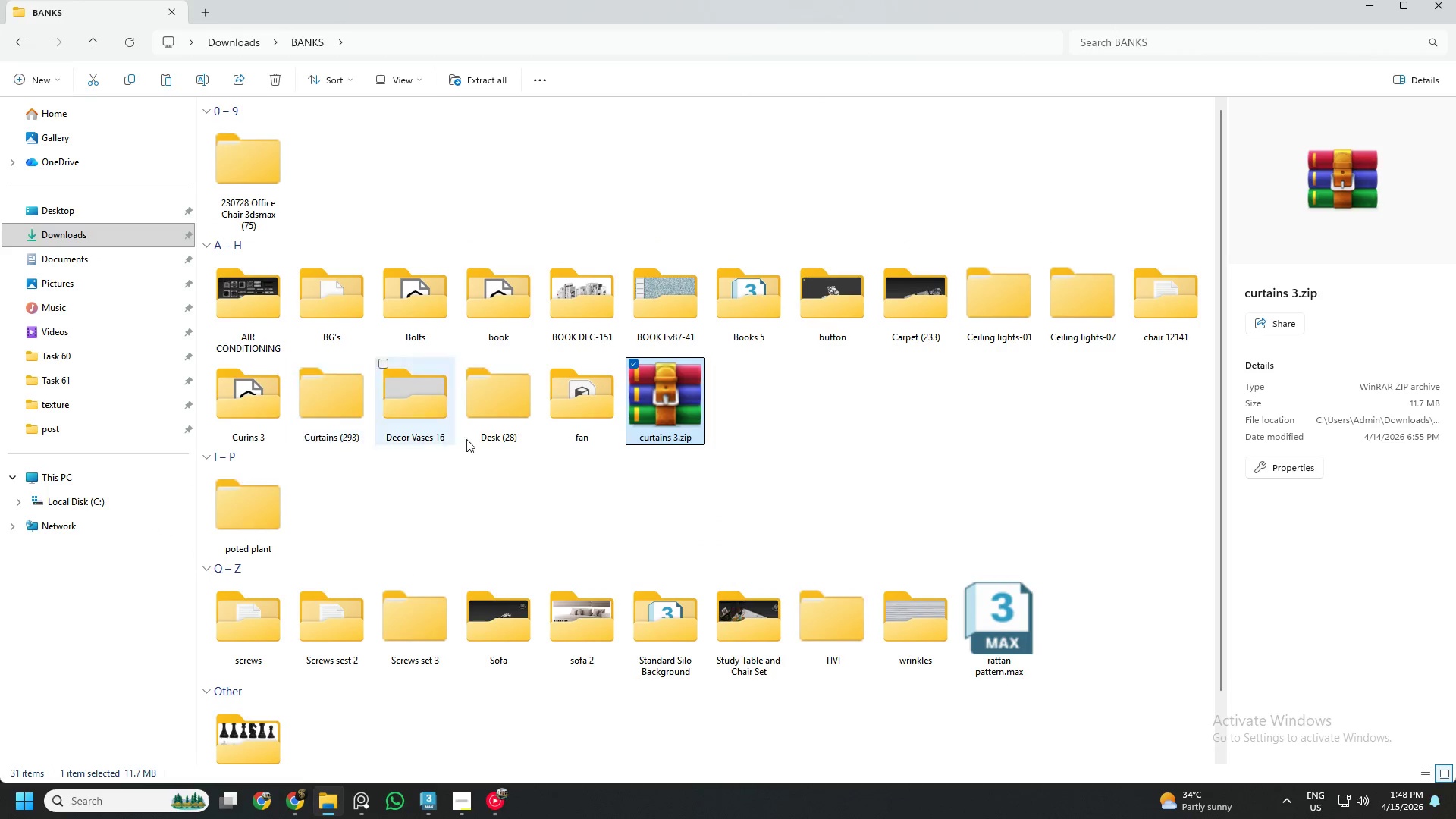 
left_click([666, 414])
 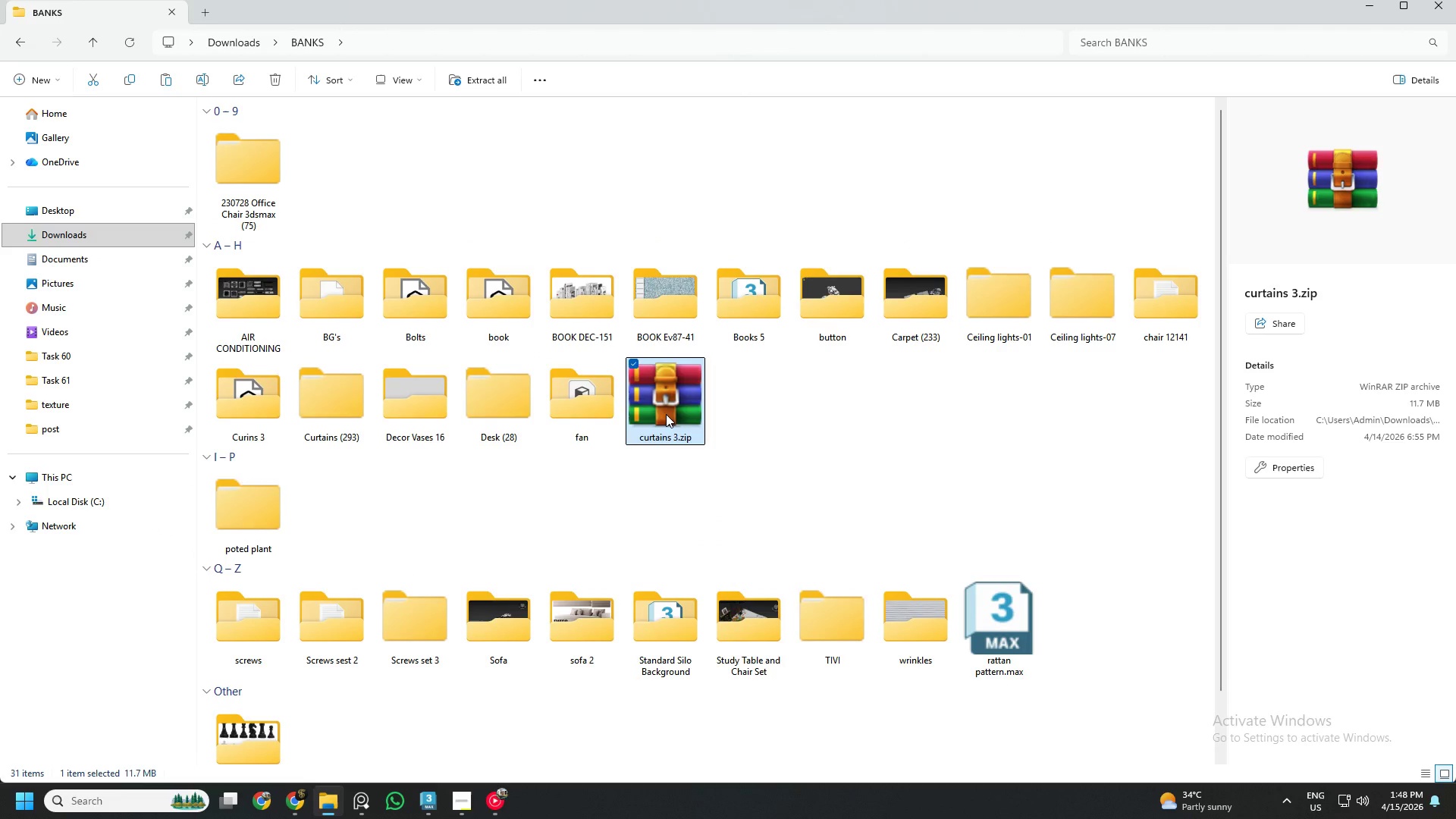 
key(Shift+ShiftRight)
 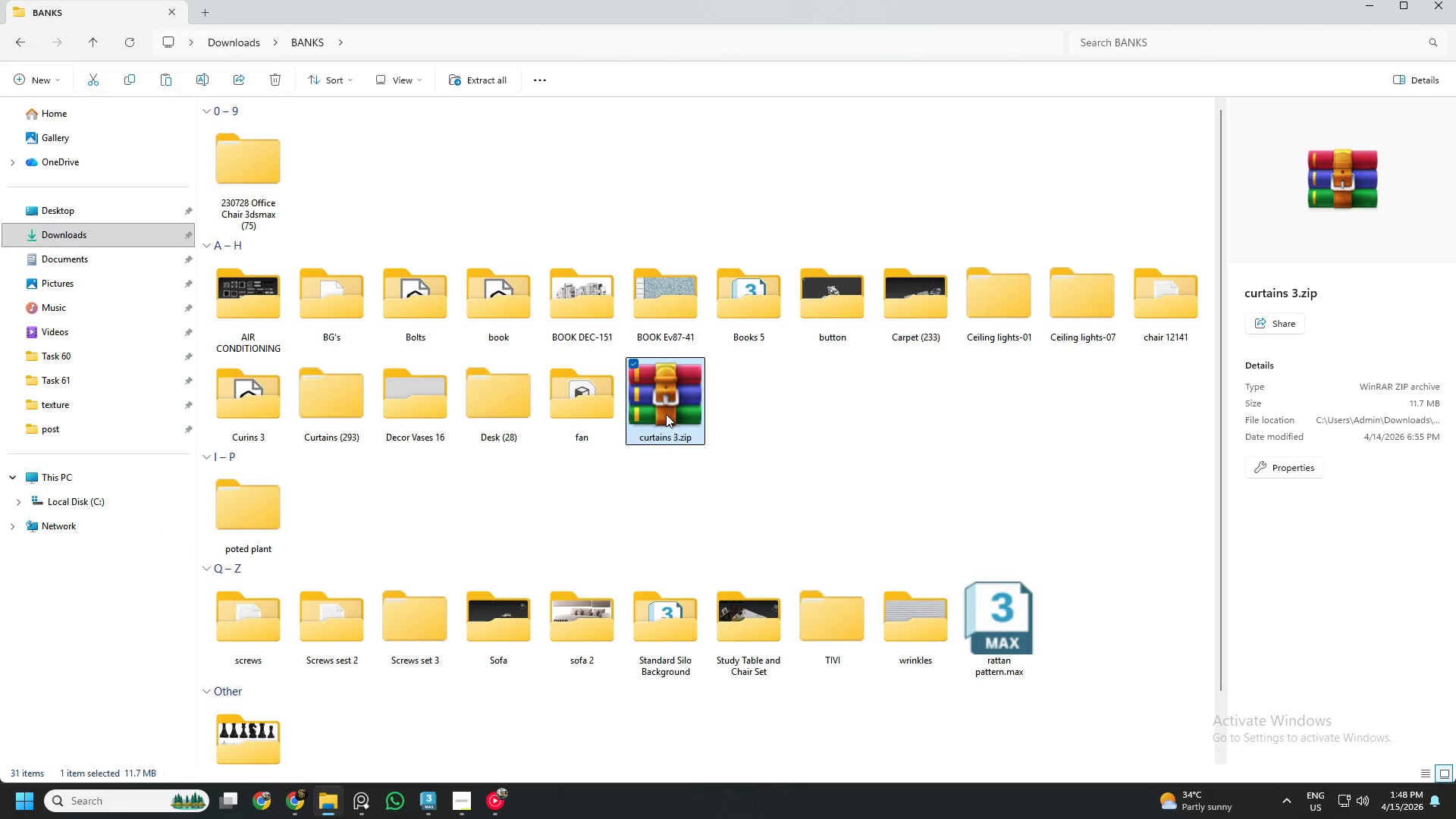 
key(Shift+Delete)
 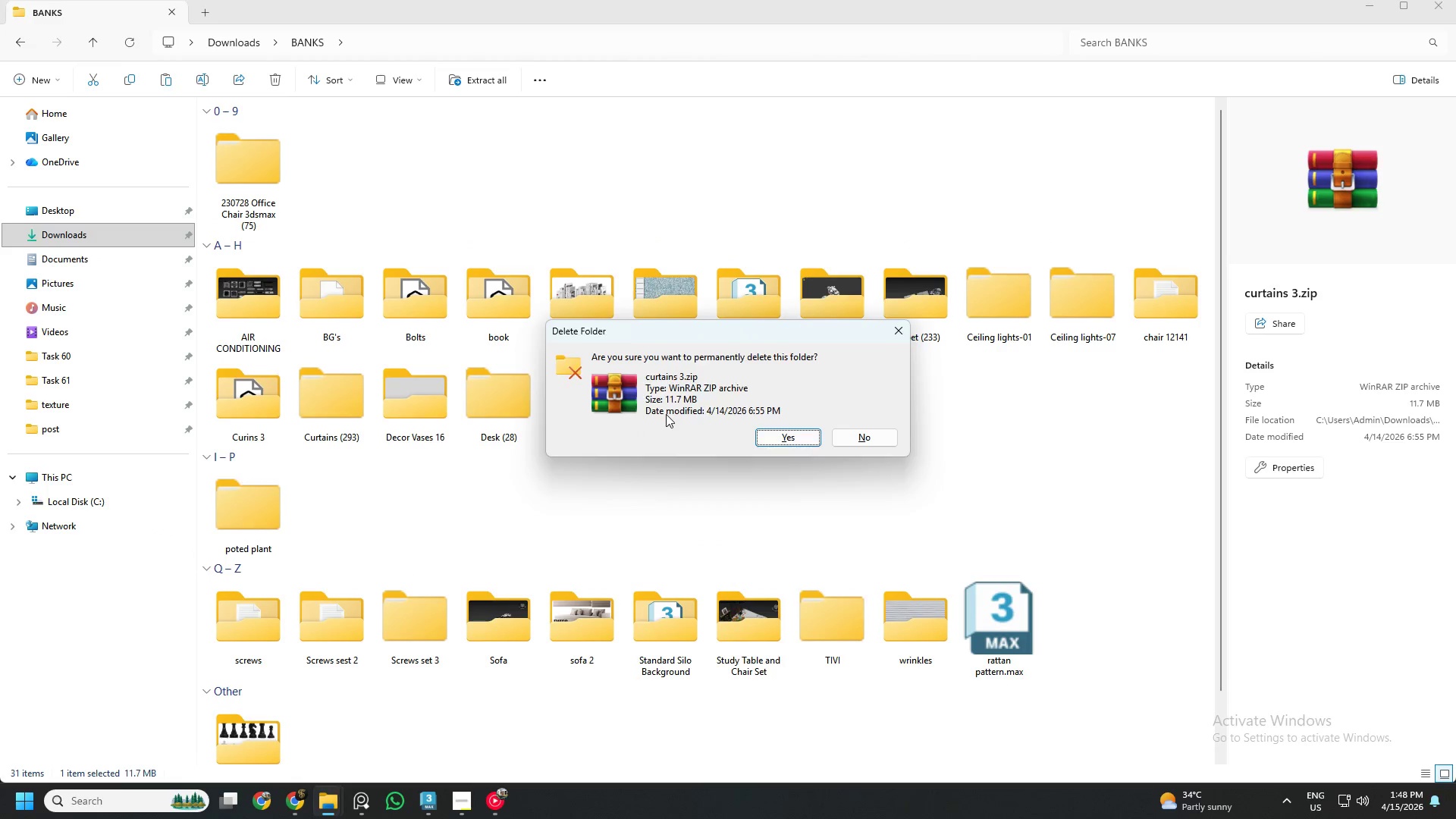 
key(Enter)
 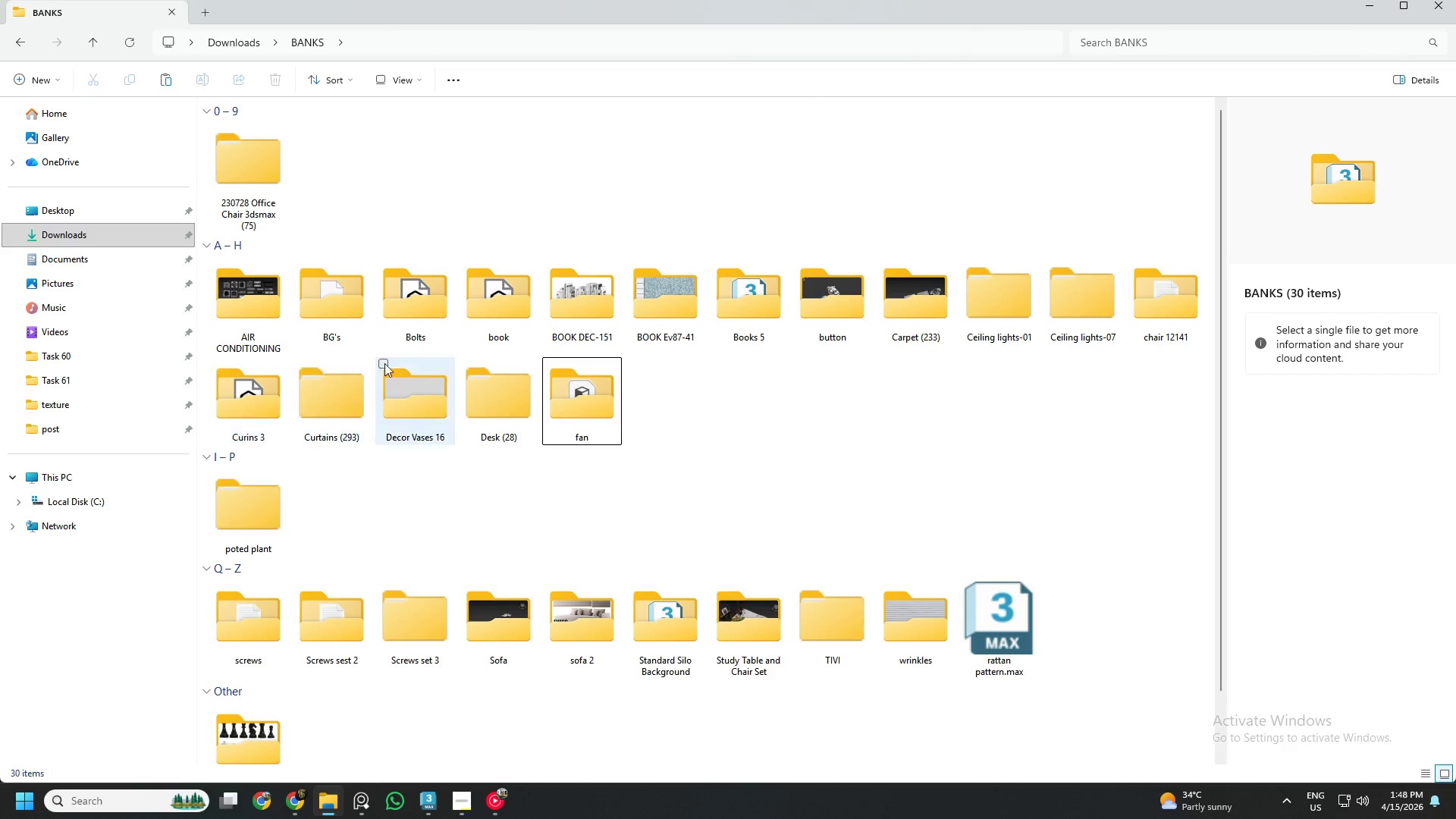 
scroll: coordinate [440, 389], scroll_direction: down, amount: 4.0
 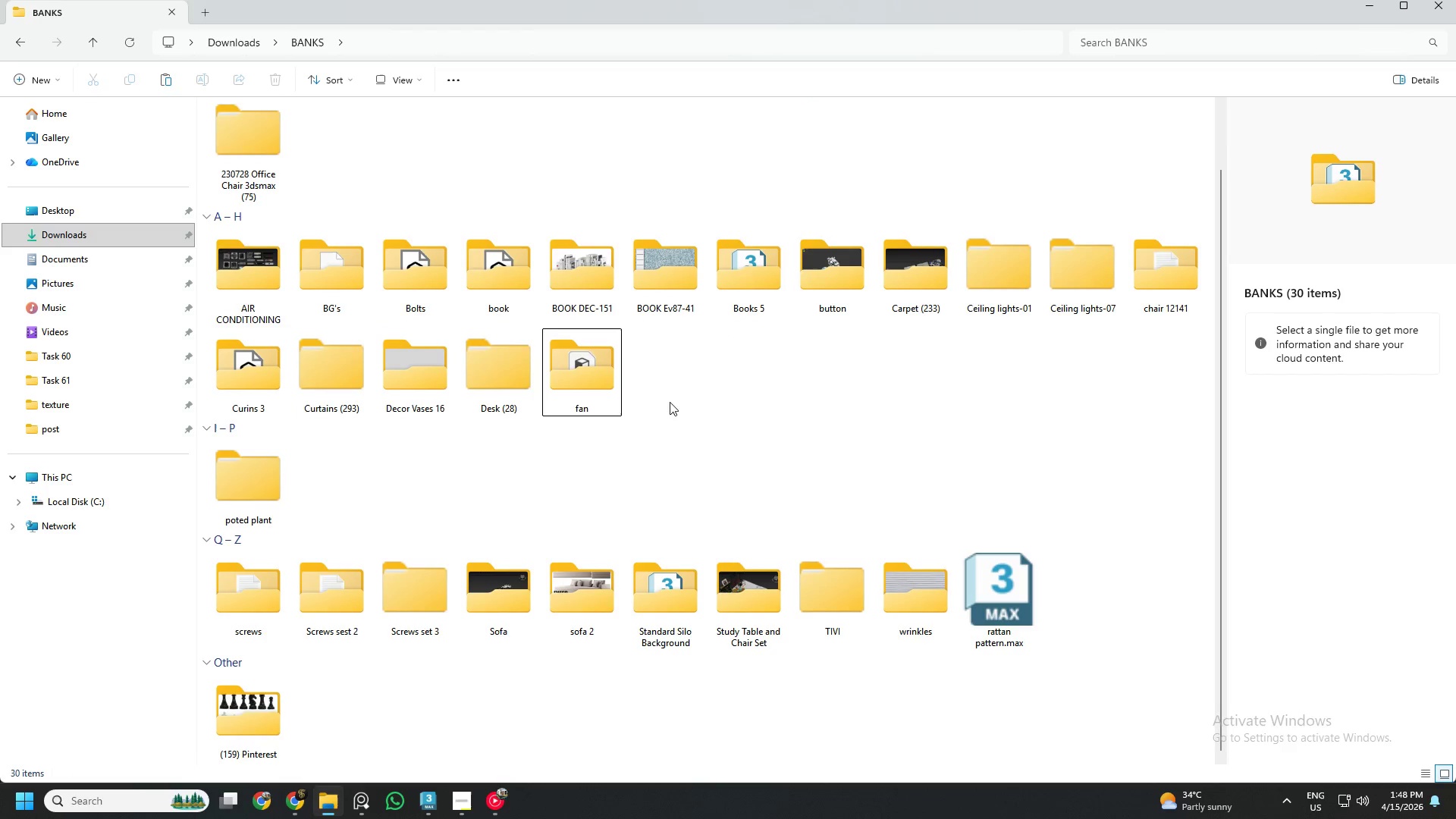 
left_click([695, 392])
 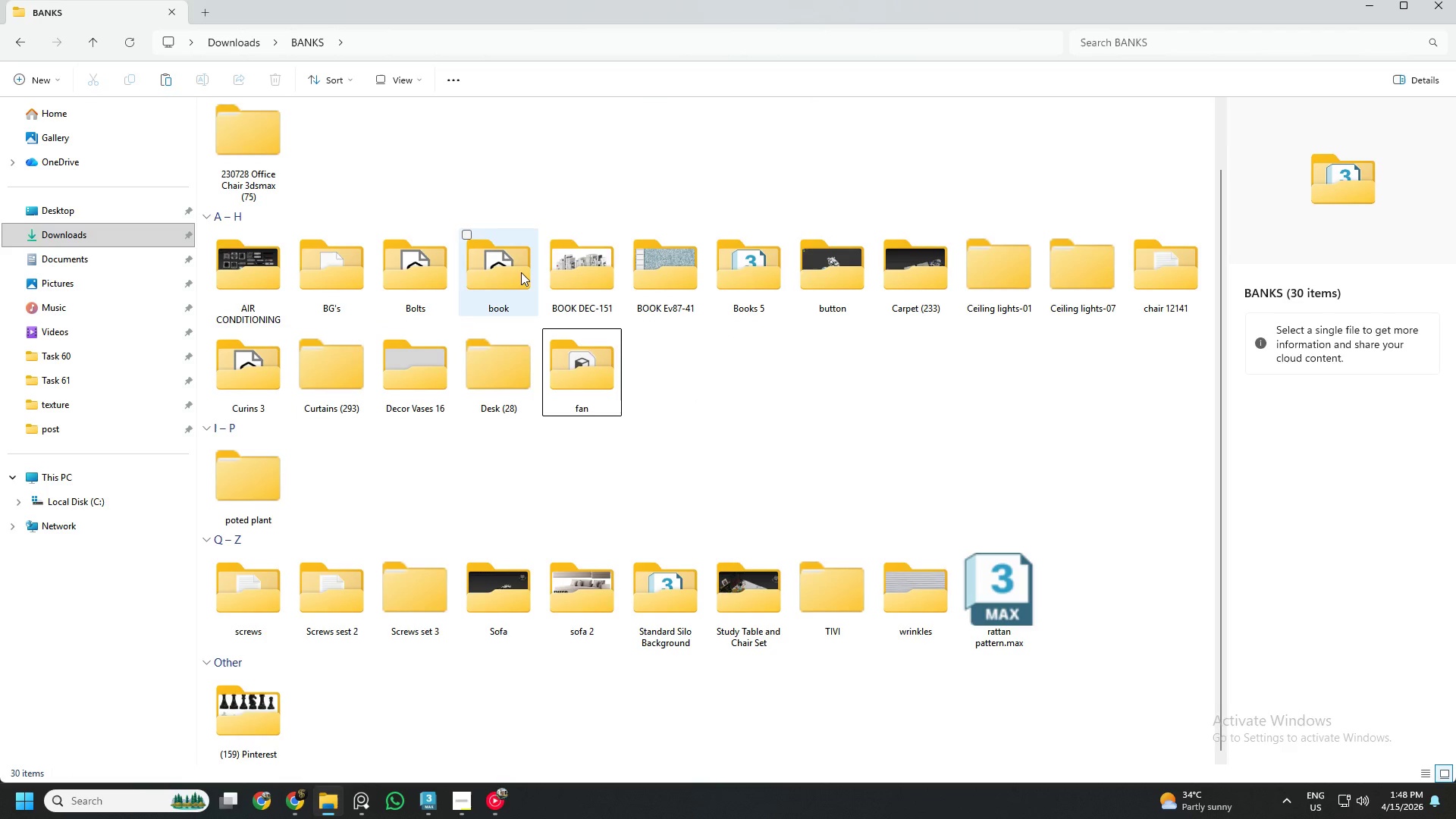 
double_click([521, 272])
 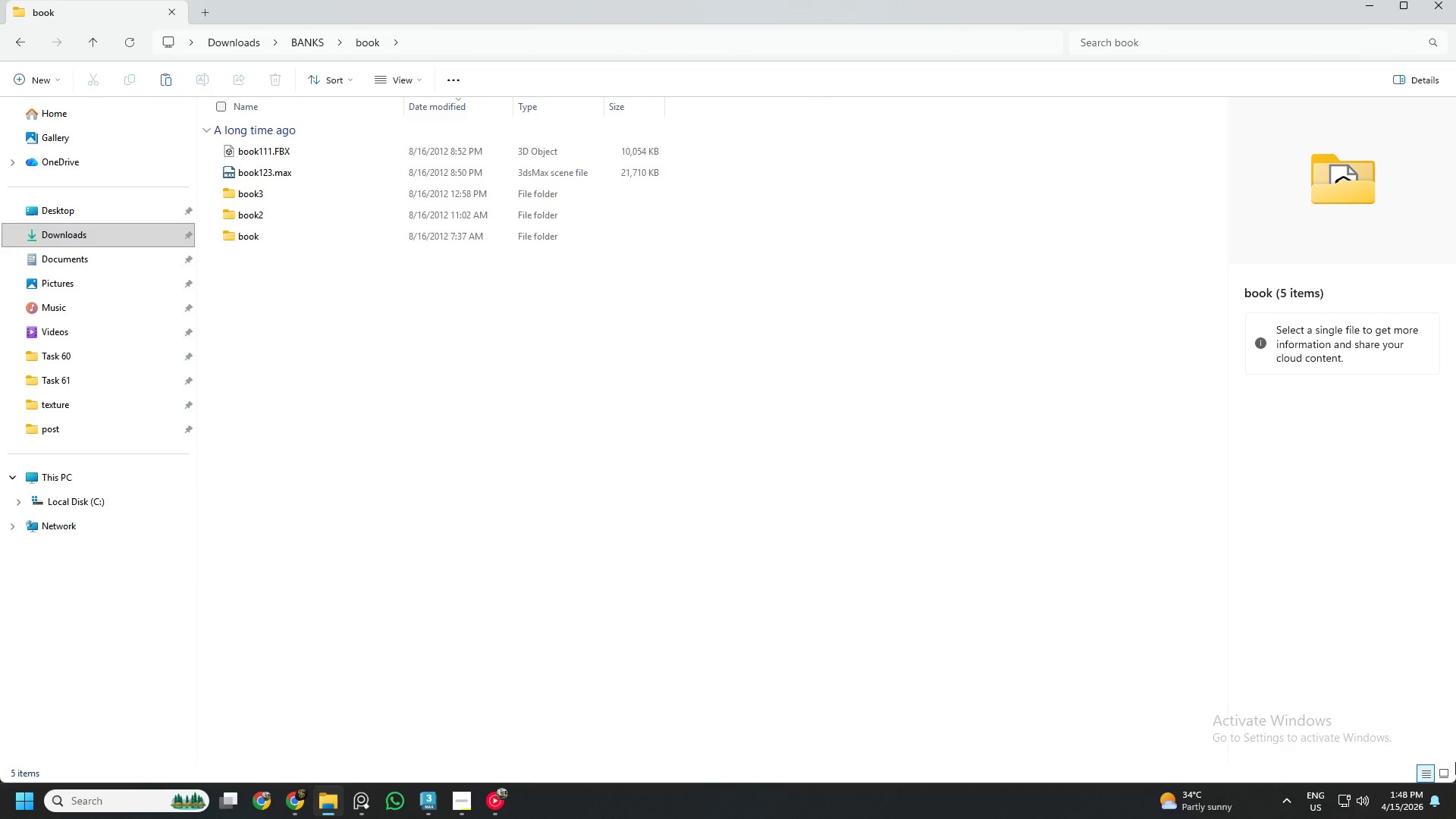 
left_click([1446, 767])
 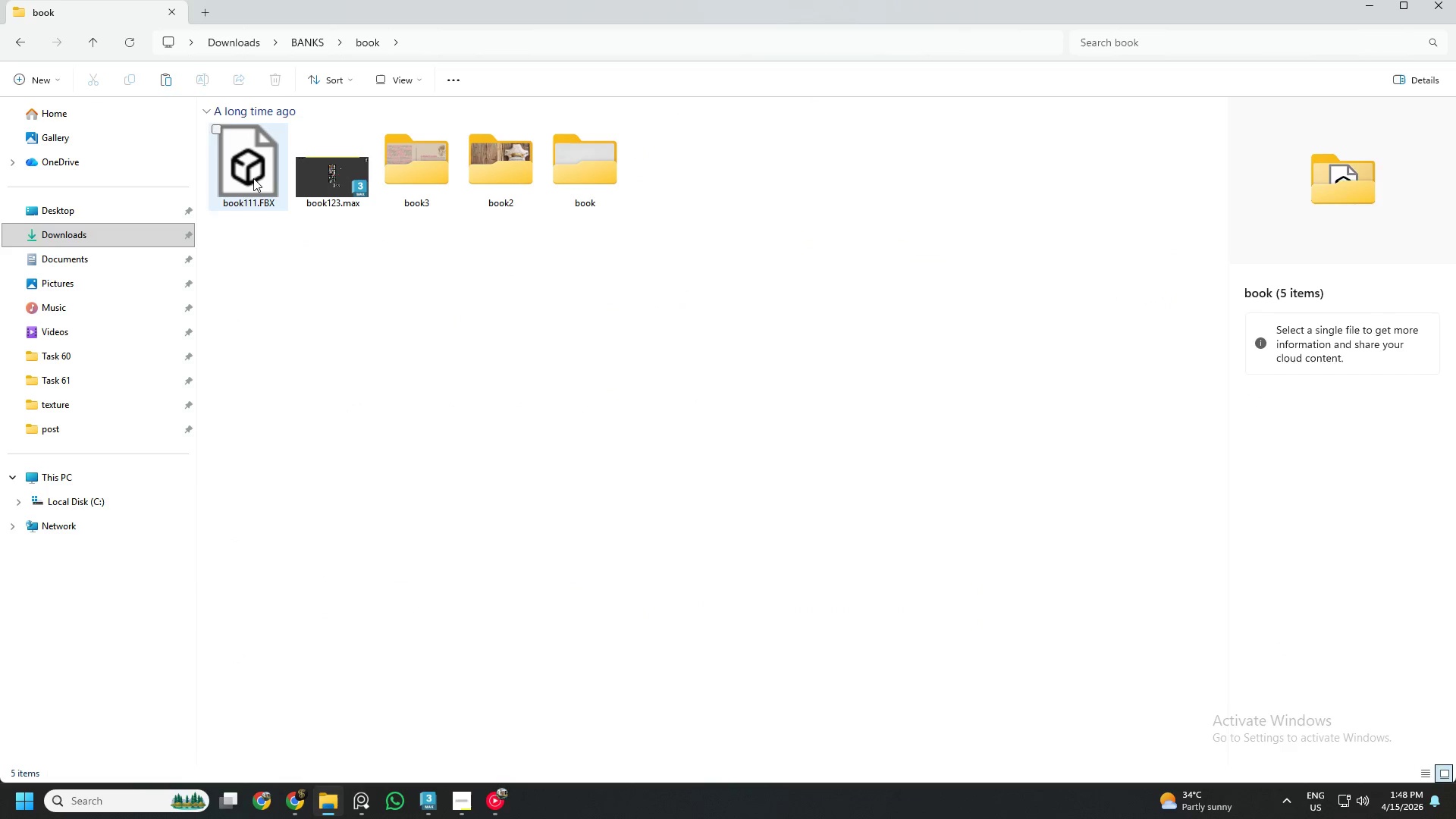 
double_click([253, 178])
 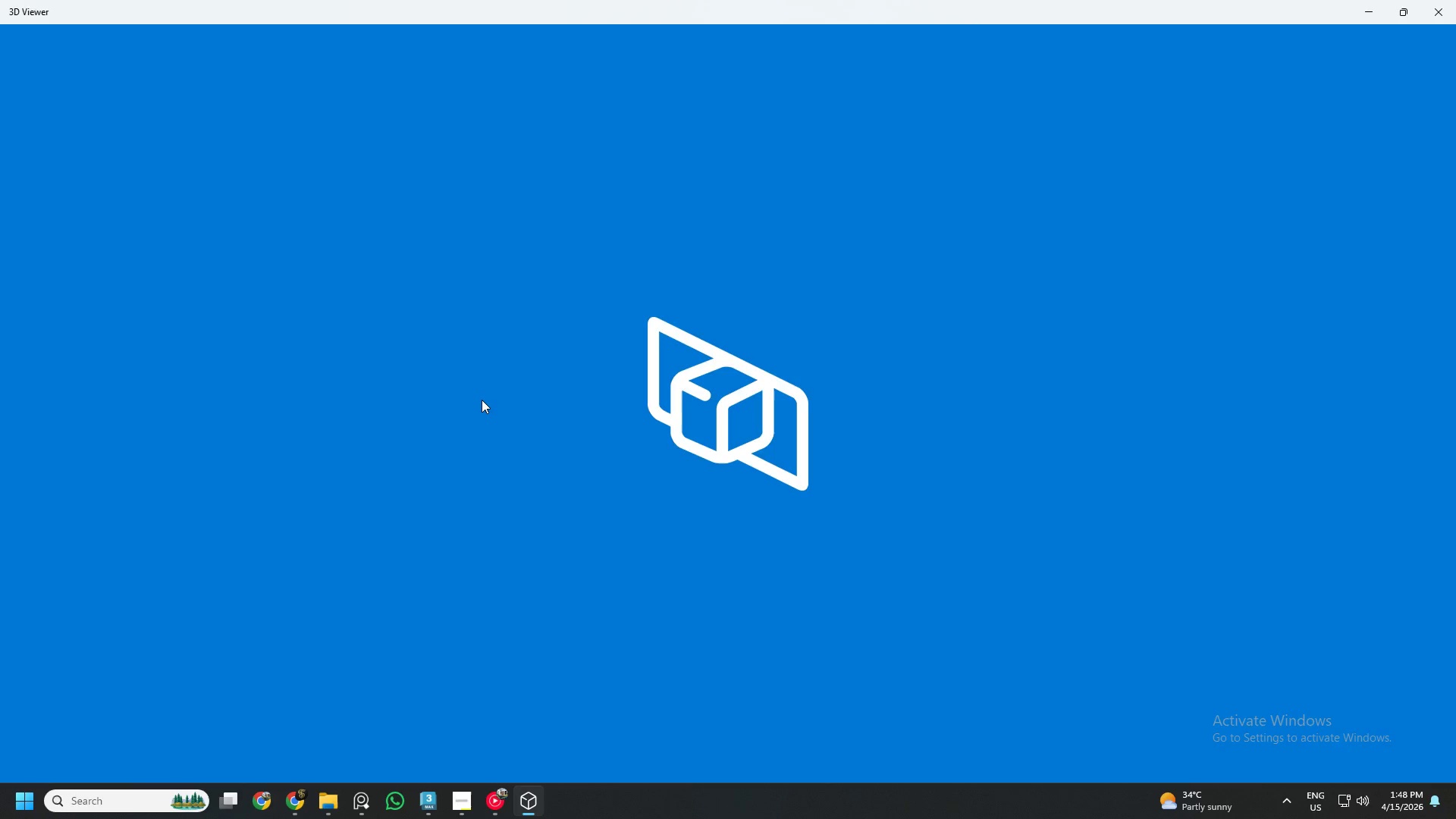 
wait(5.39)
 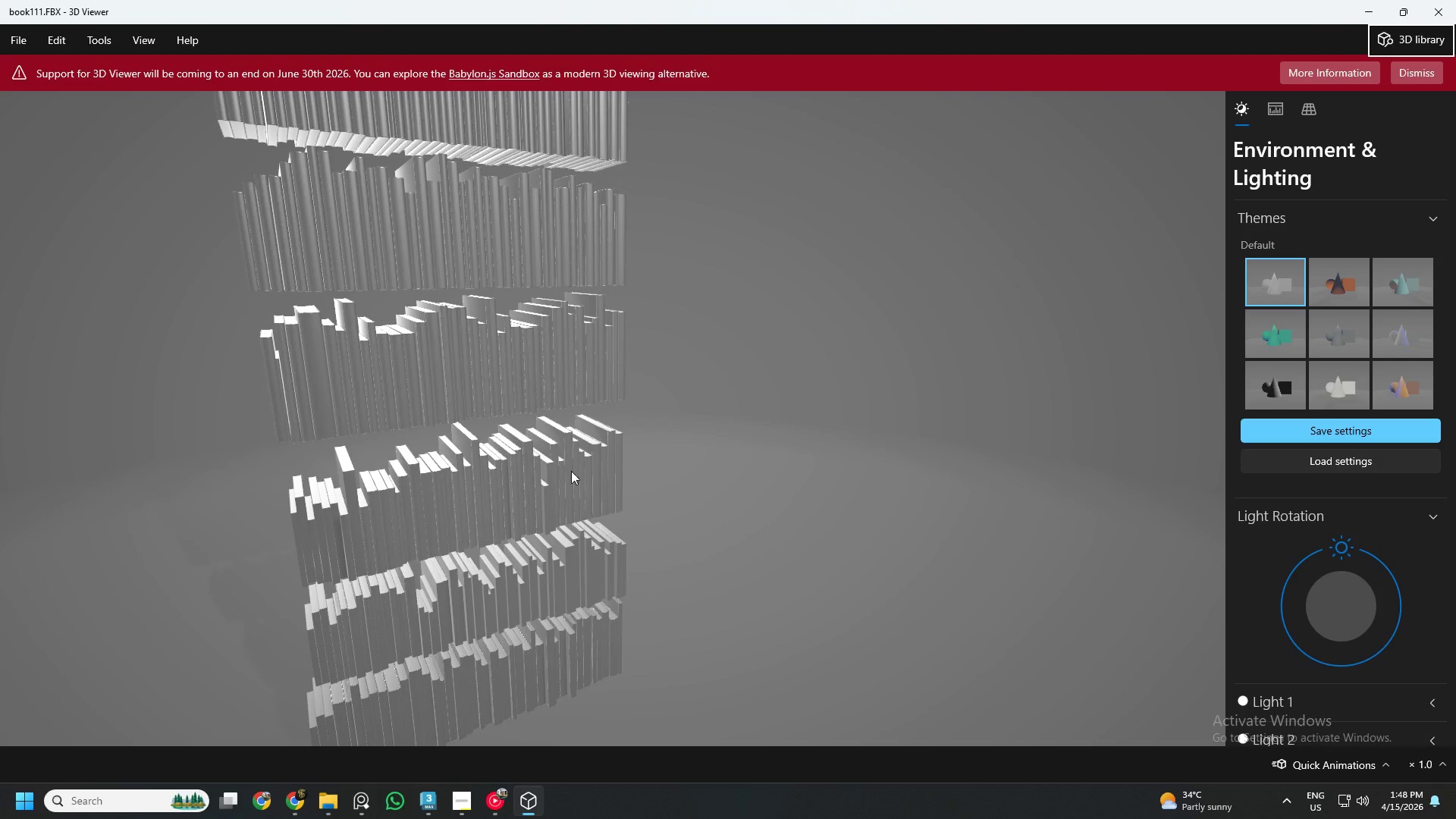 
left_click_drag(start_coordinate=[556, 446], to_coordinate=[613, 416])
 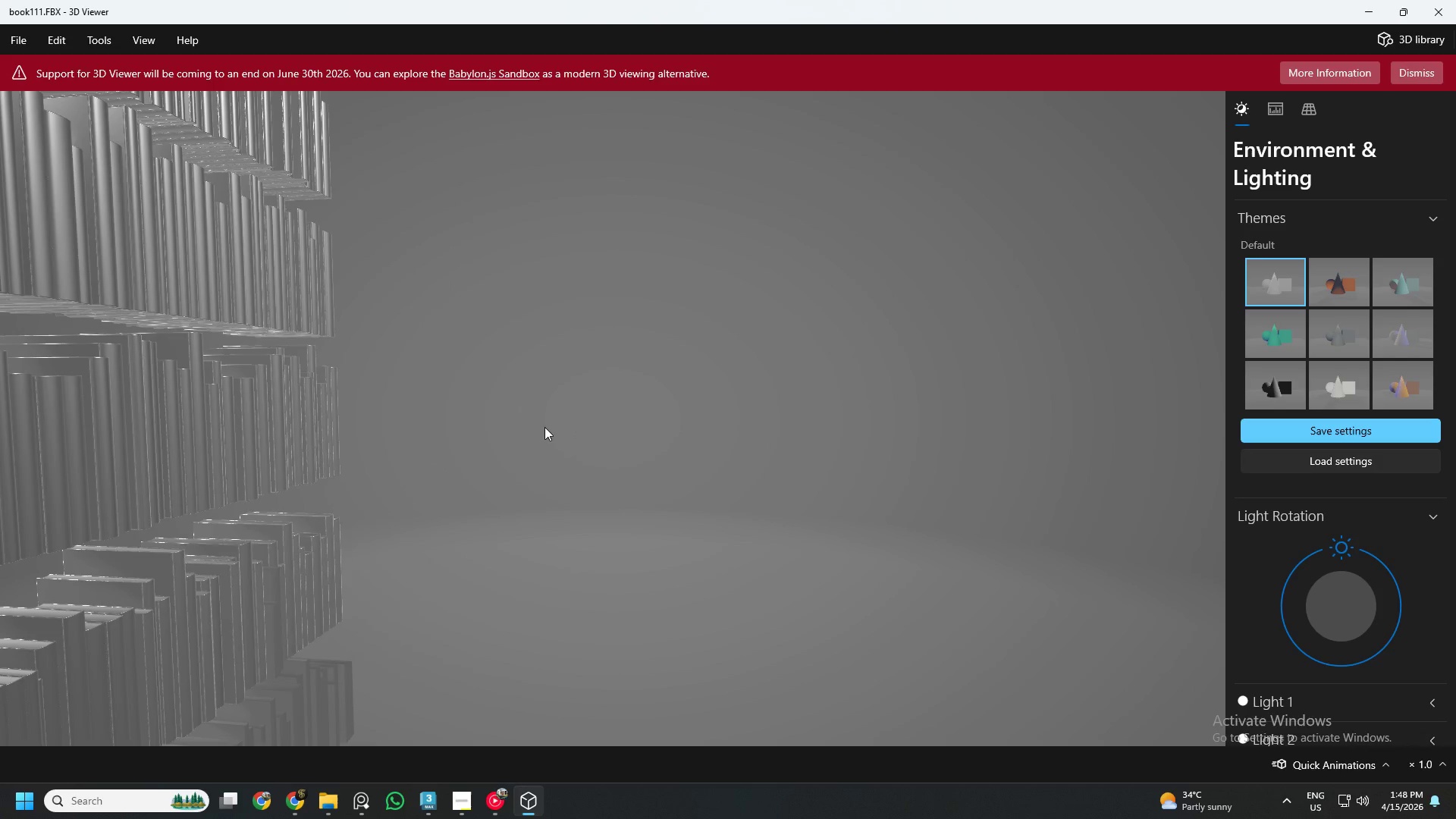 
scroll: coordinate [581, 478], scroll_direction: up, amount: 8.0
 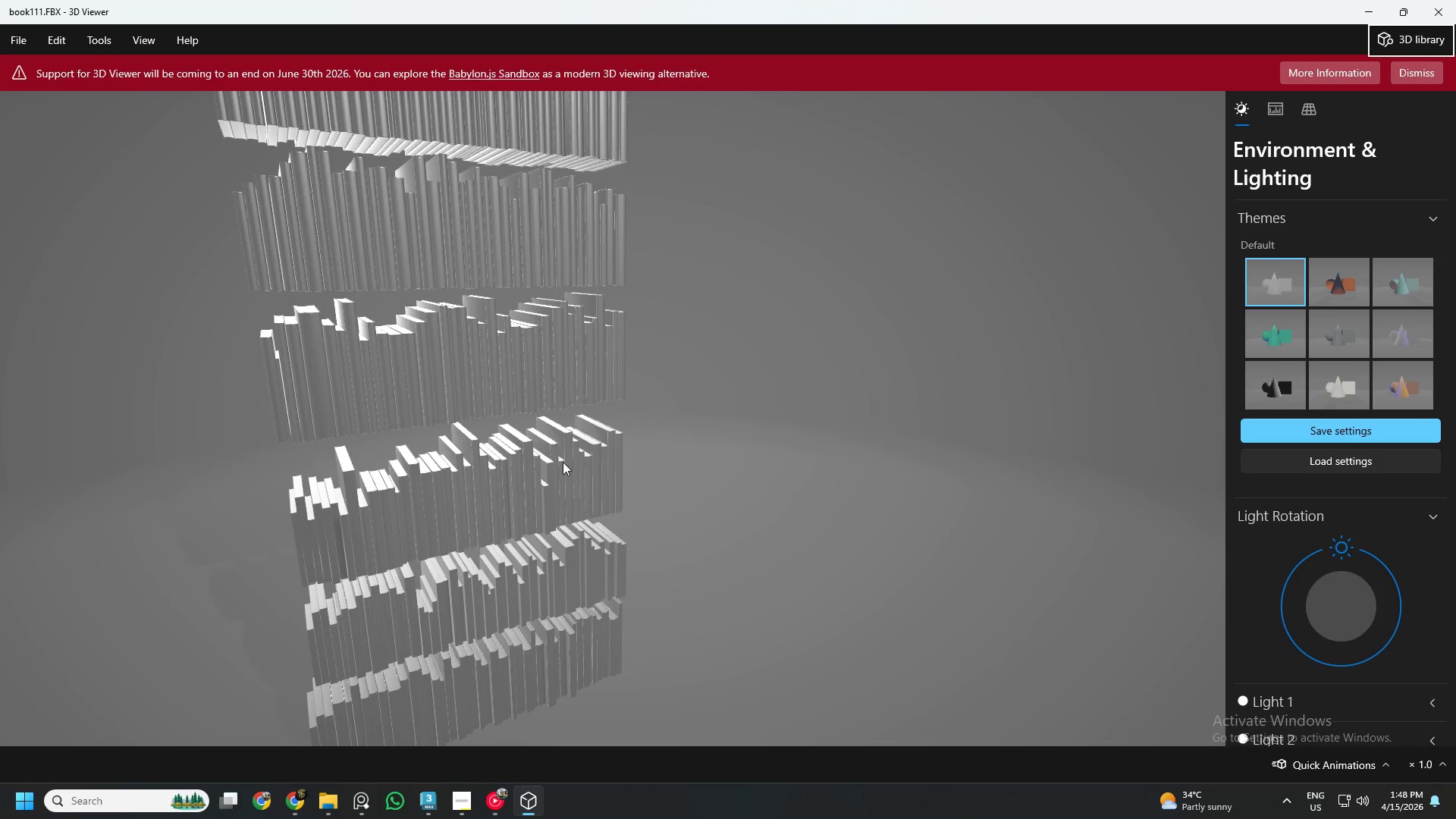 
scroll: coordinate [538, 431], scroll_direction: down, amount: 2.0
 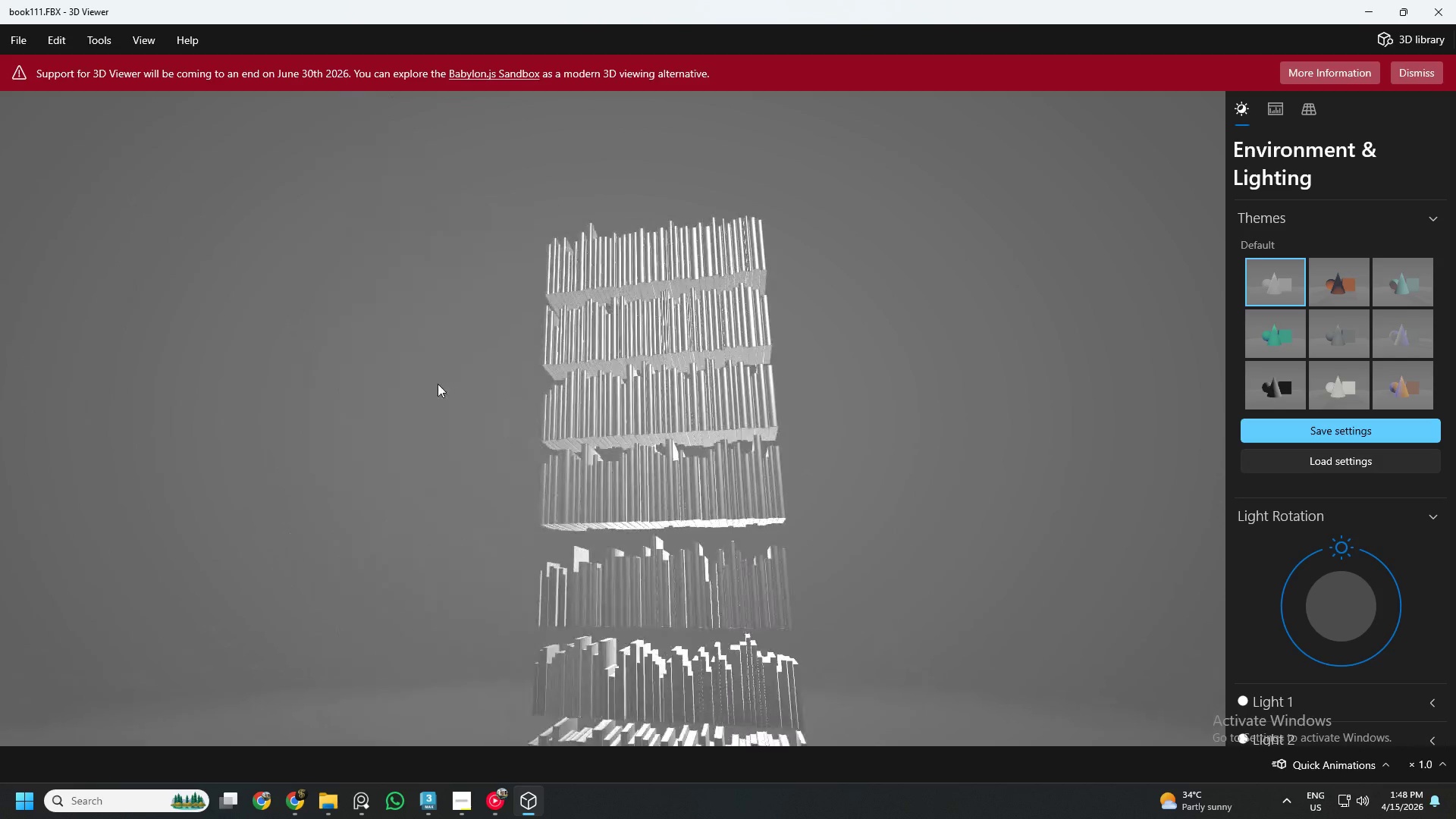 
wait(6.15)
 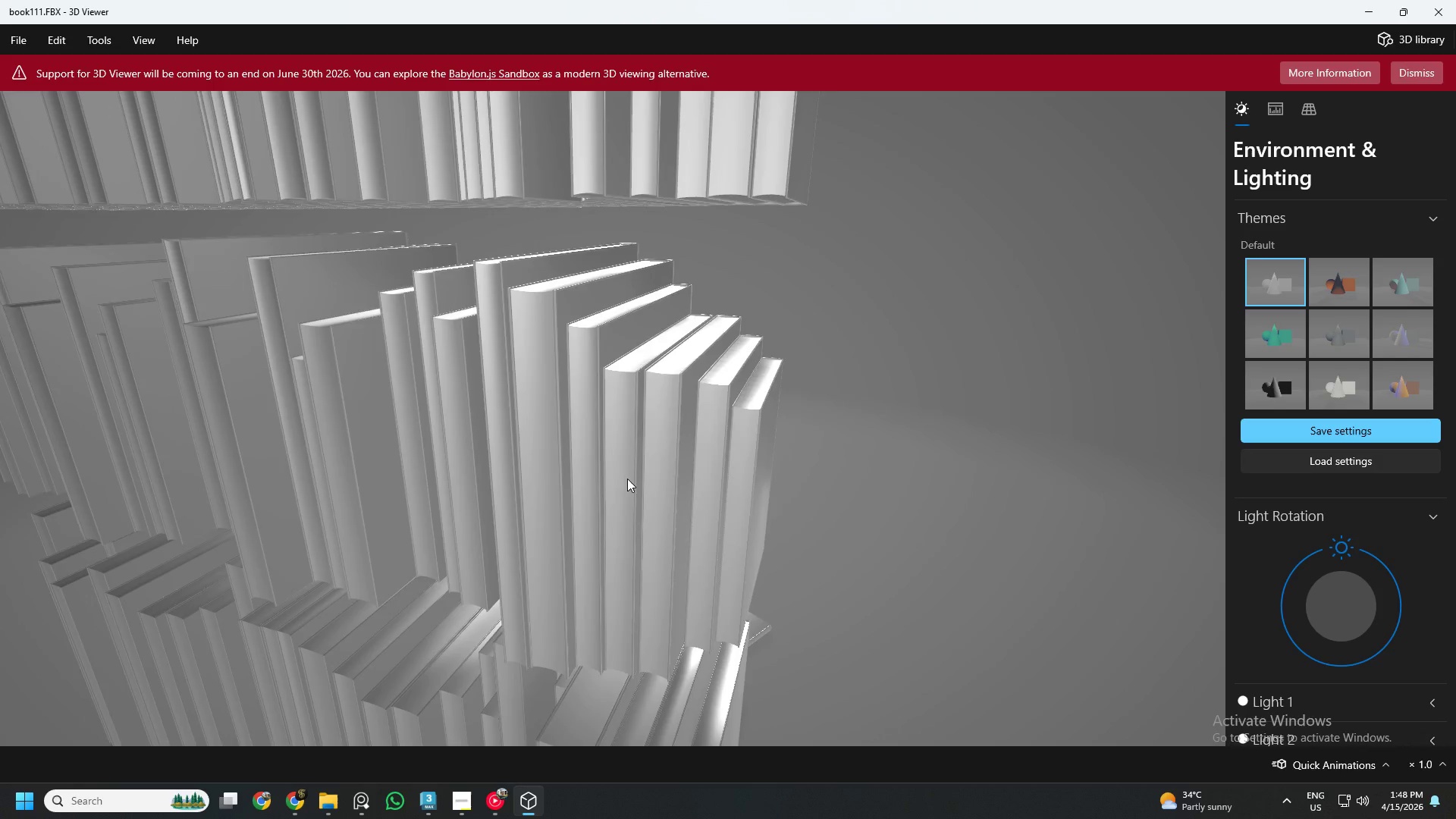 
scroll: coordinate [520, 470], scroll_direction: up, amount: 1.0
 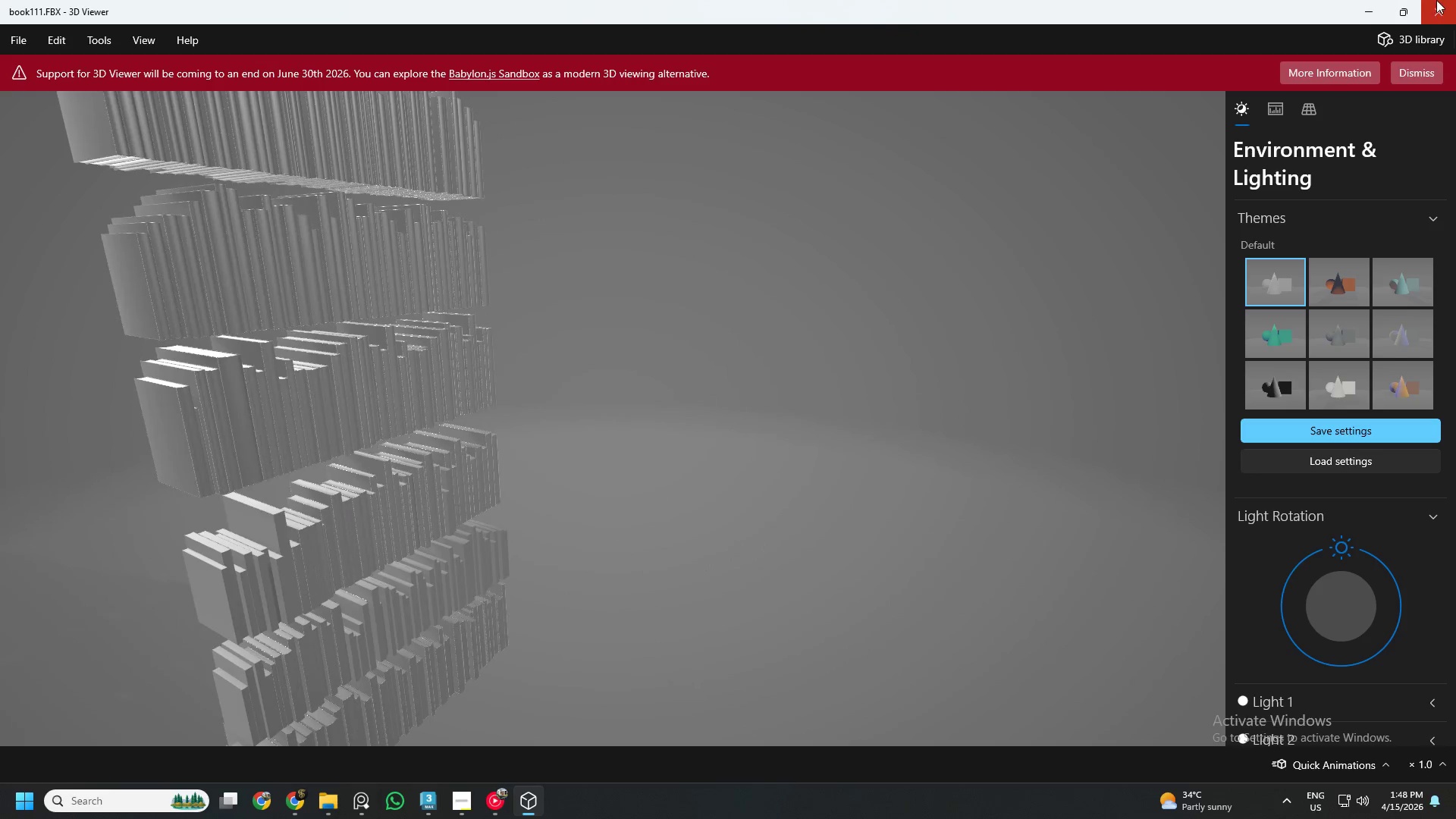 
left_click([1443, 0])
 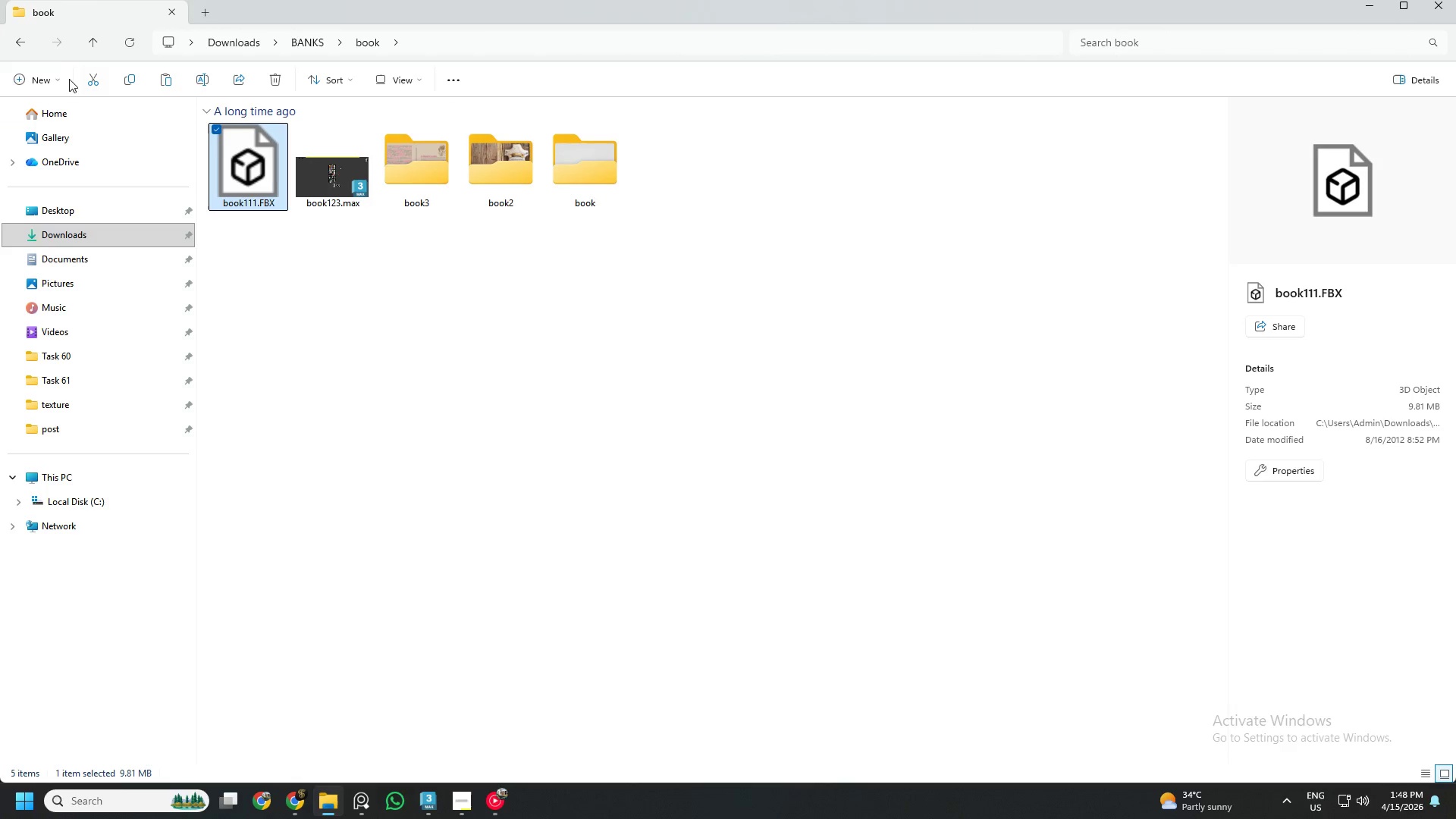 
left_click([27, 38])
 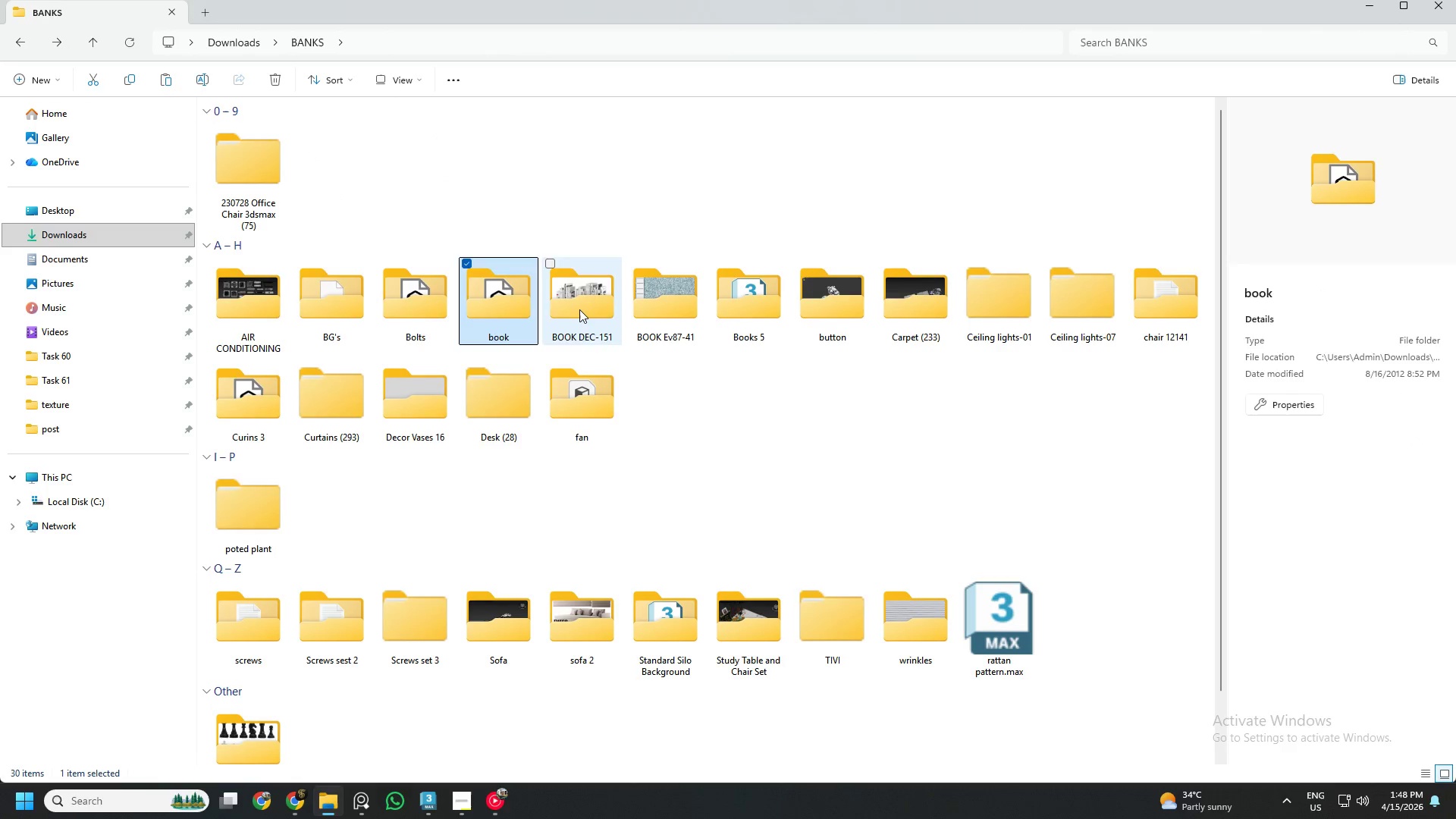 
double_click([579, 310])
 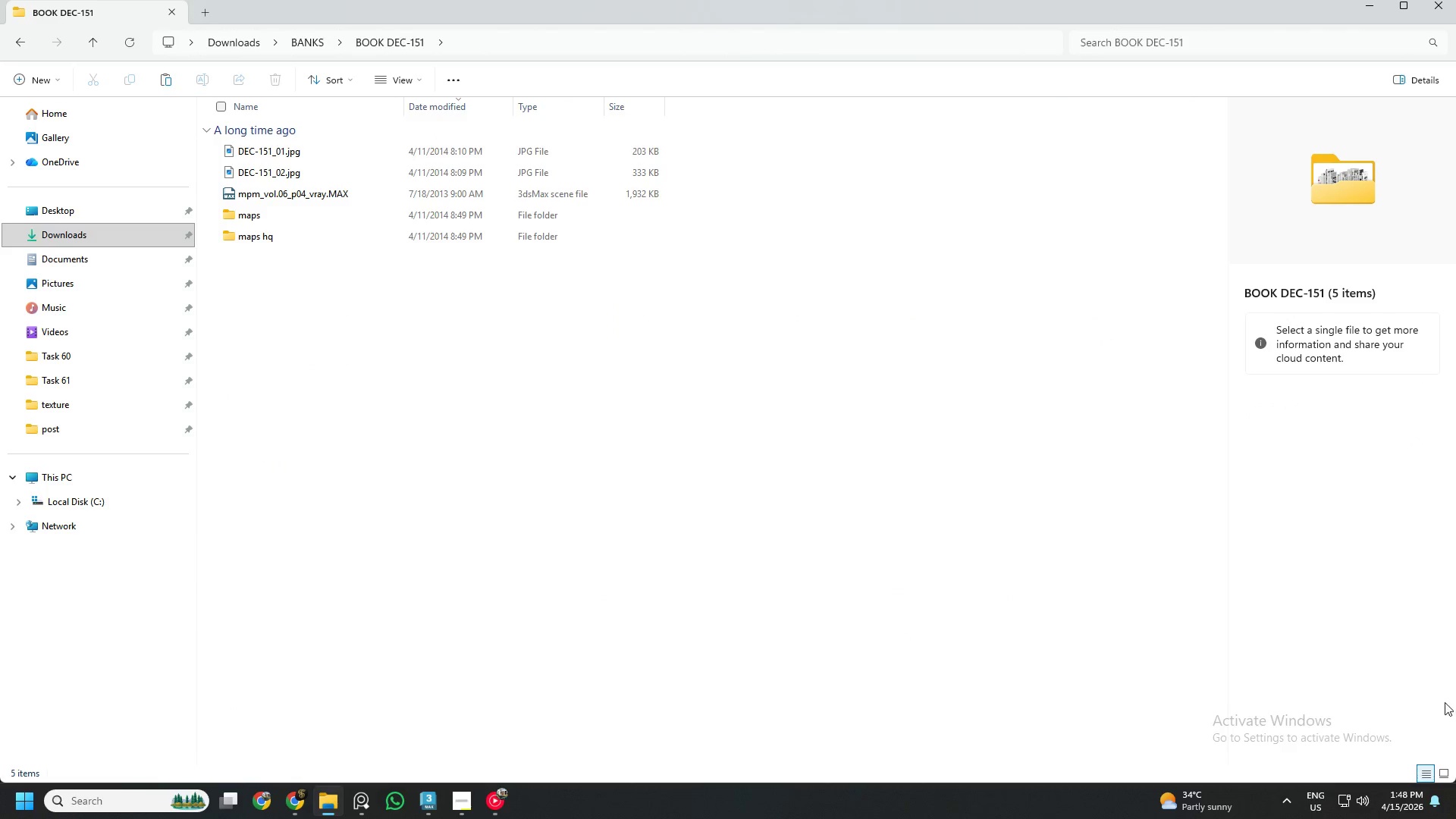 
left_click([1446, 776])
 